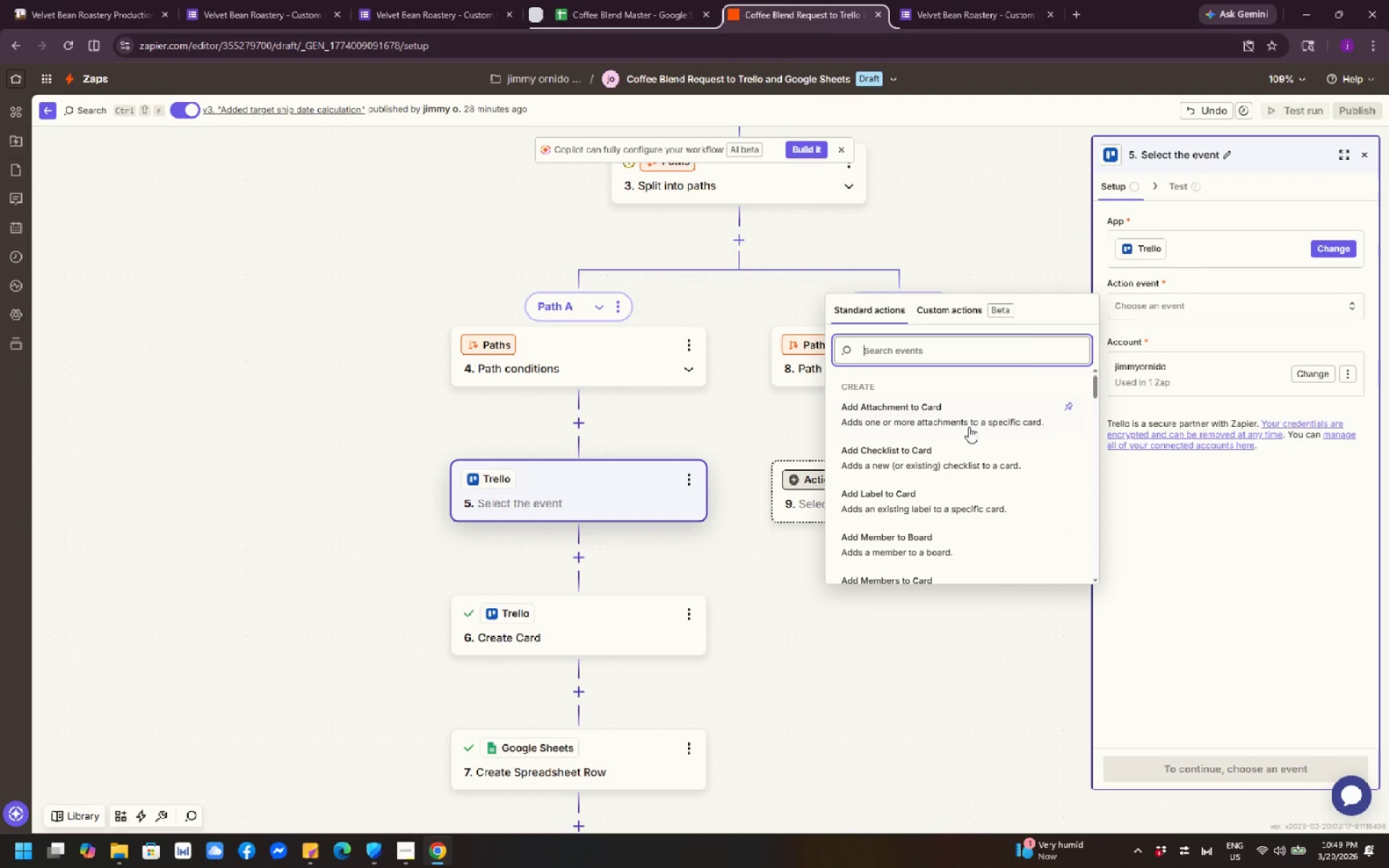 
scroll: coordinate [958, 504], scroll_direction: down, amount: 4.0
 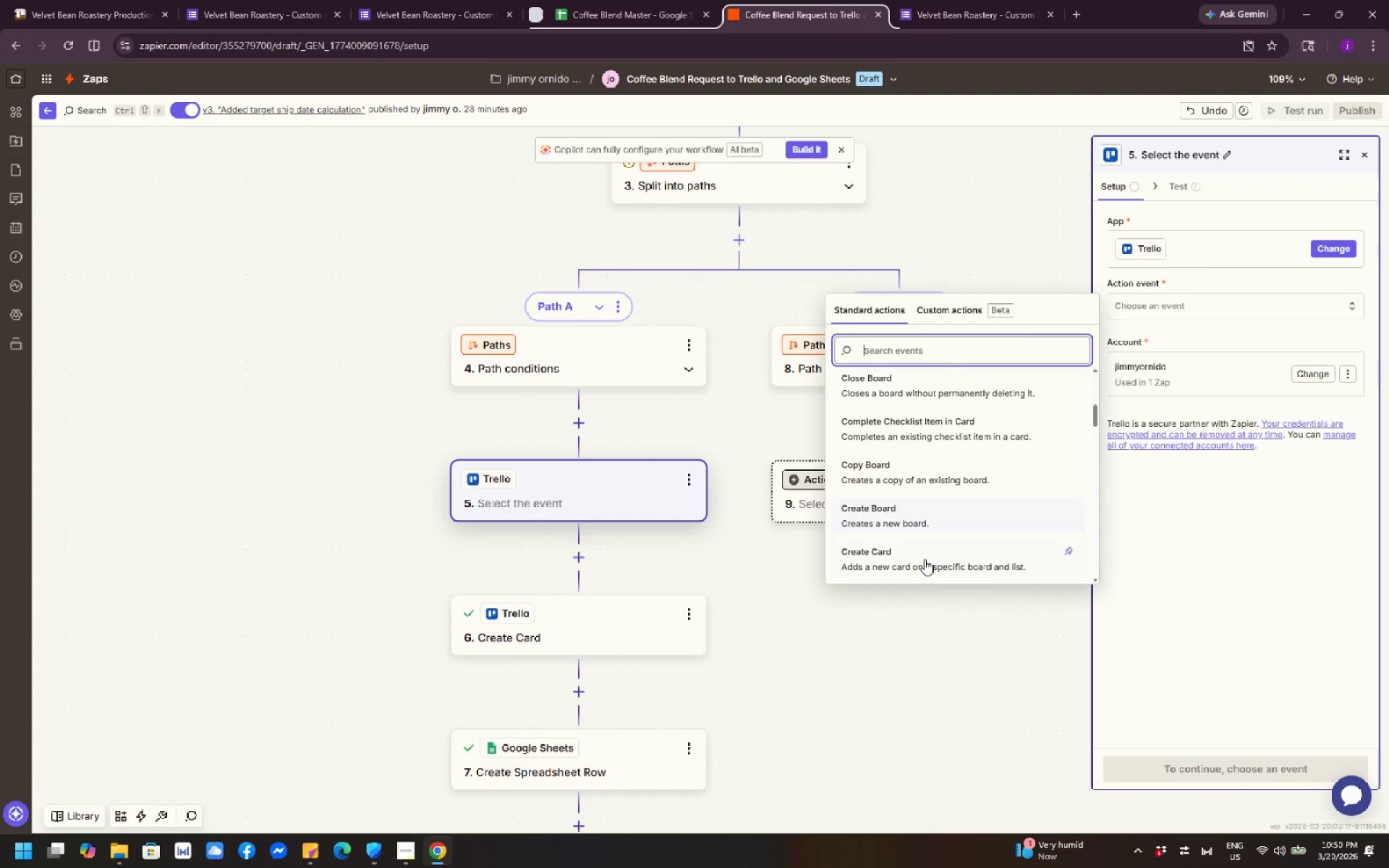 
left_click([925, 559])
 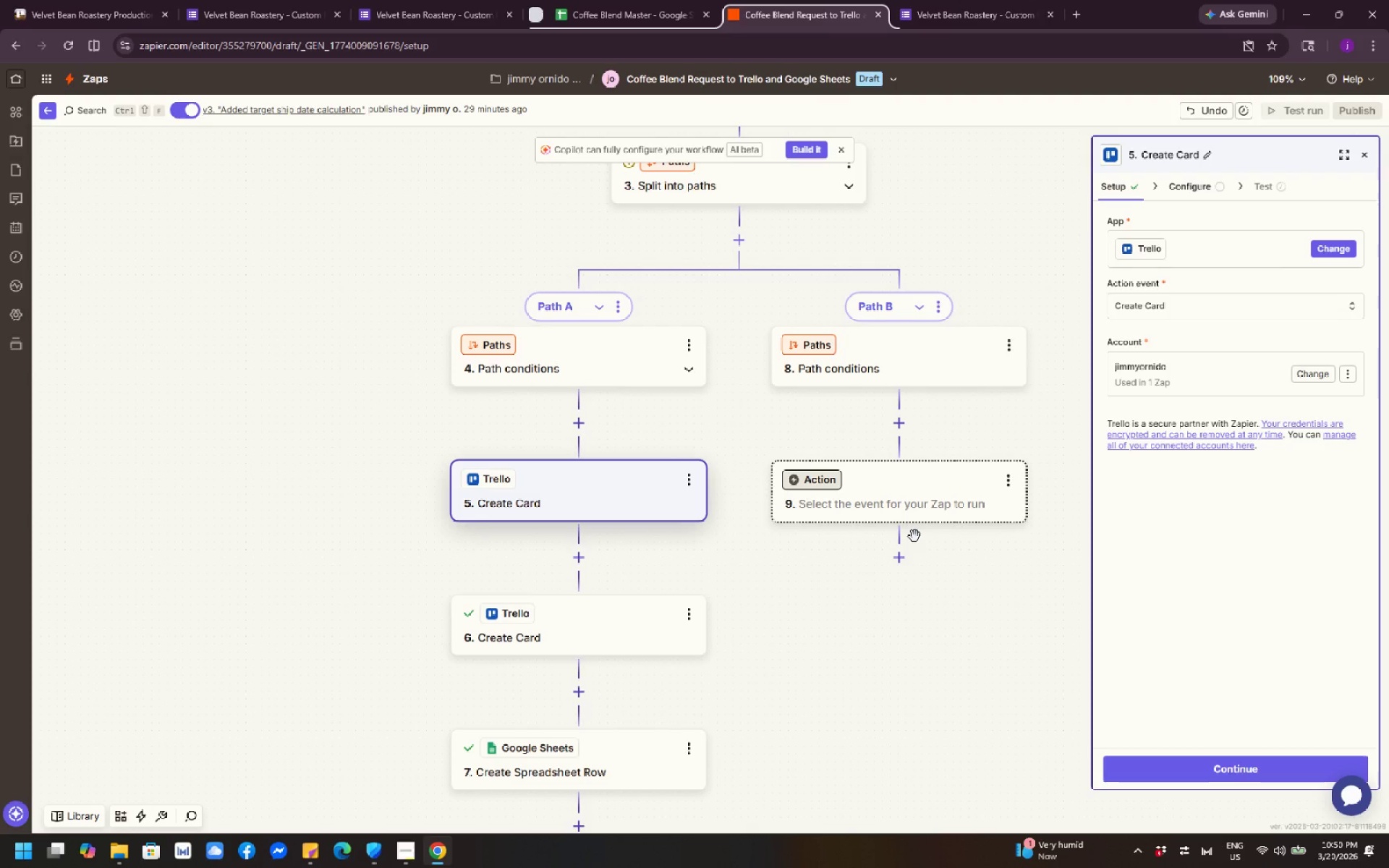 
wait(30.05)
 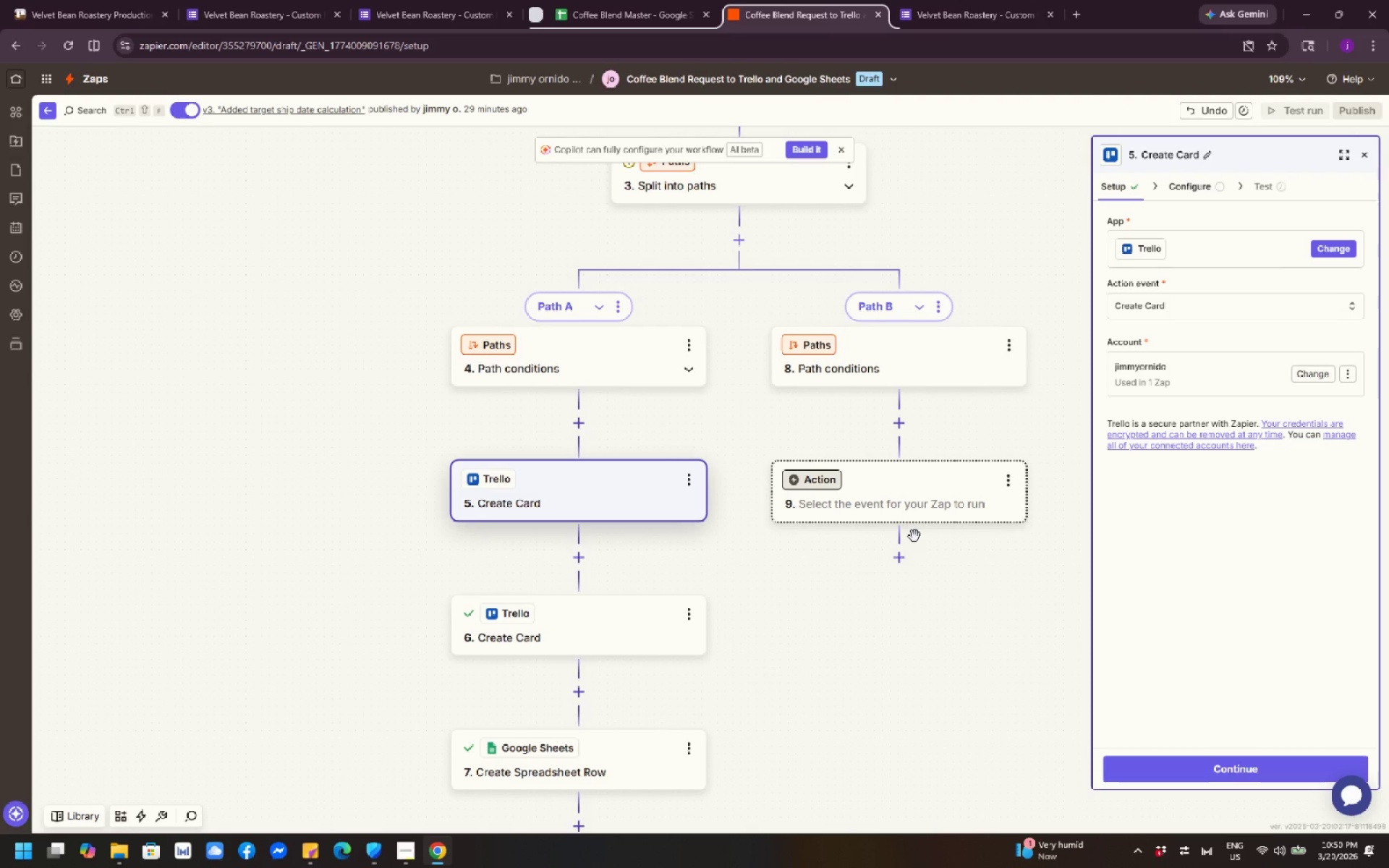 
scroll: coordinate [1213, 609], scroll_direction: down, amount: 4.0
 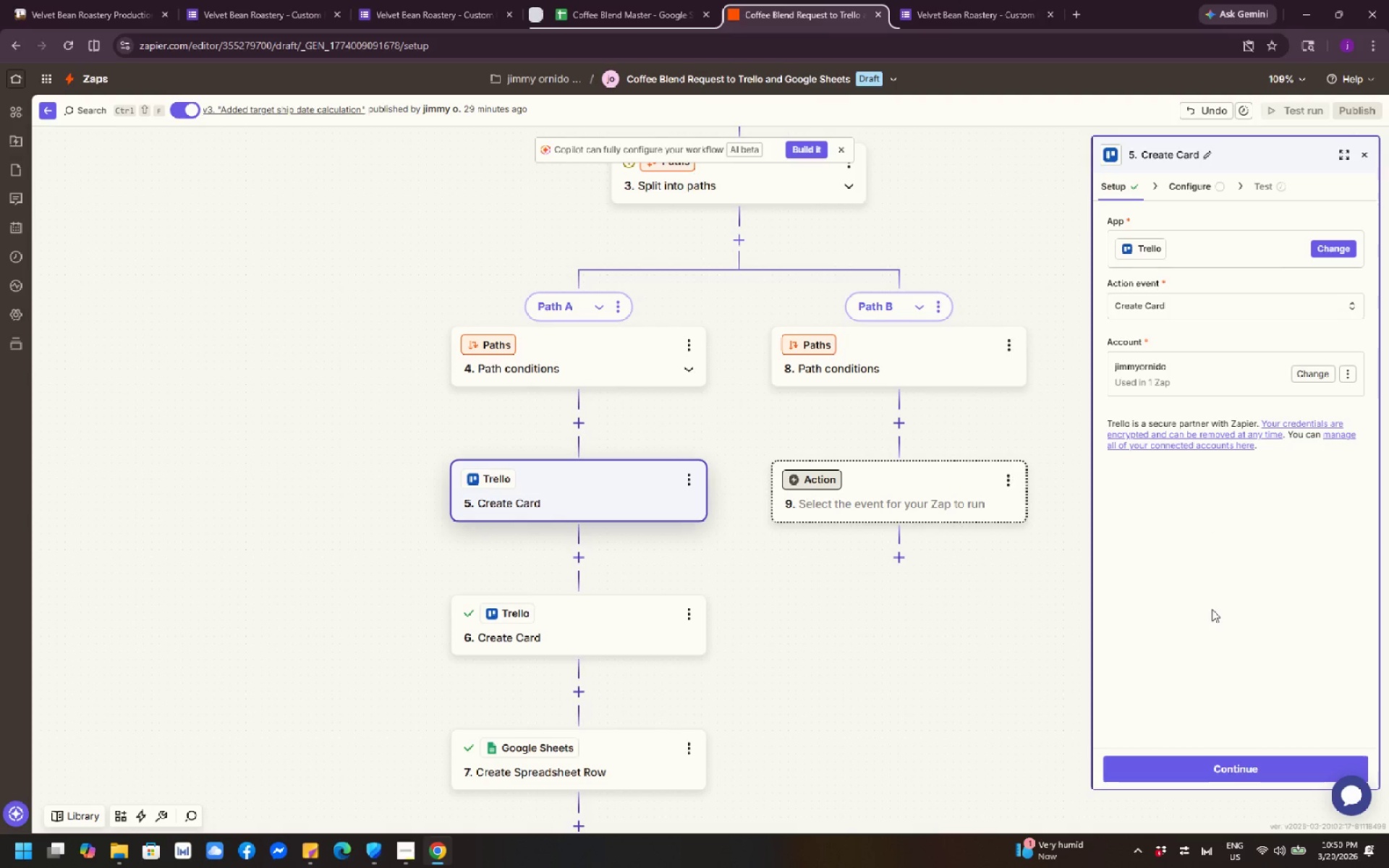 
scroll: coordinate [1212, 609], scroll_direction: up, amount: 3.0
 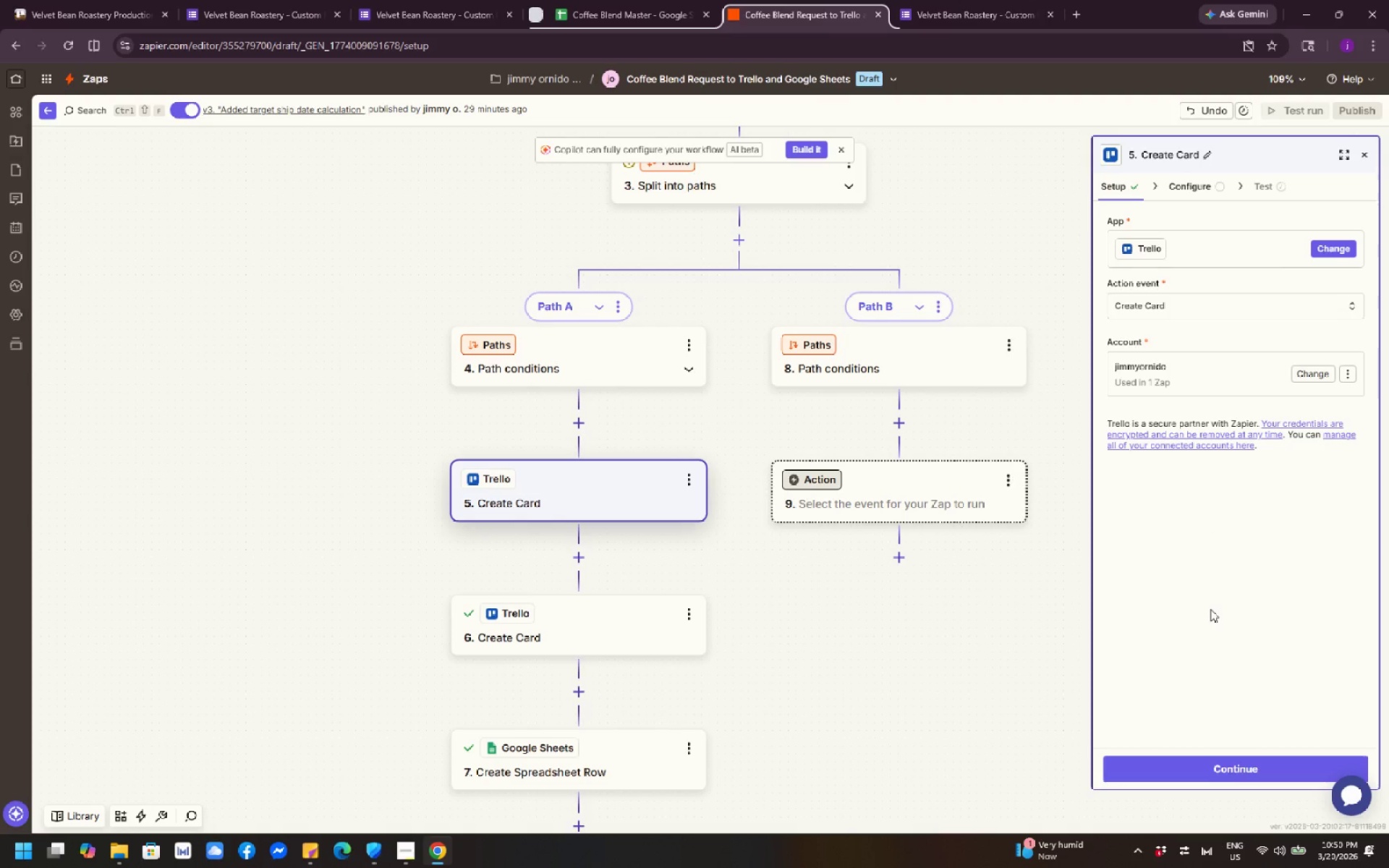 
left_click([1225, 772])
 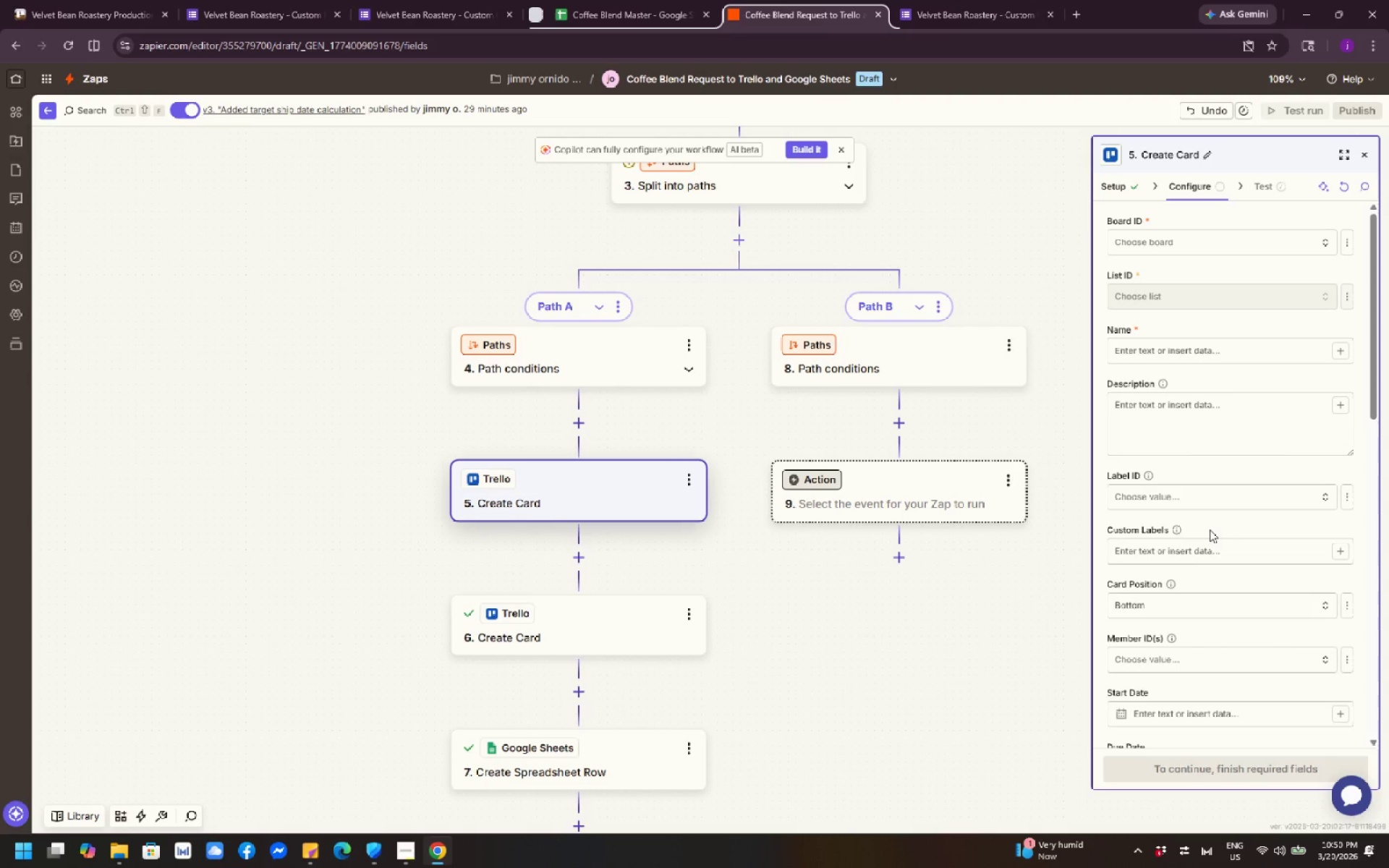 
wait(16.53)
 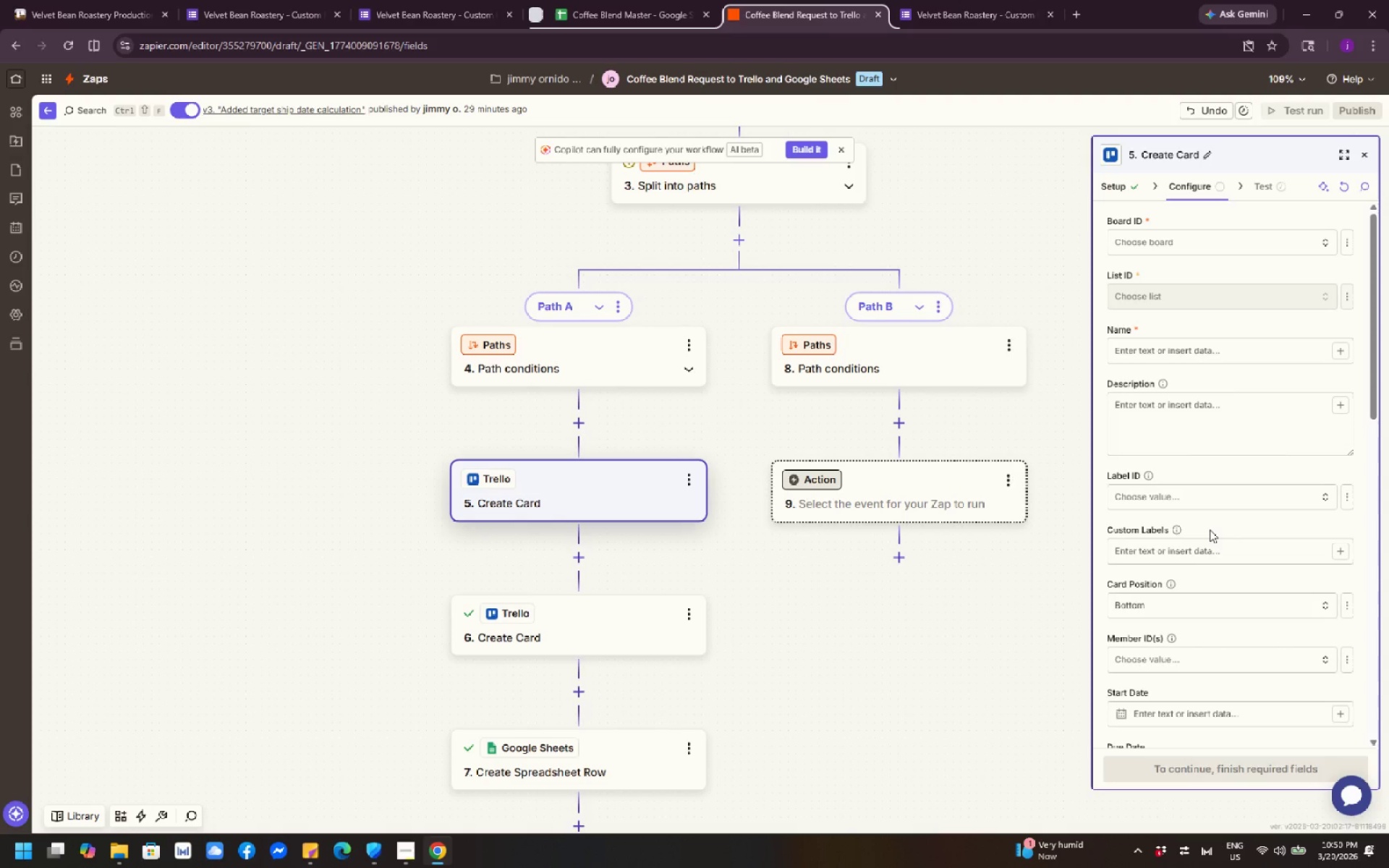 
left_click([1178, 242])
 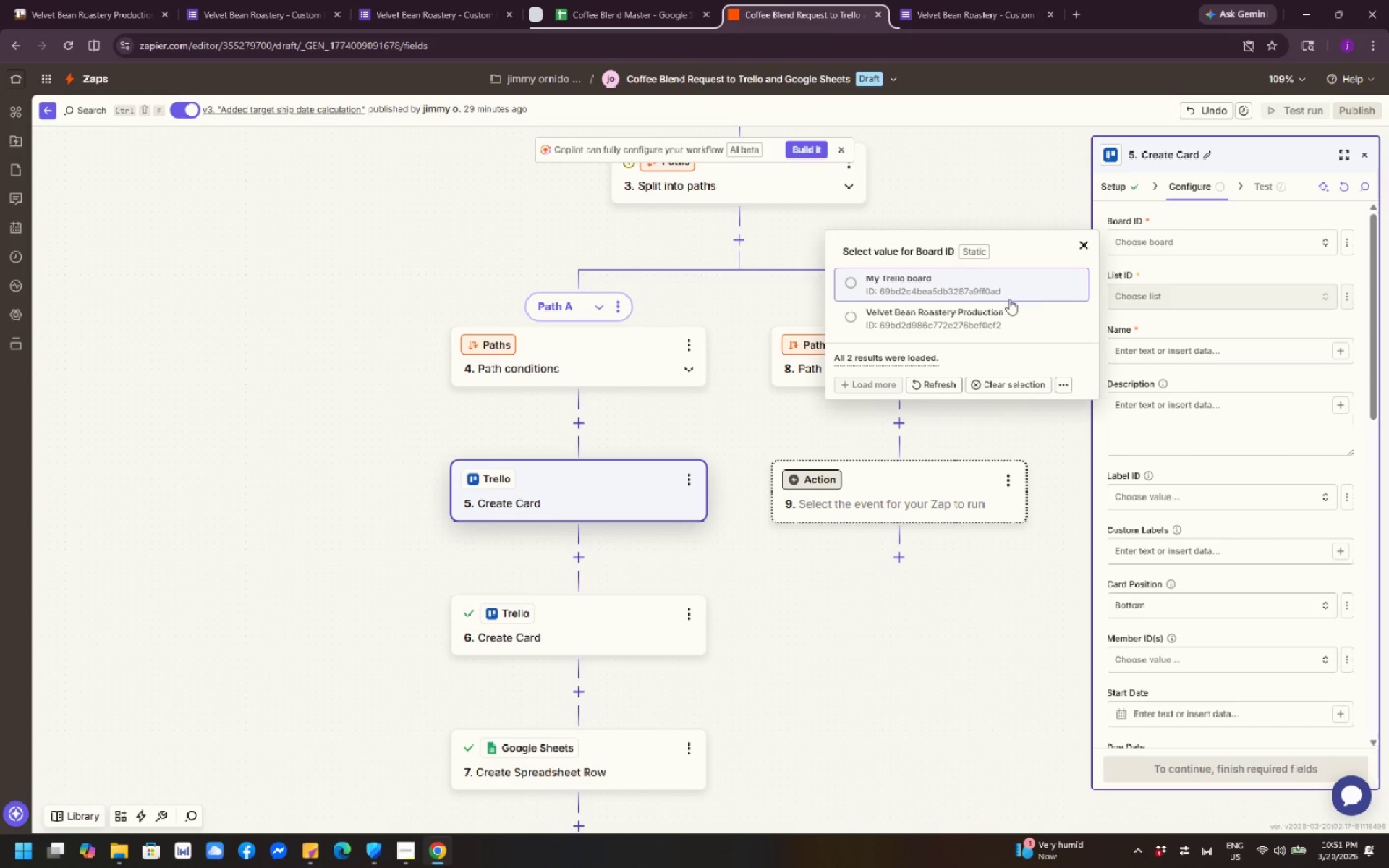 
left_click([977, 317])
 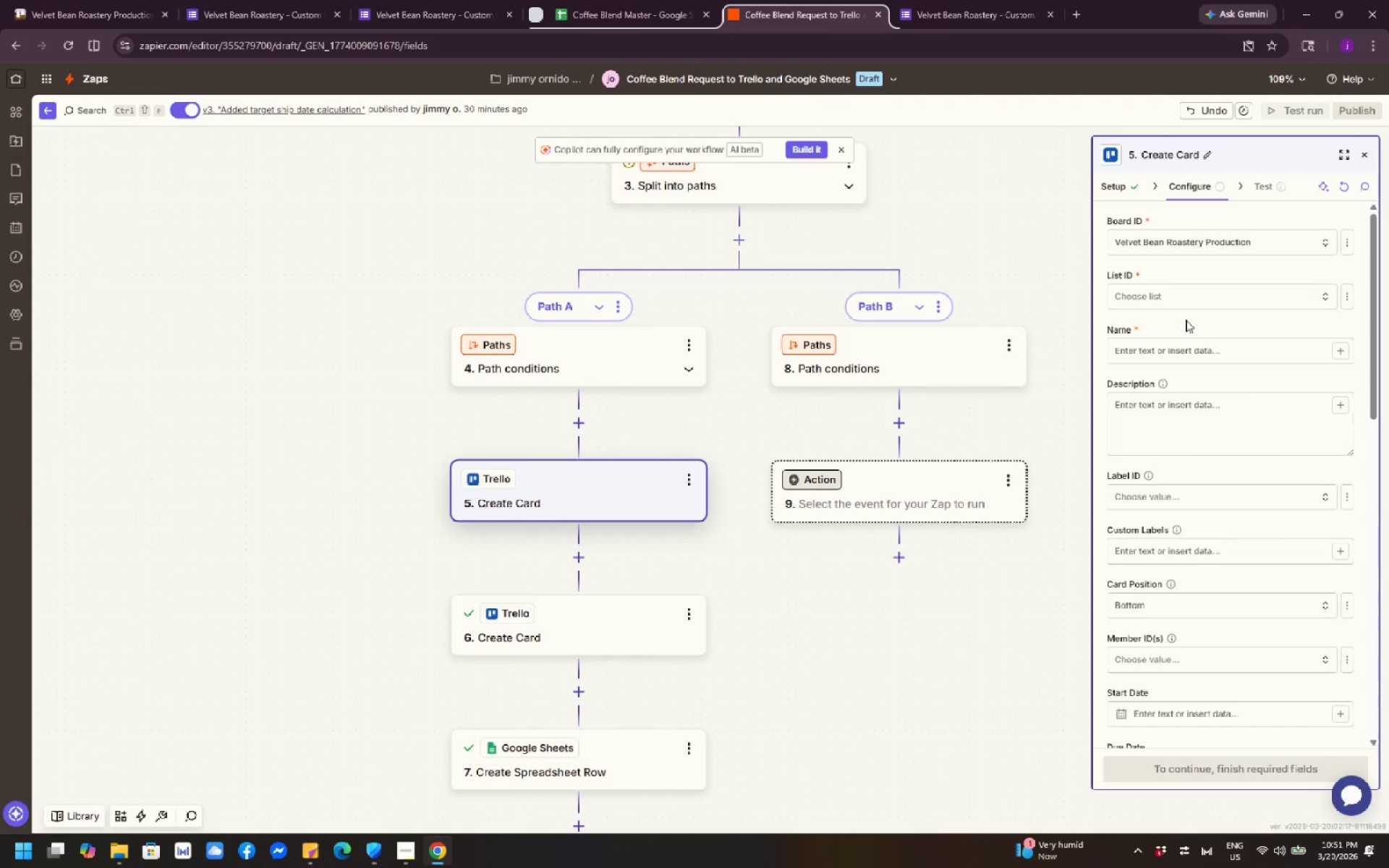 
wait(34.38)
 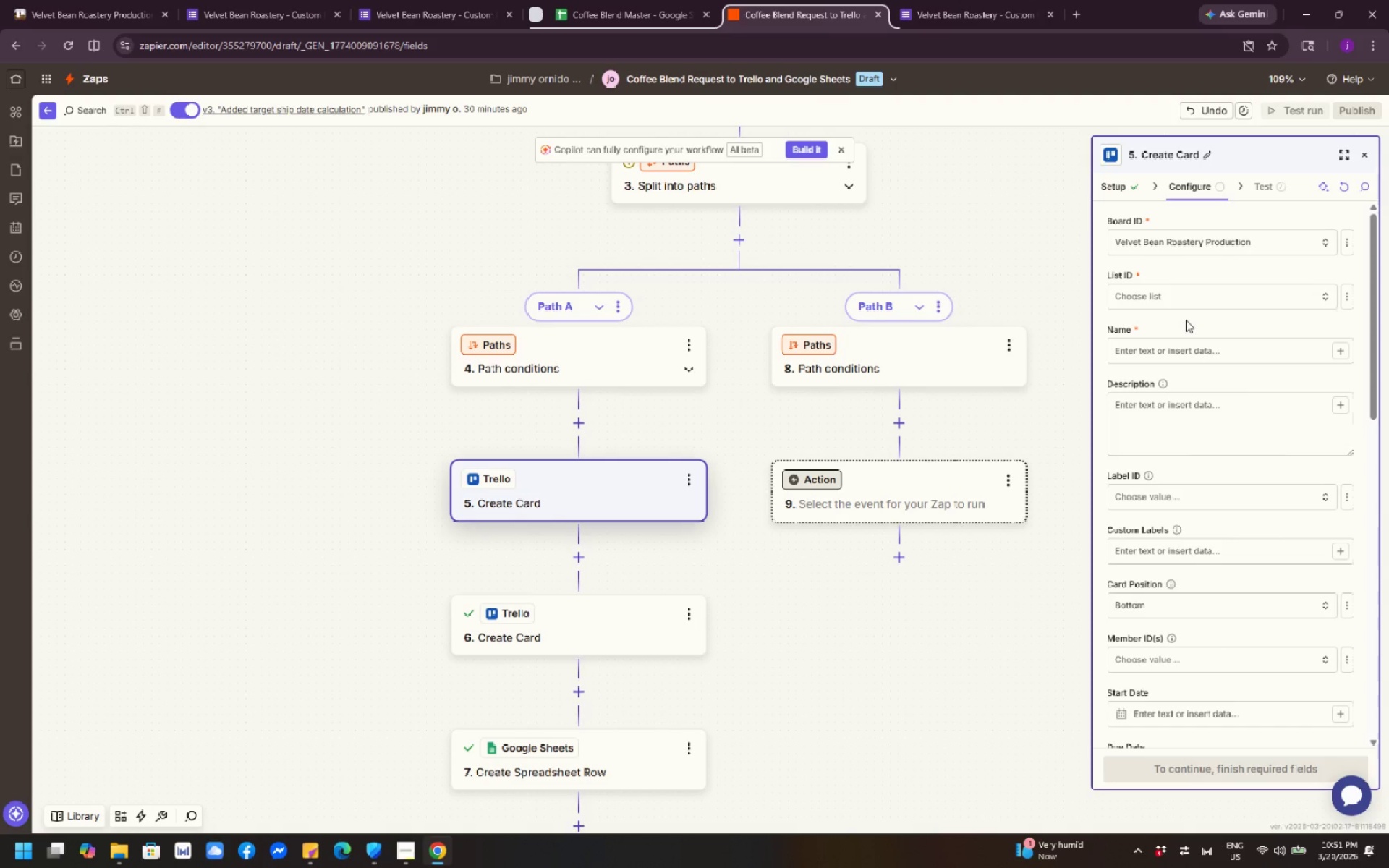 
left_click([1176, 297])
 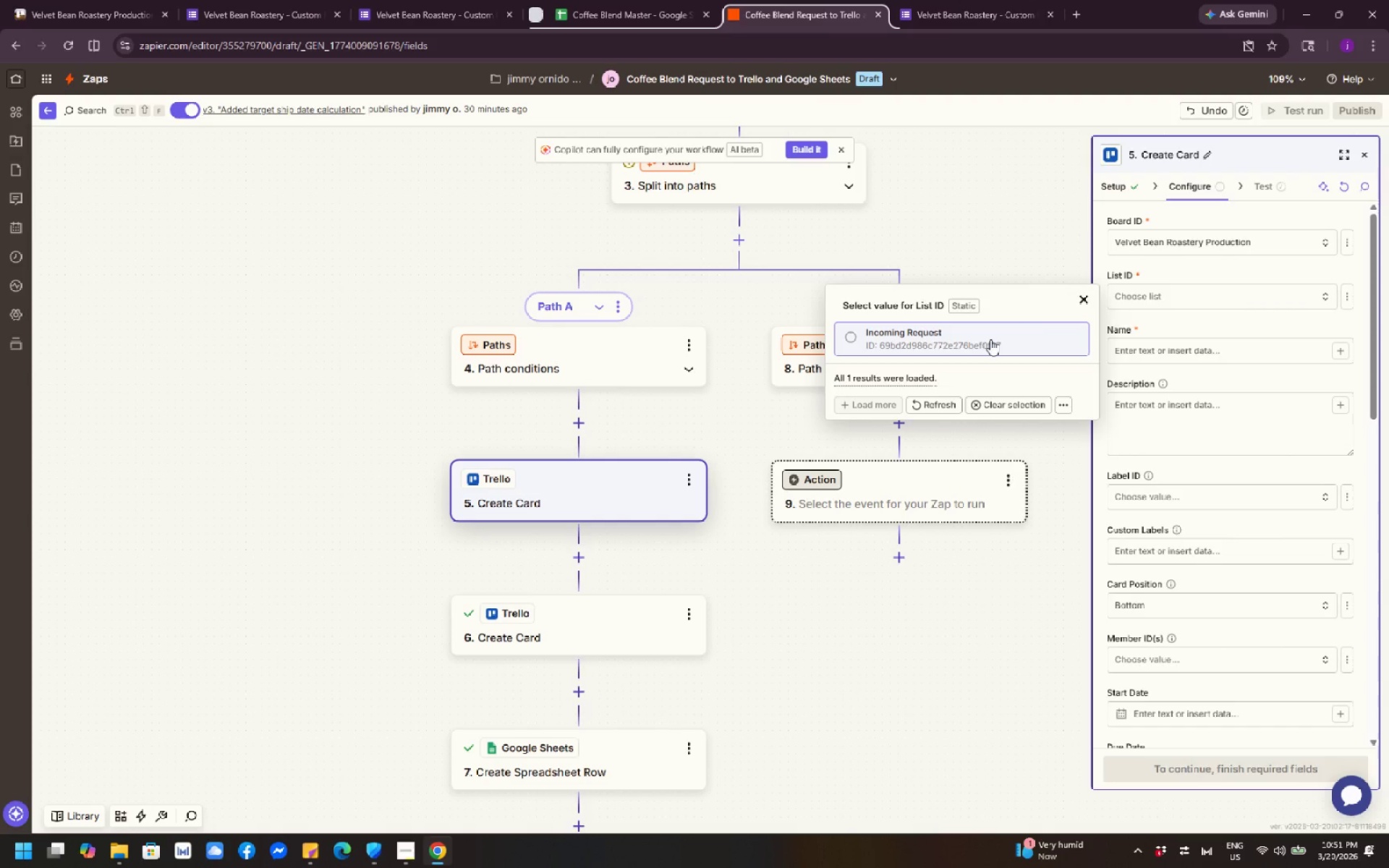 
left_click([990, 339])
 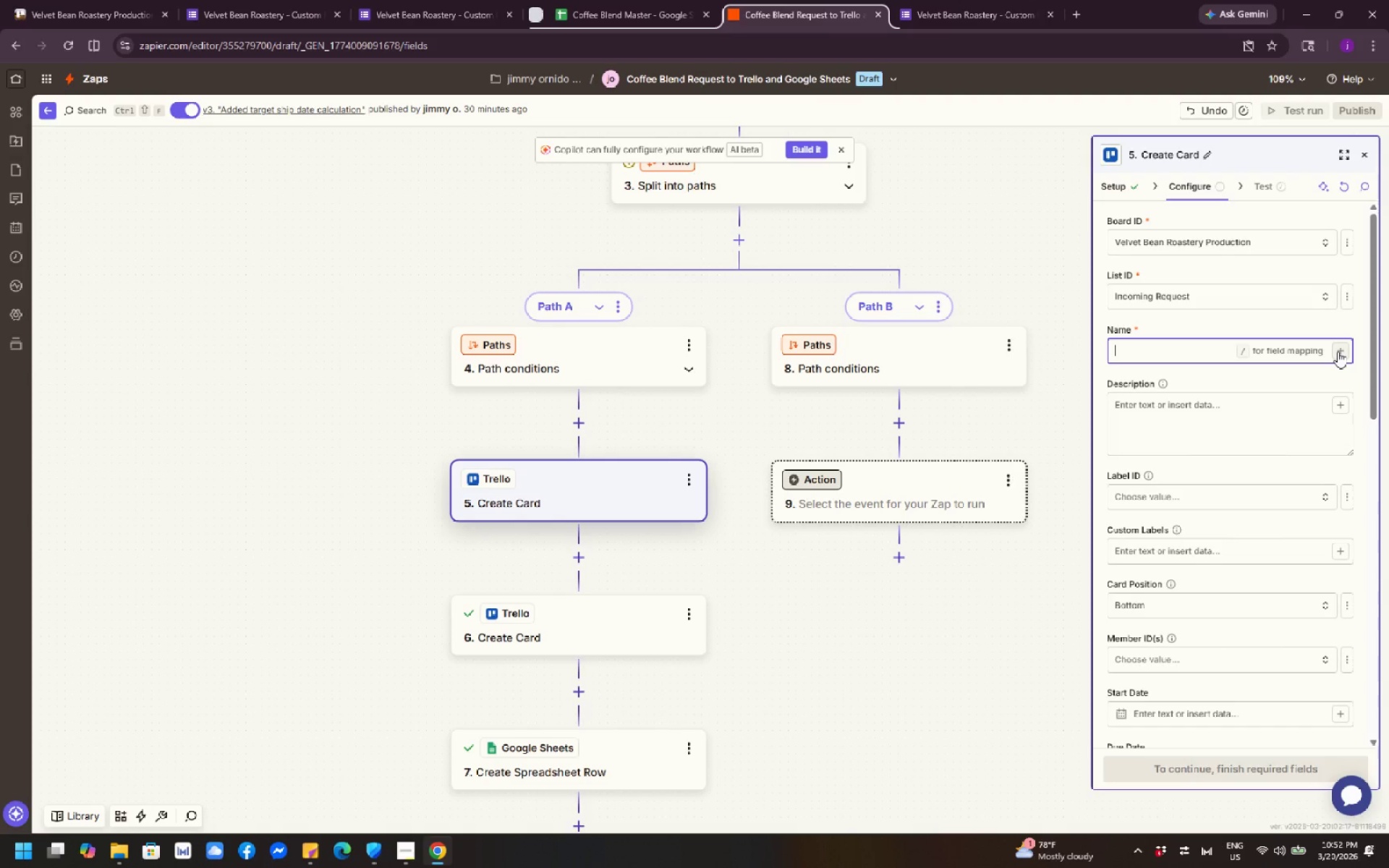 
wait(36.66)
 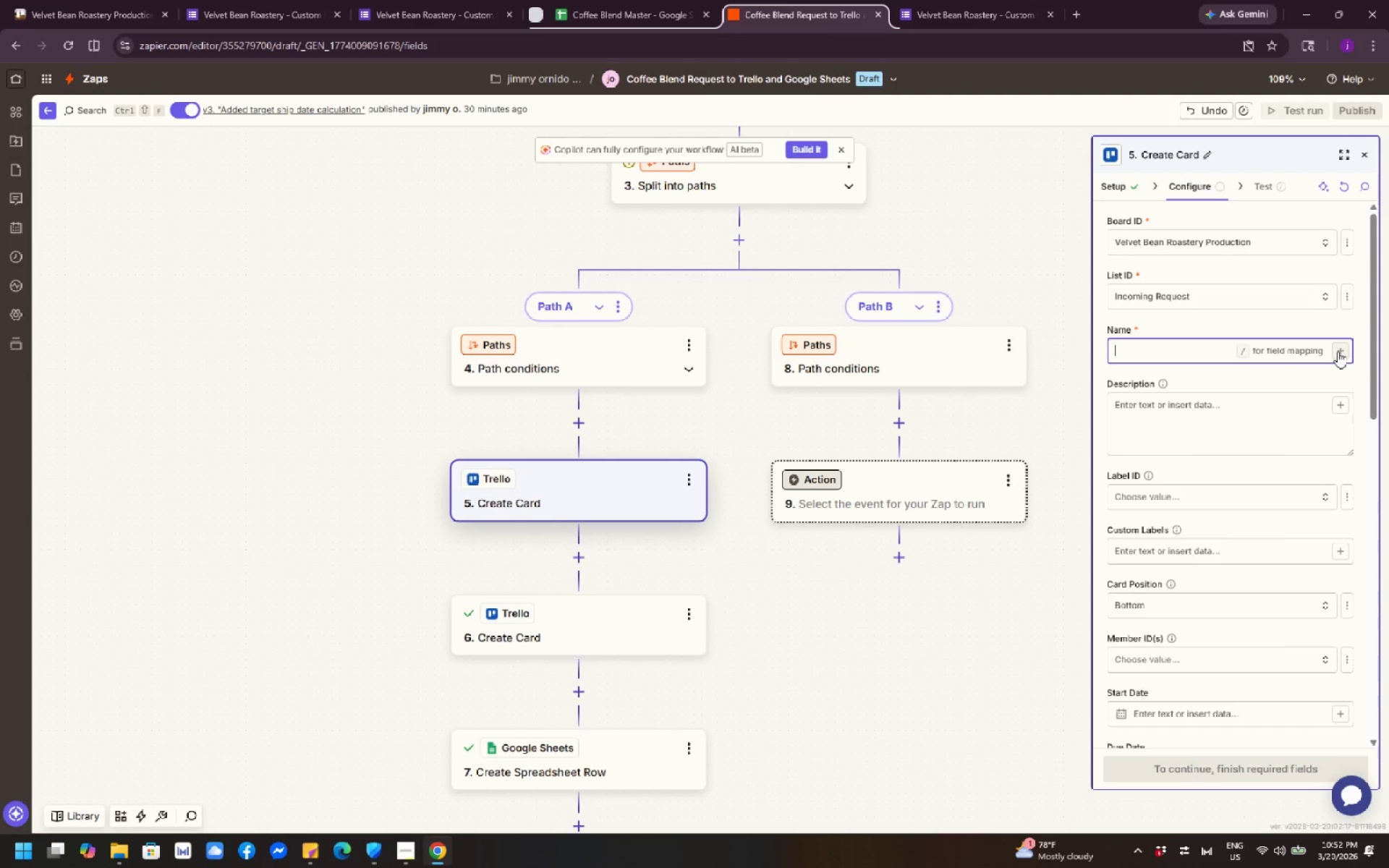 
left_click([1338, 352])
 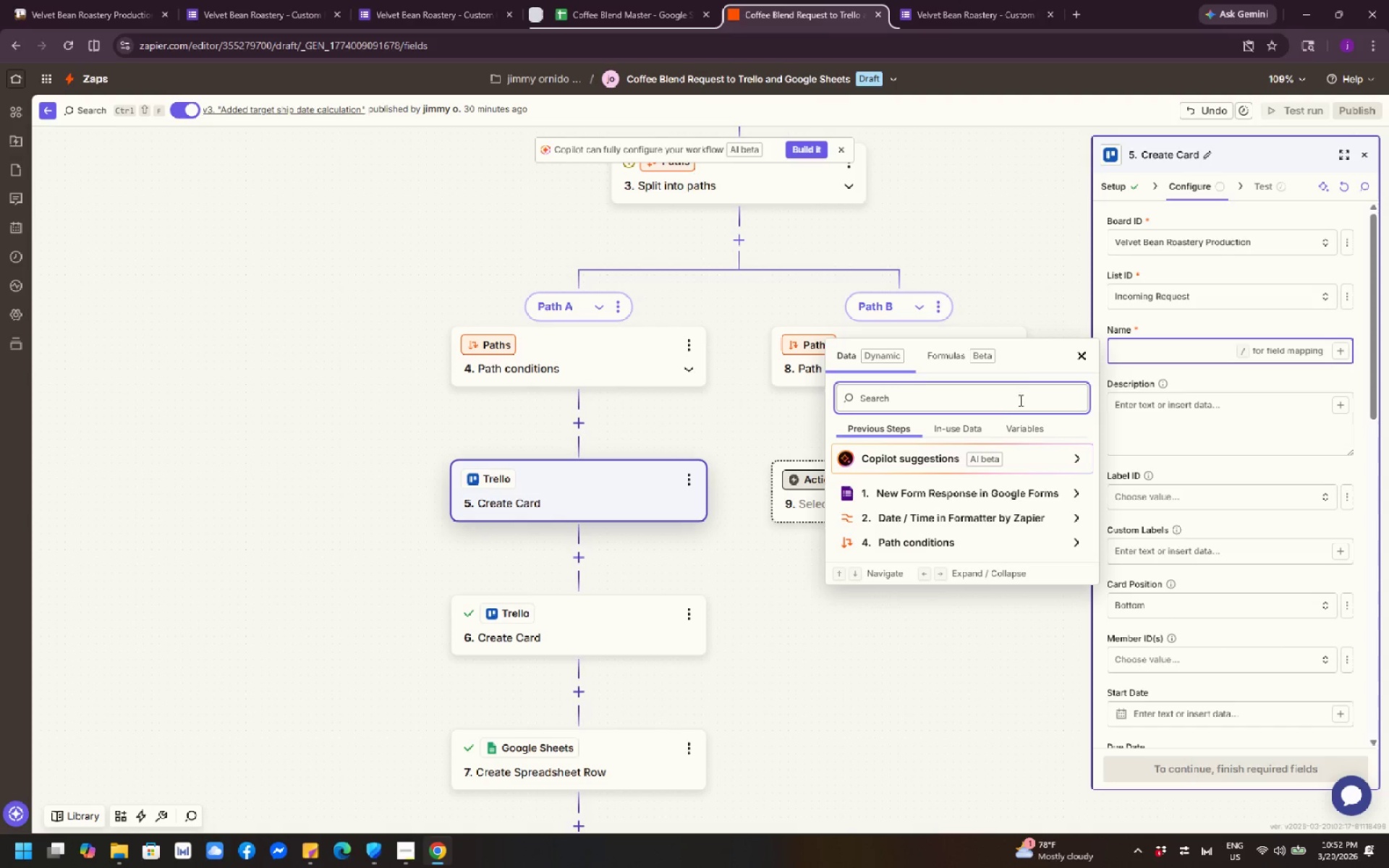 
left_click([991, 407])
 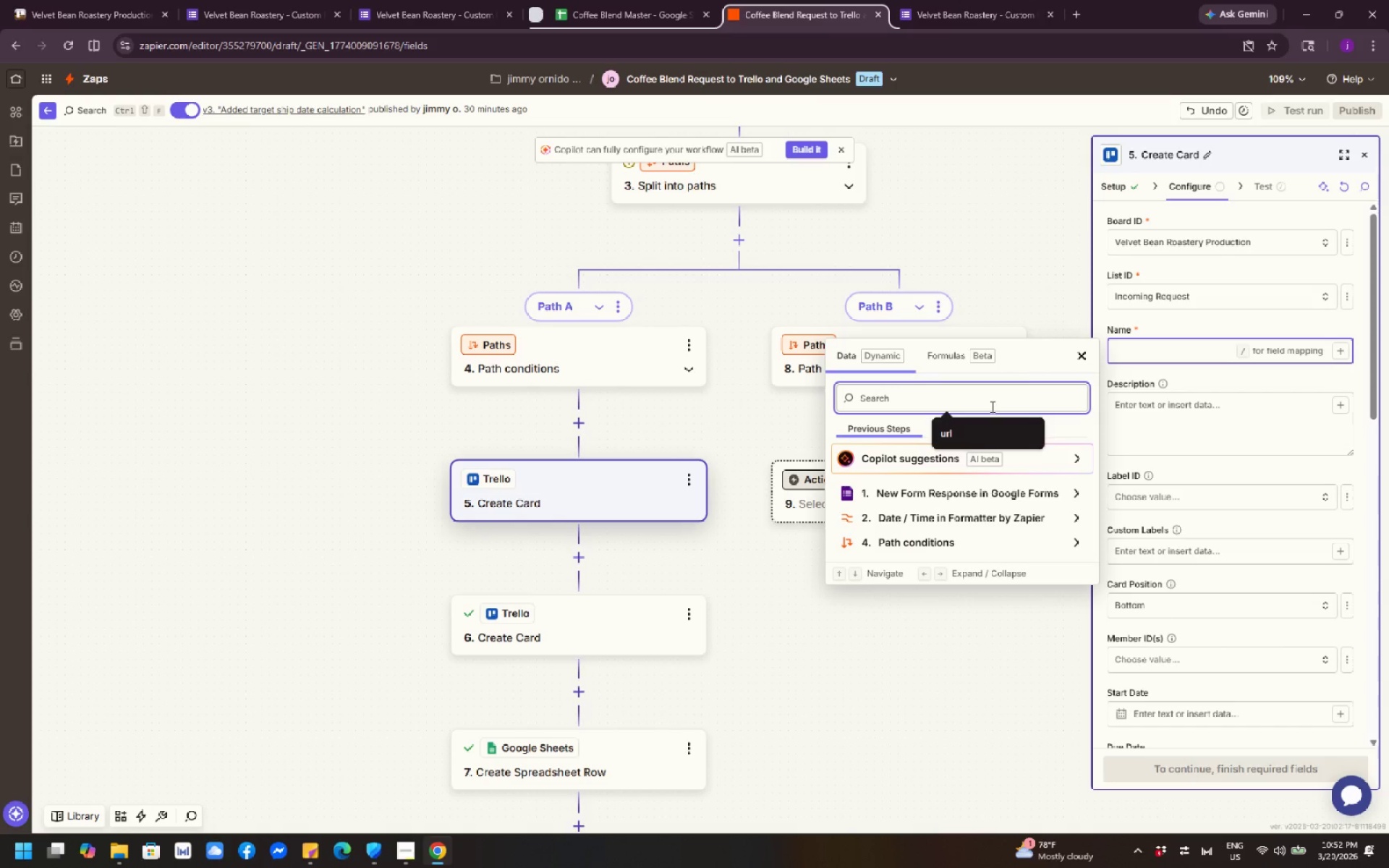 
type(ble)
 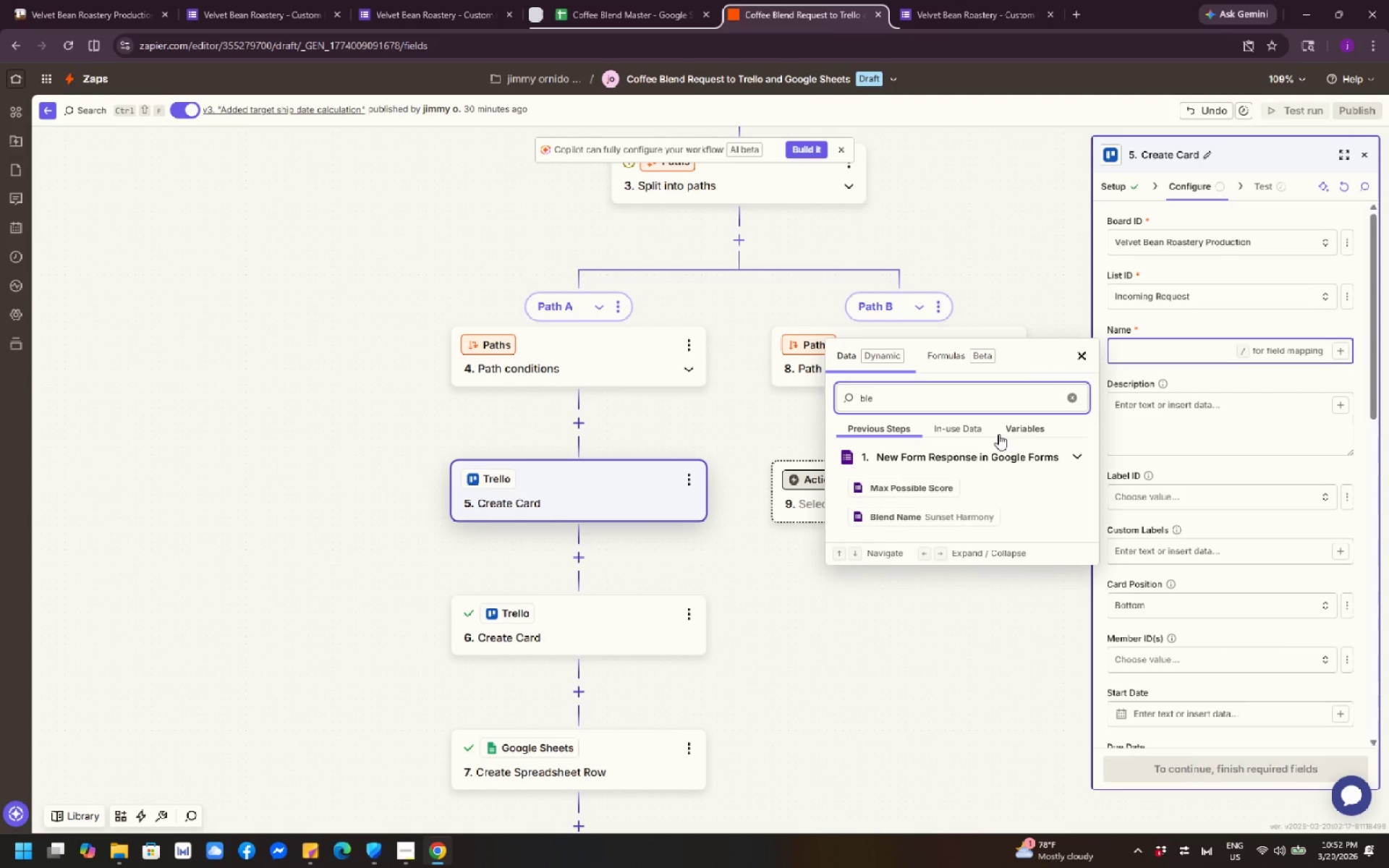 
left_click([980, 522])
 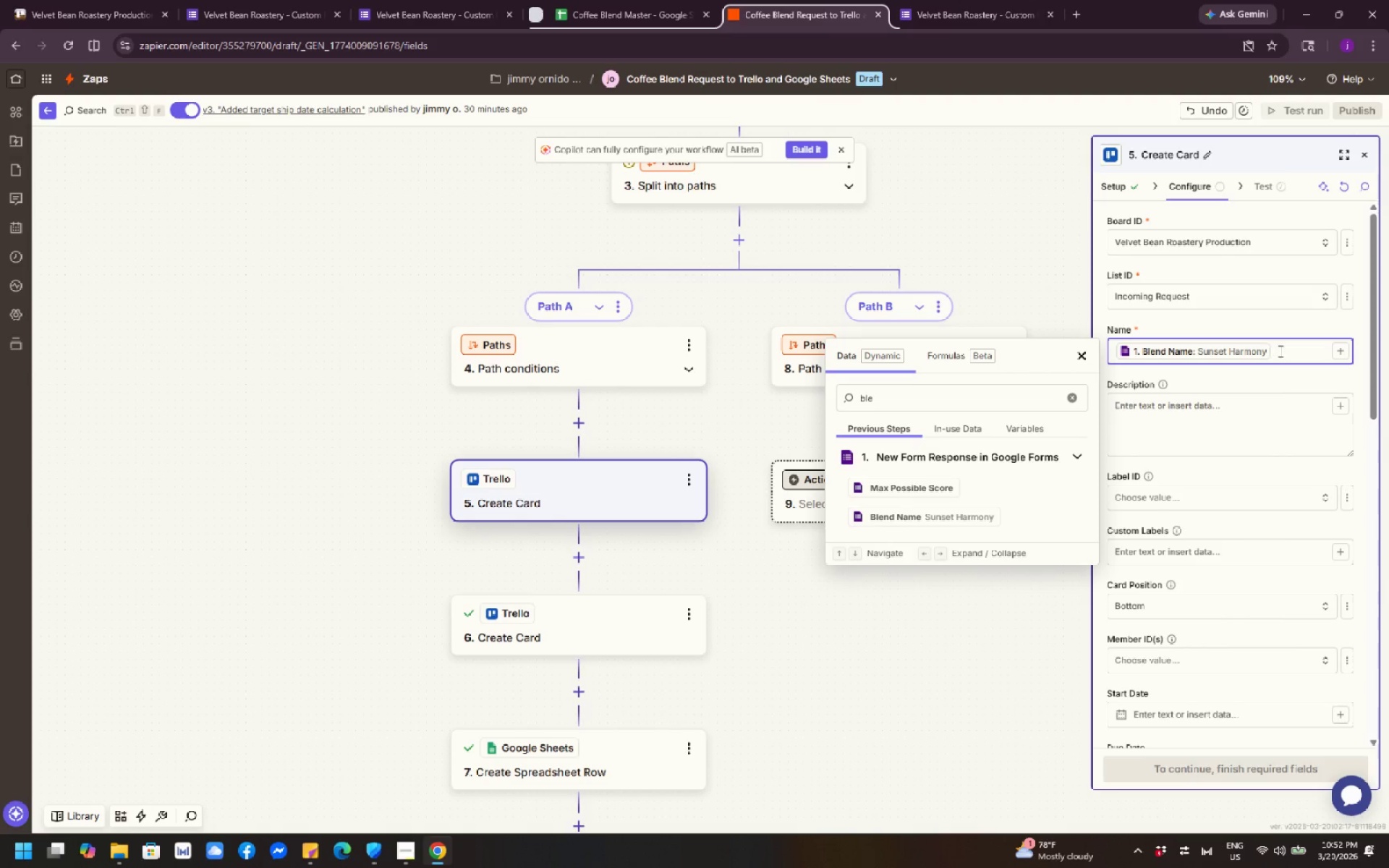 
key(NumpadSubtract)
 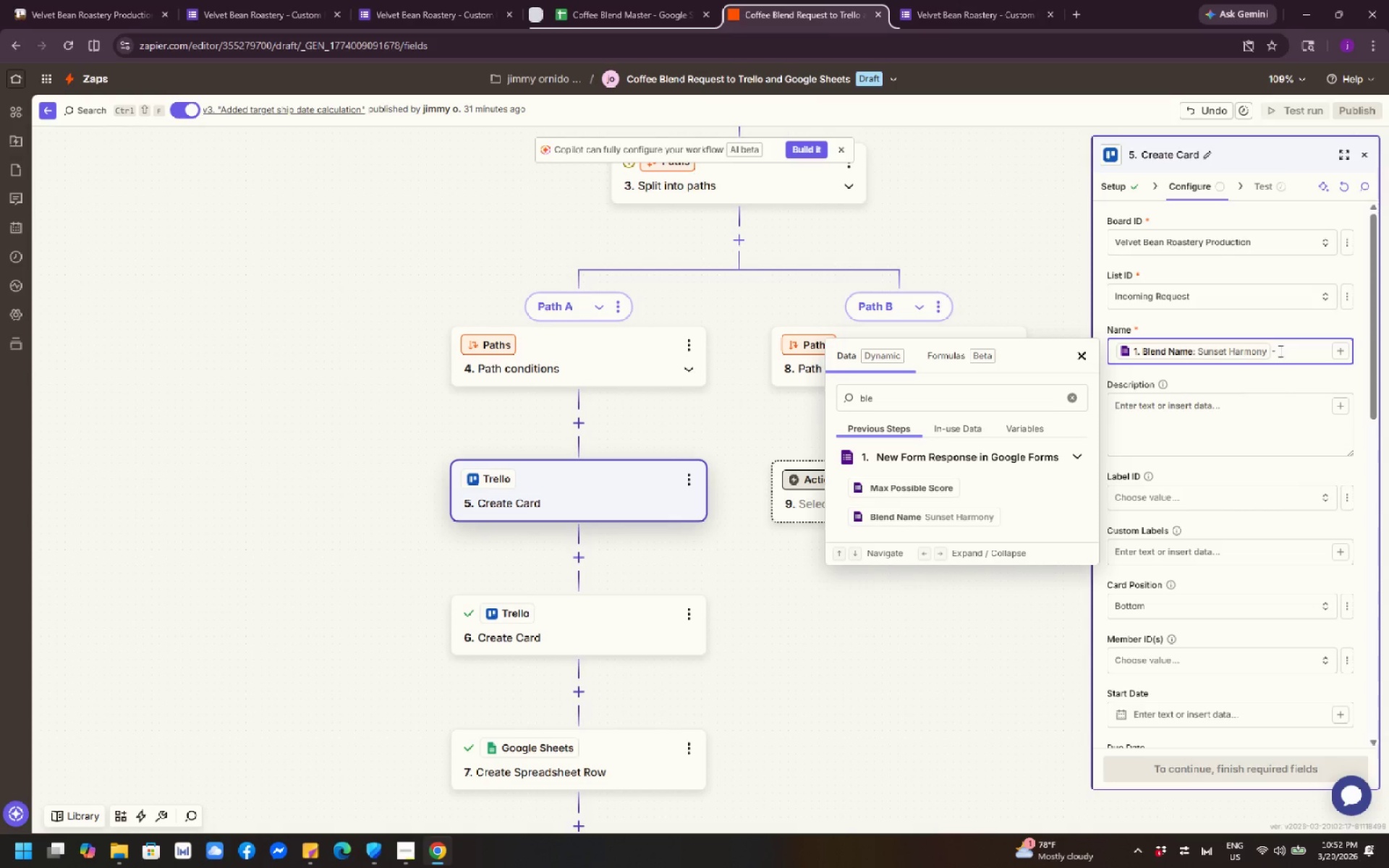 
key(Space)
 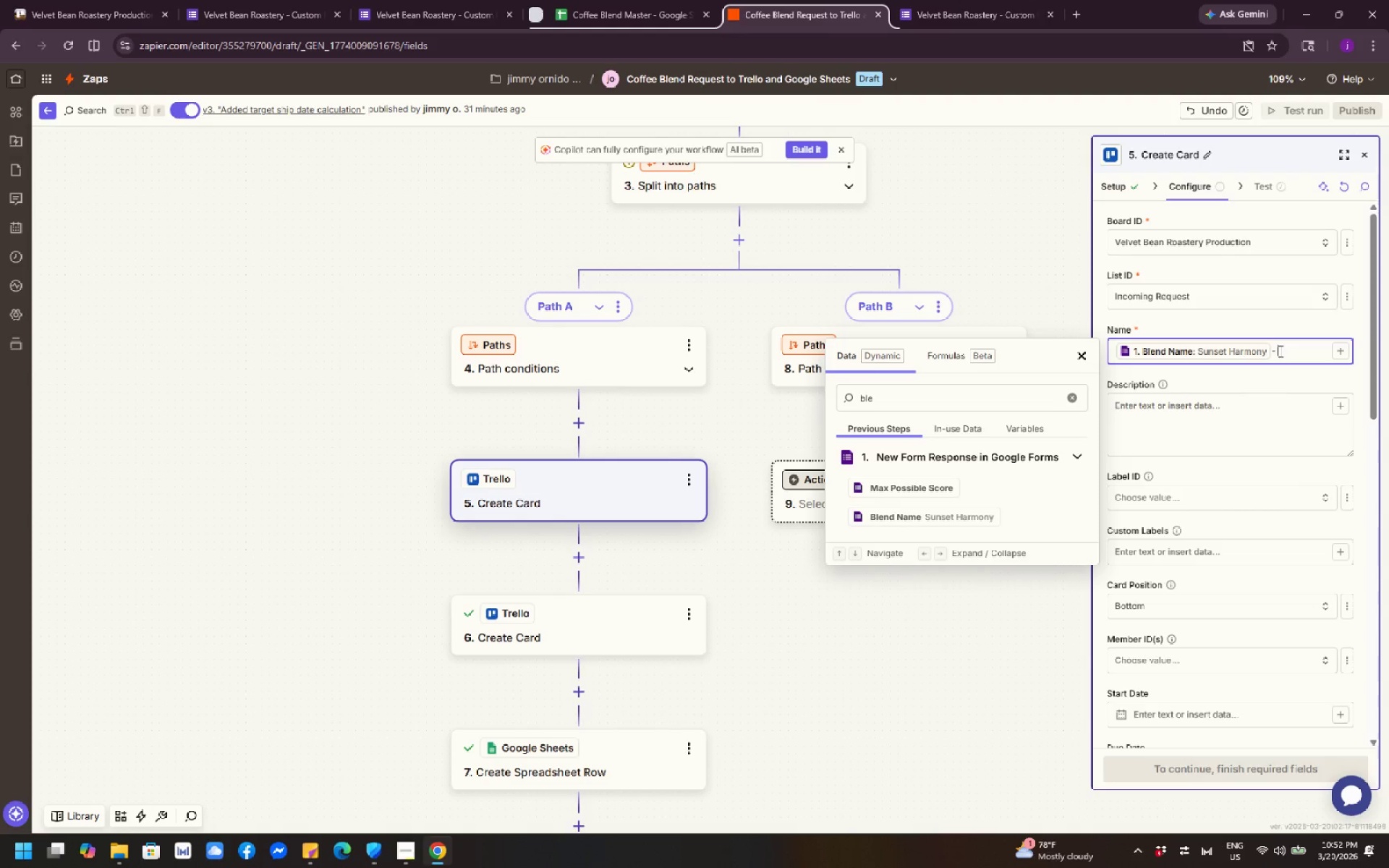 
wait(8.22)
 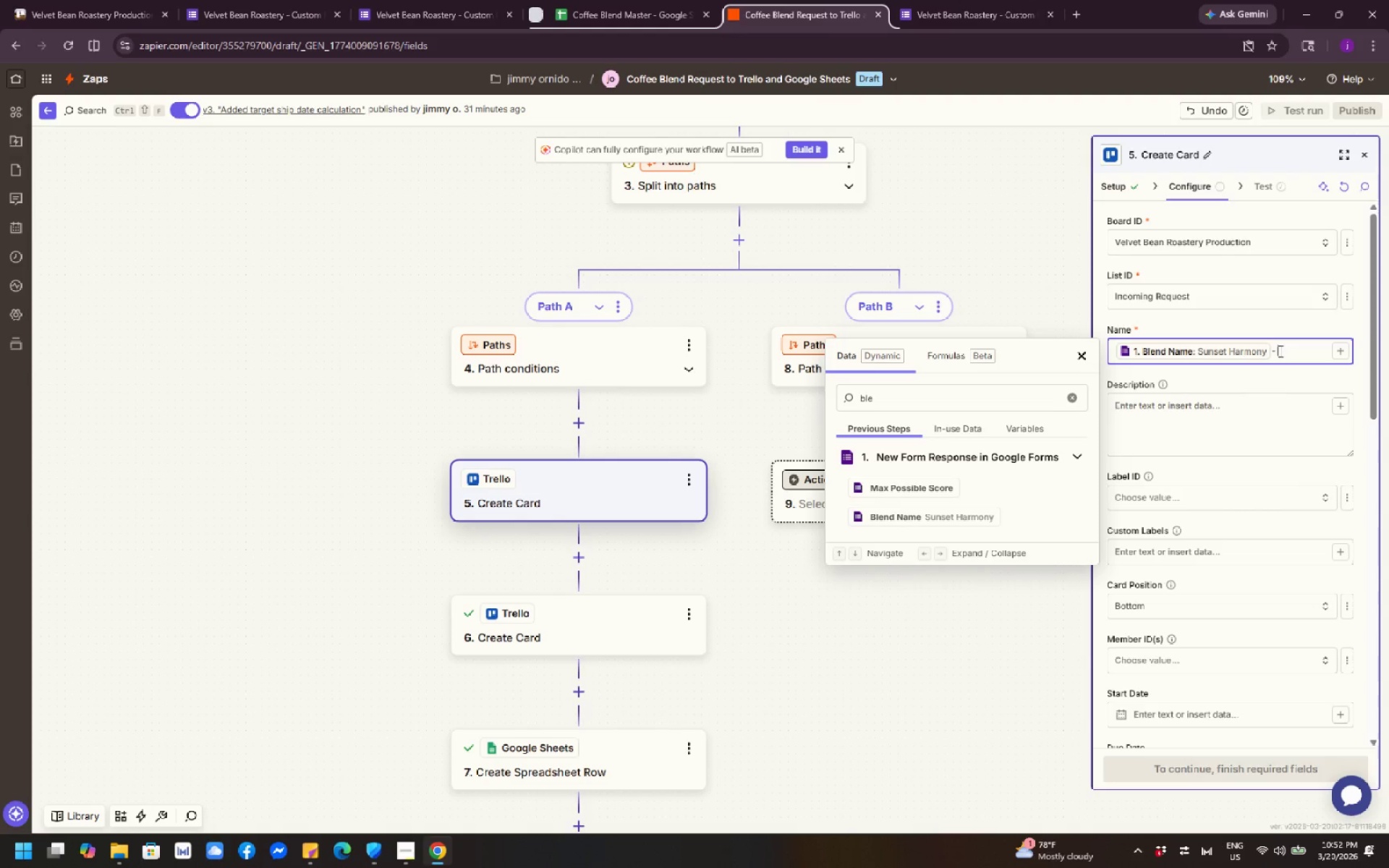 
left_click([1340, 354])
 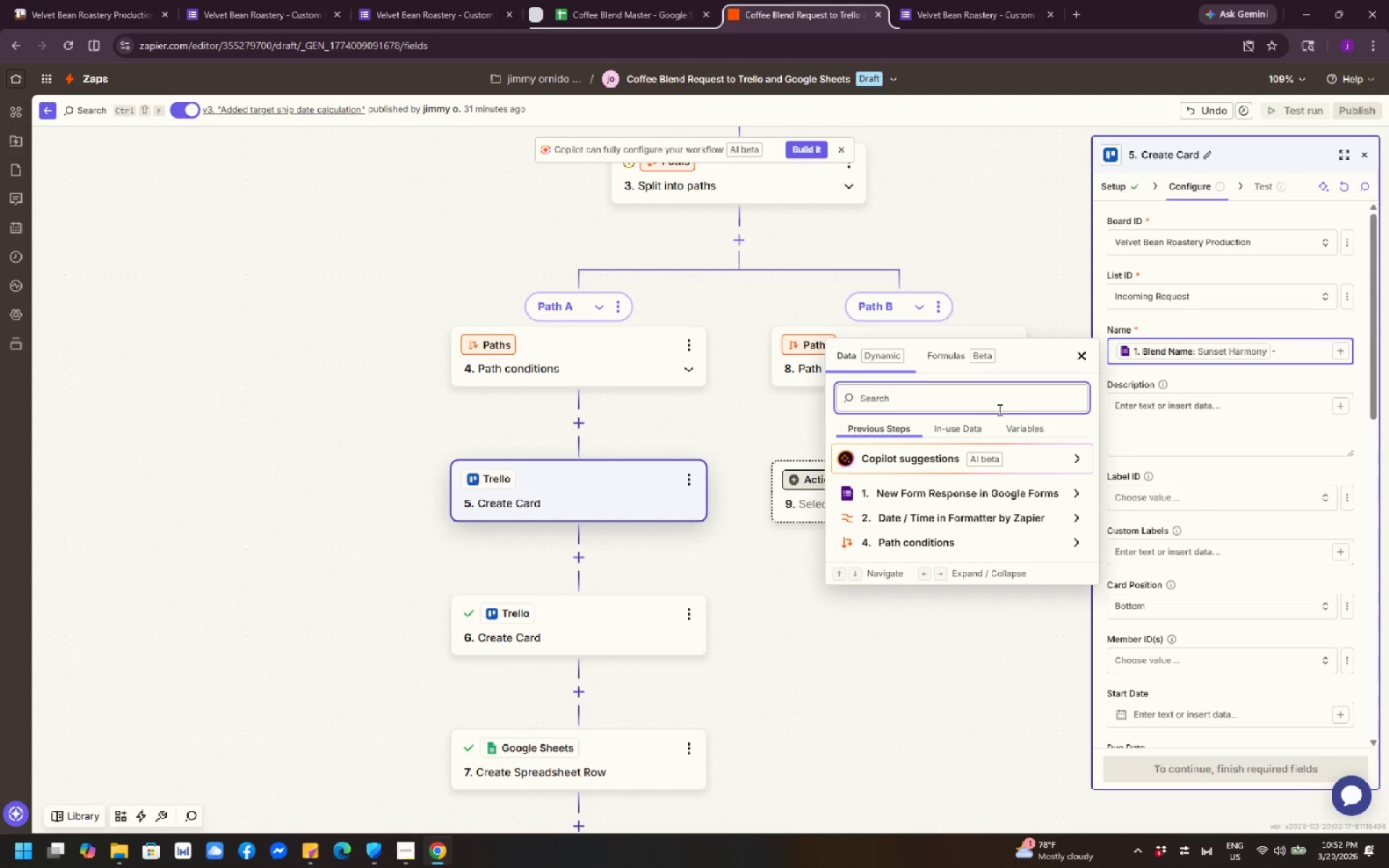 
left_click([984, 412])
 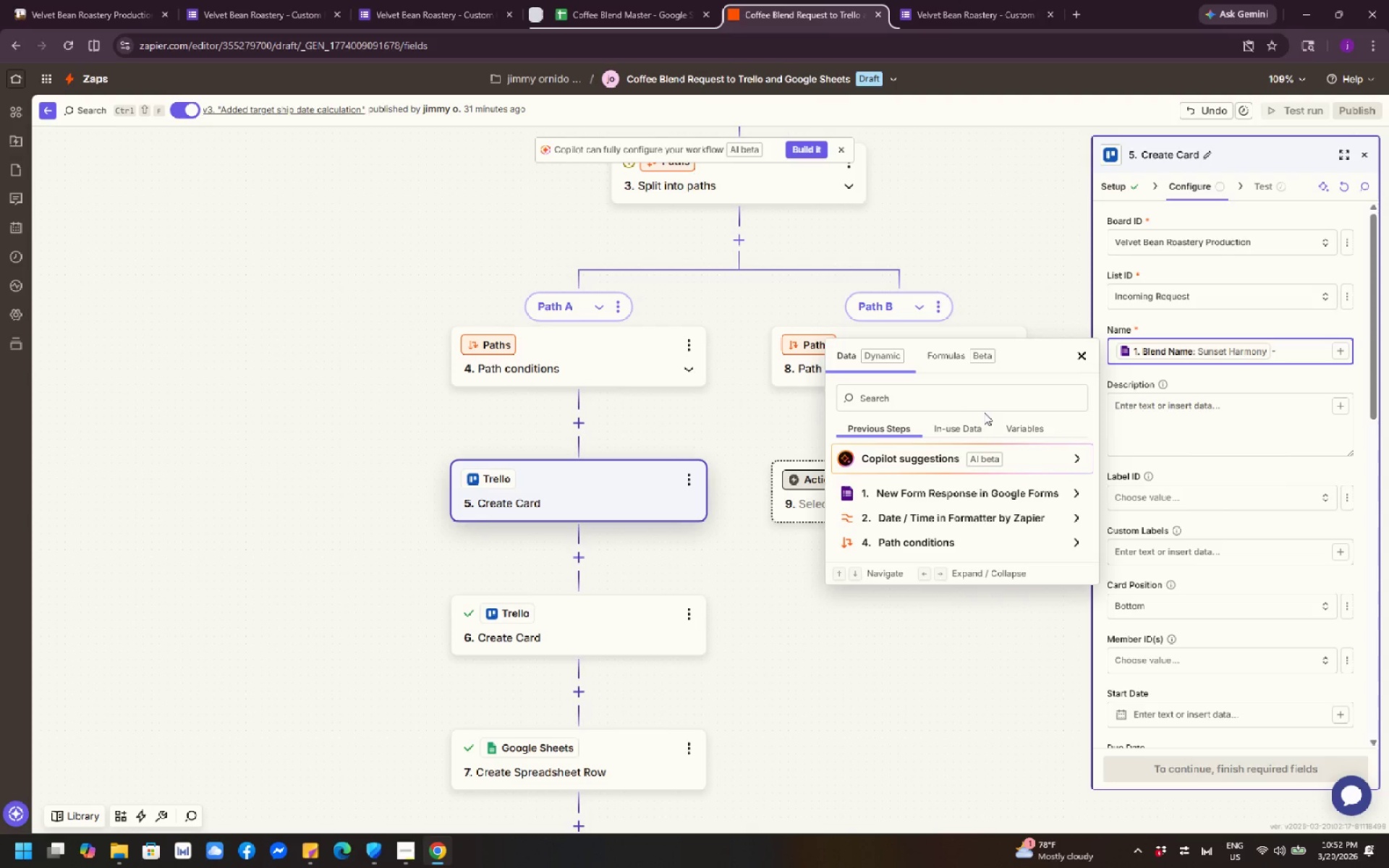 
left_click([957, 403])
 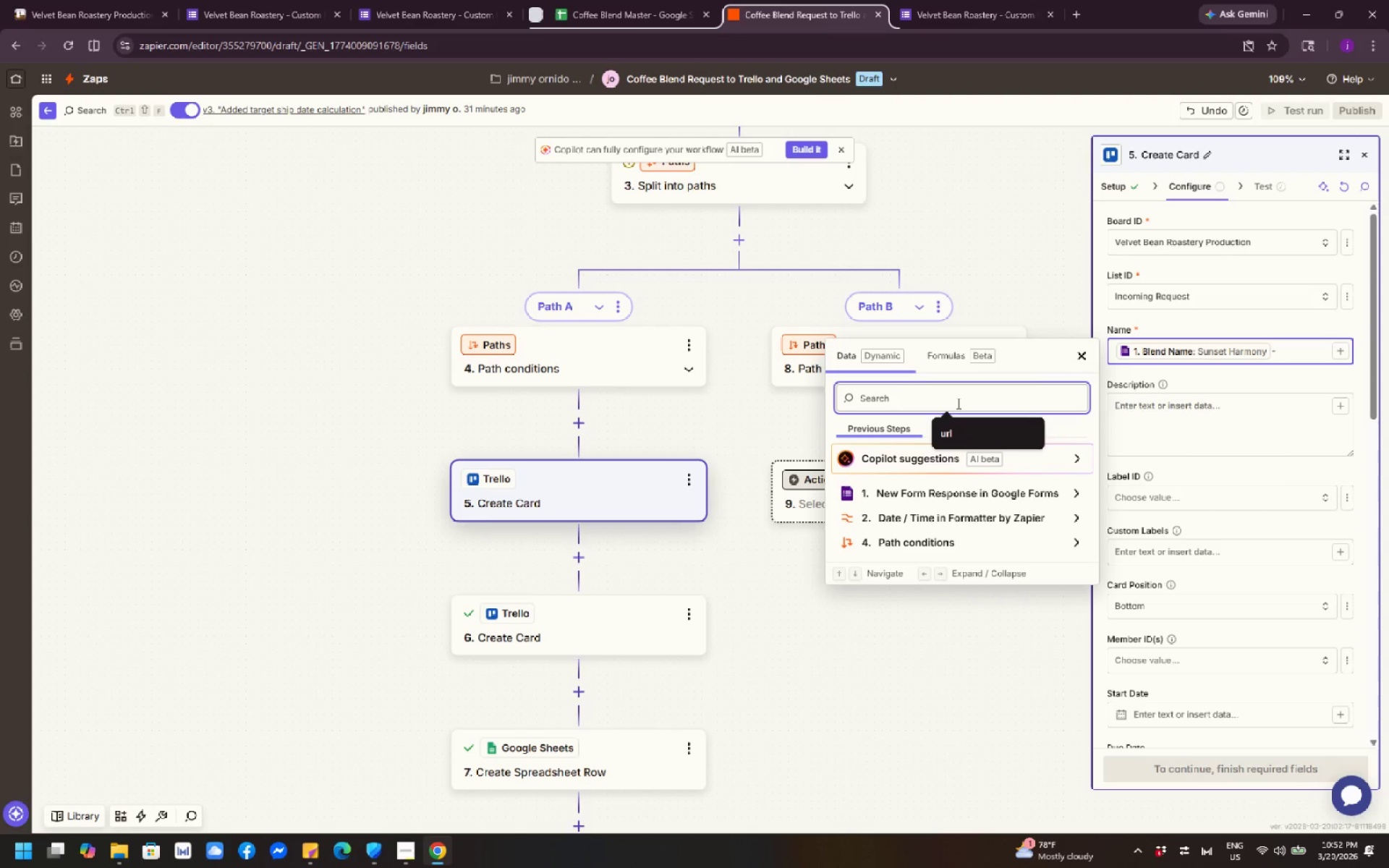 
type(subsc)
 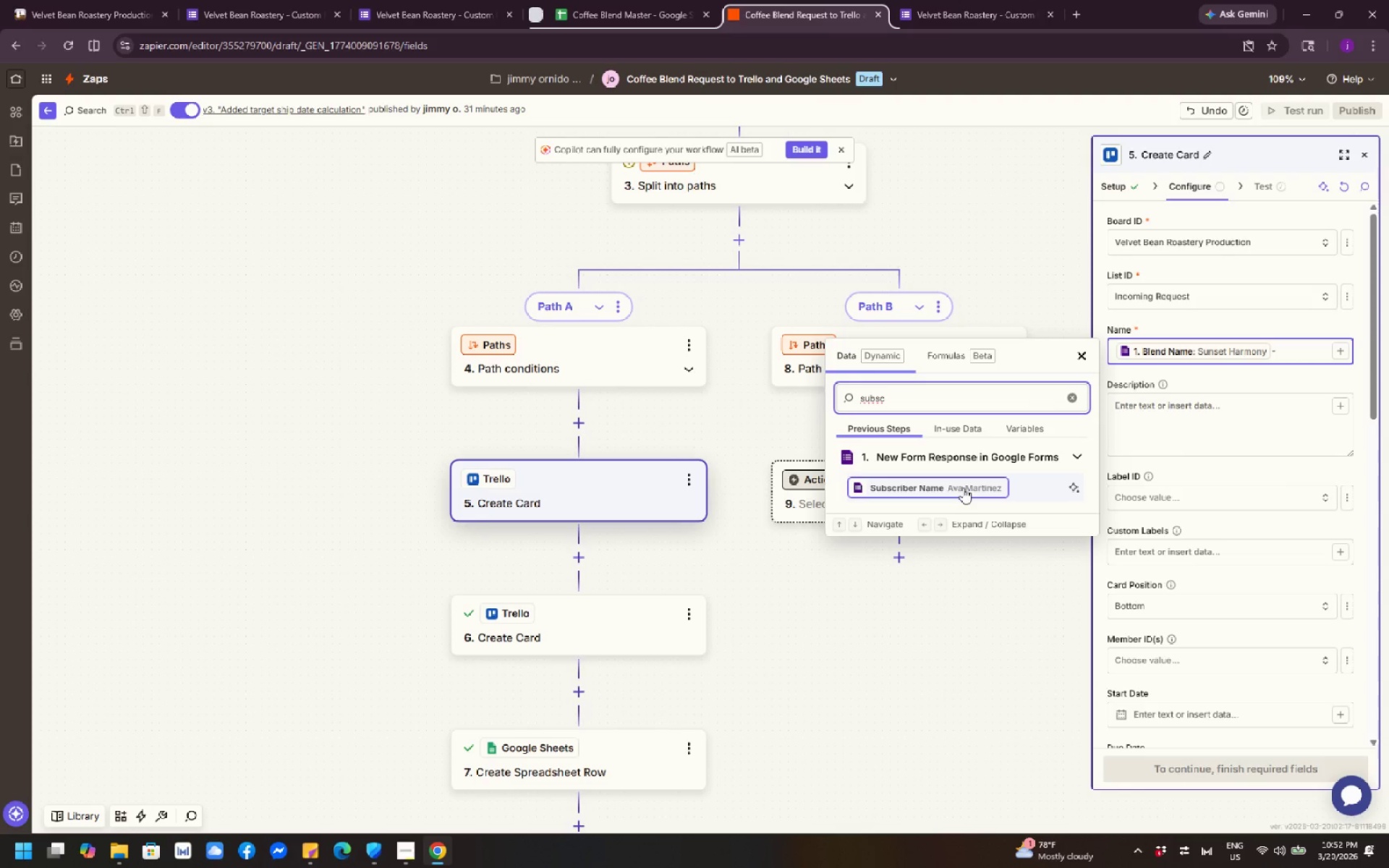 
left_click([963, 488])
 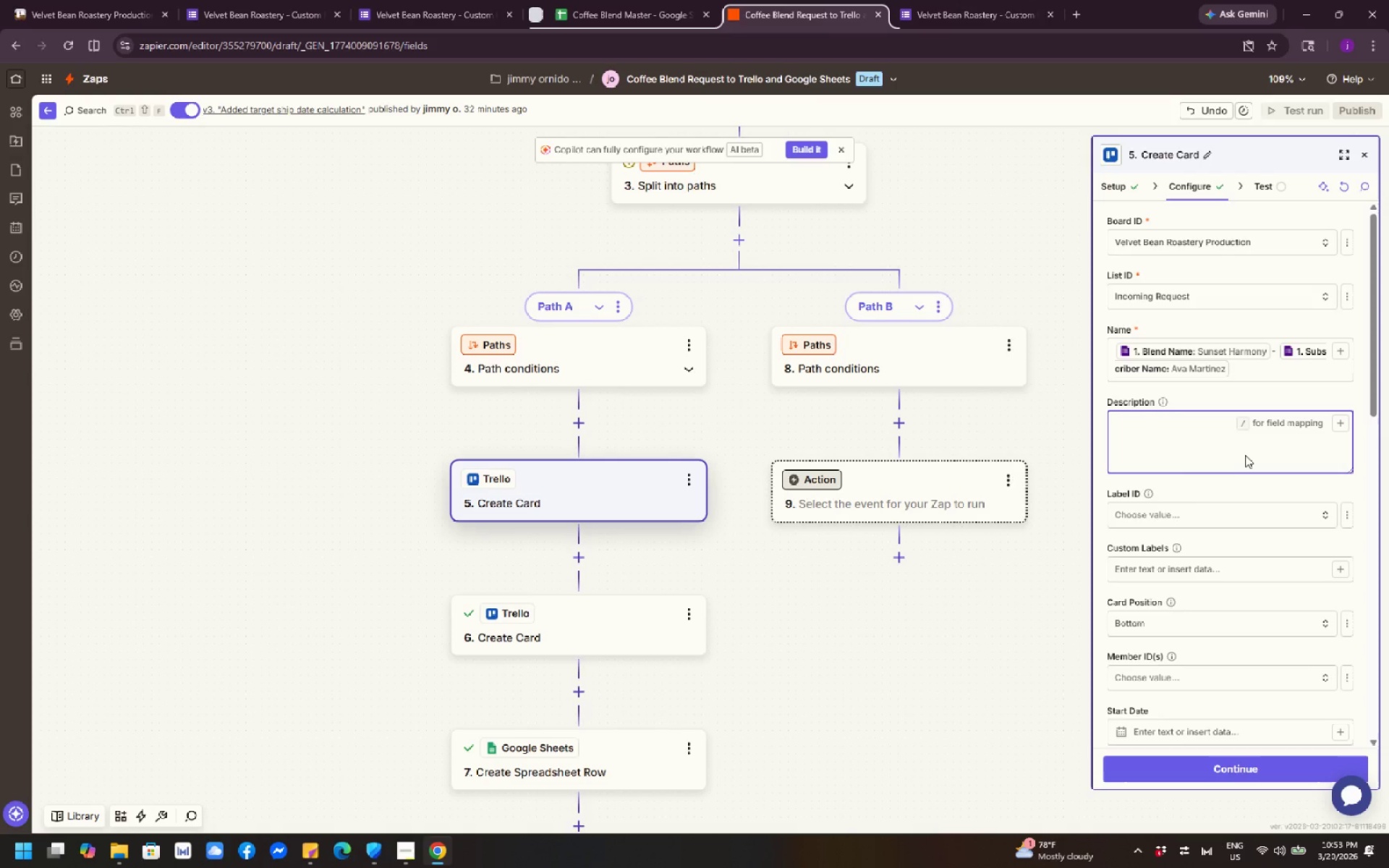 
wait(61.14)
 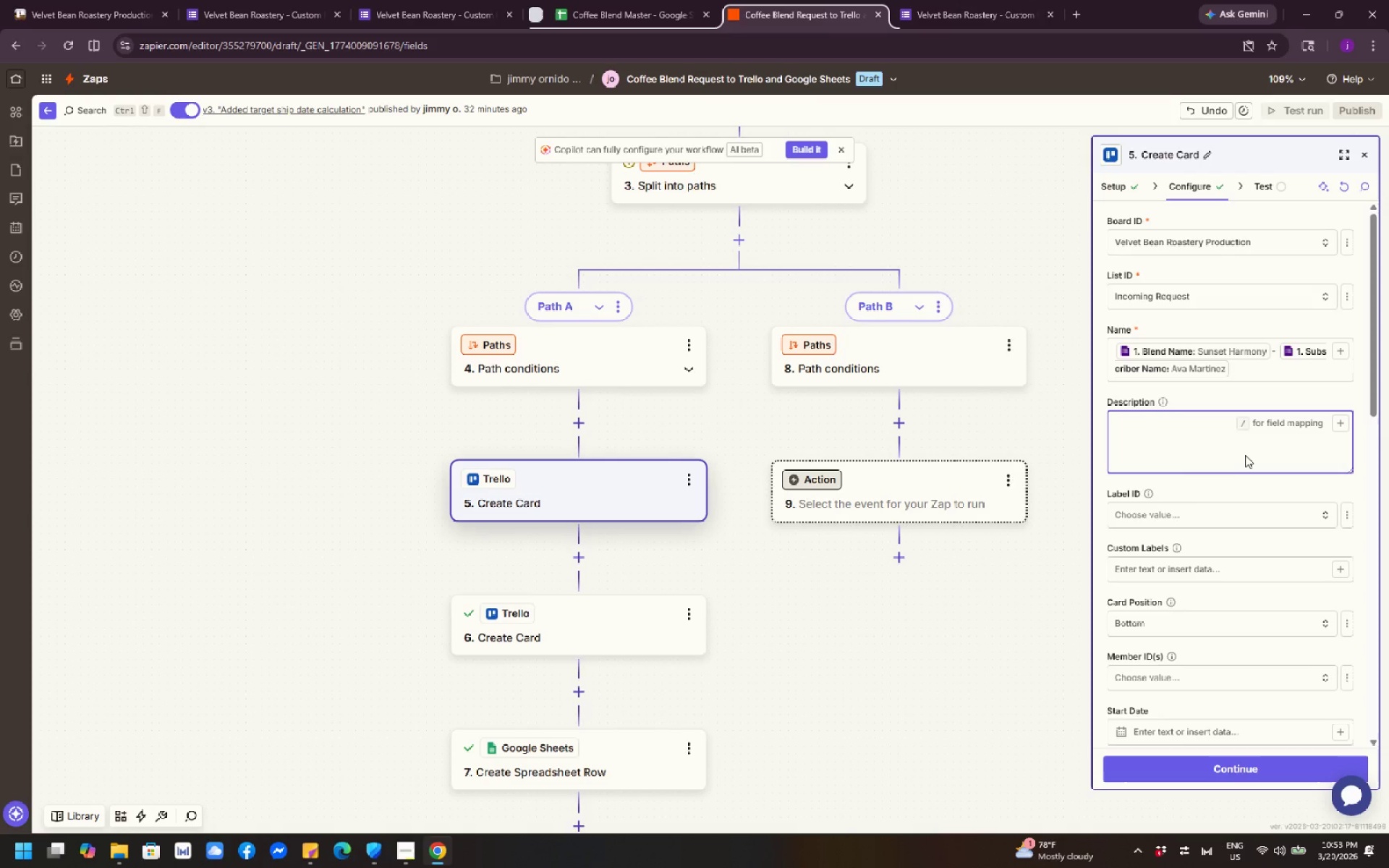 
type(Sub)
 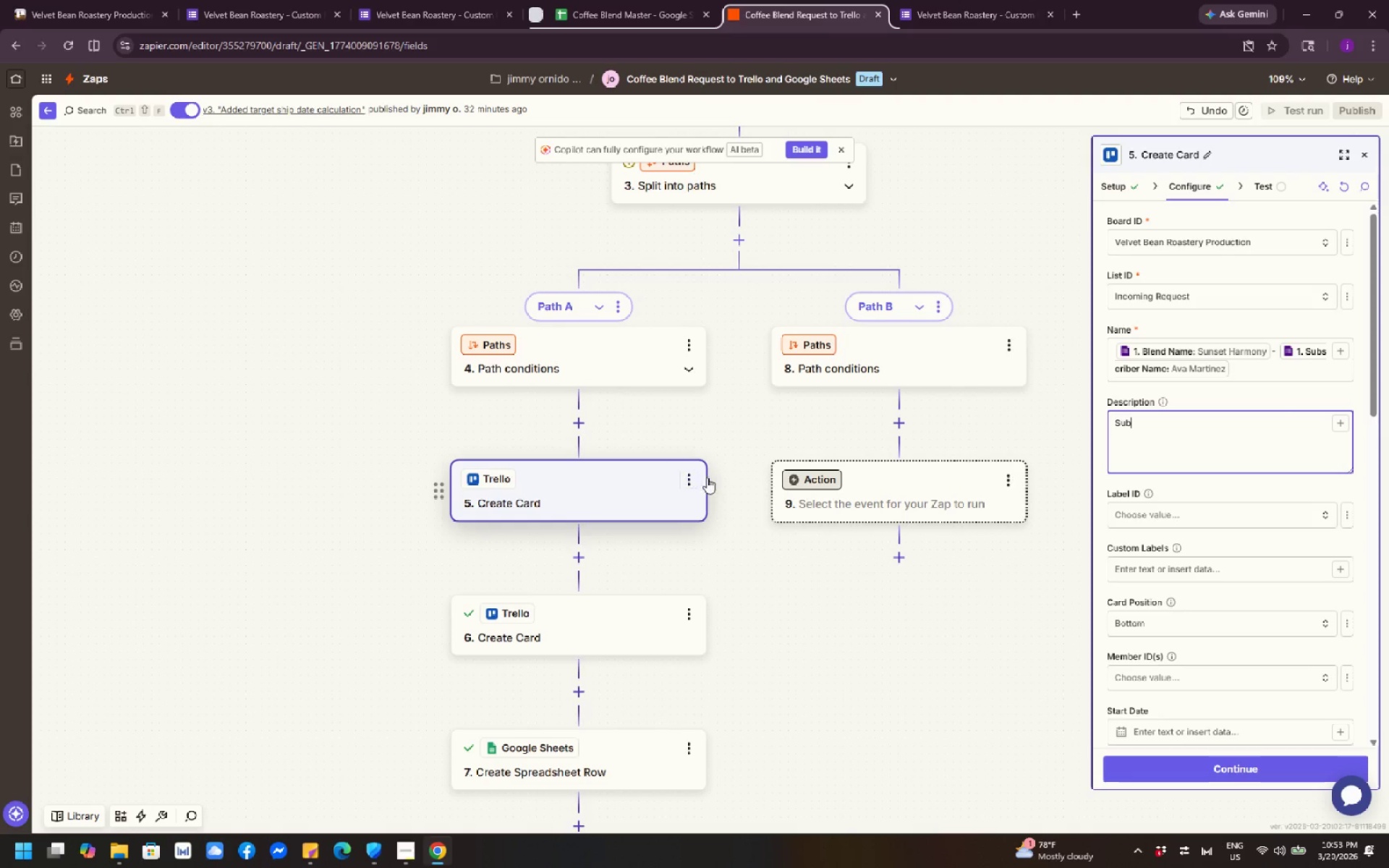 
wait(7.75)
 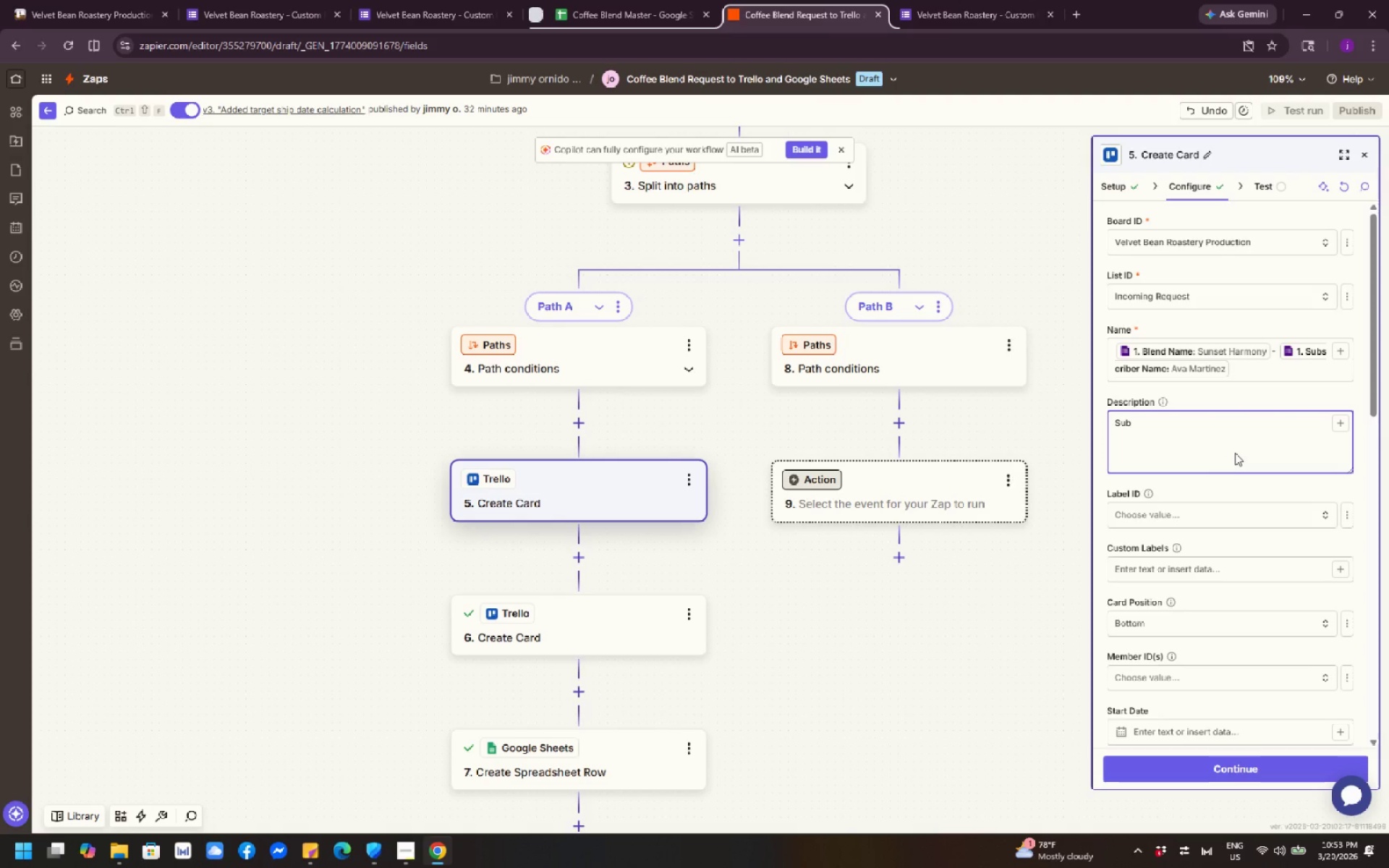 
scroll: coordinate [690, 475], scroll_direction: down, amount: 1.0
 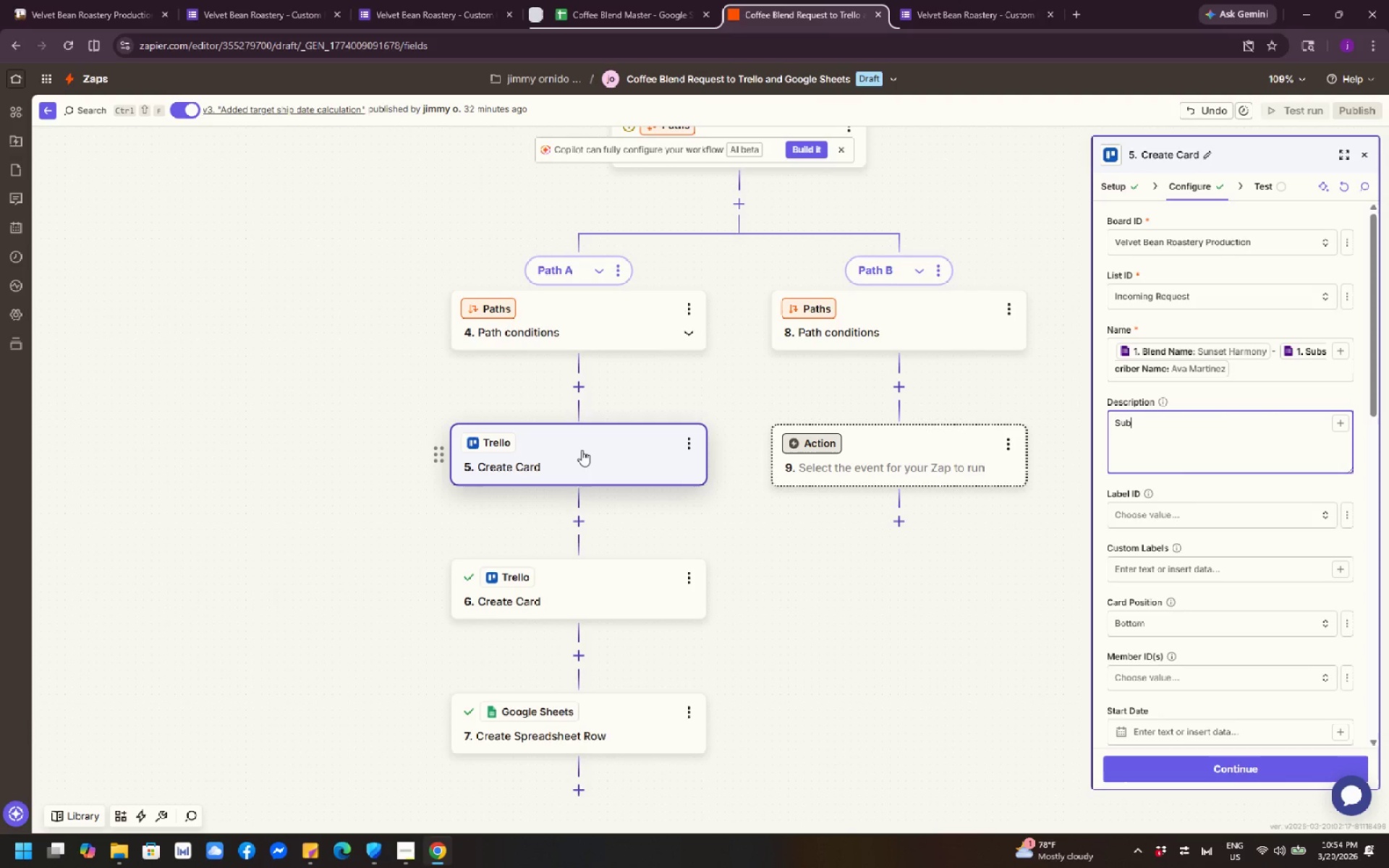 
wait(14.84)
 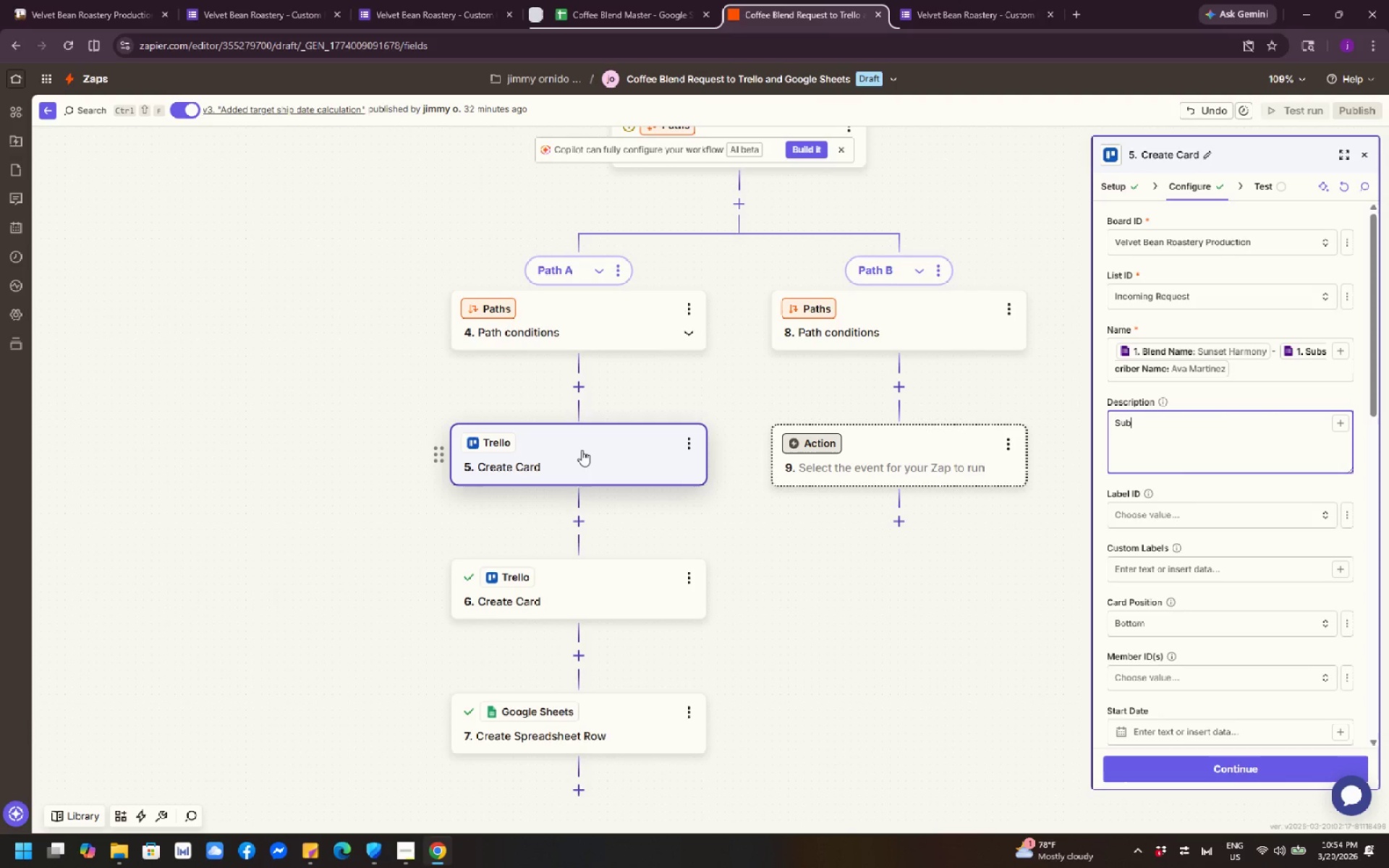 
scroll: coordinate [1212, 321], scroll_direction: down, amount: 1.0
 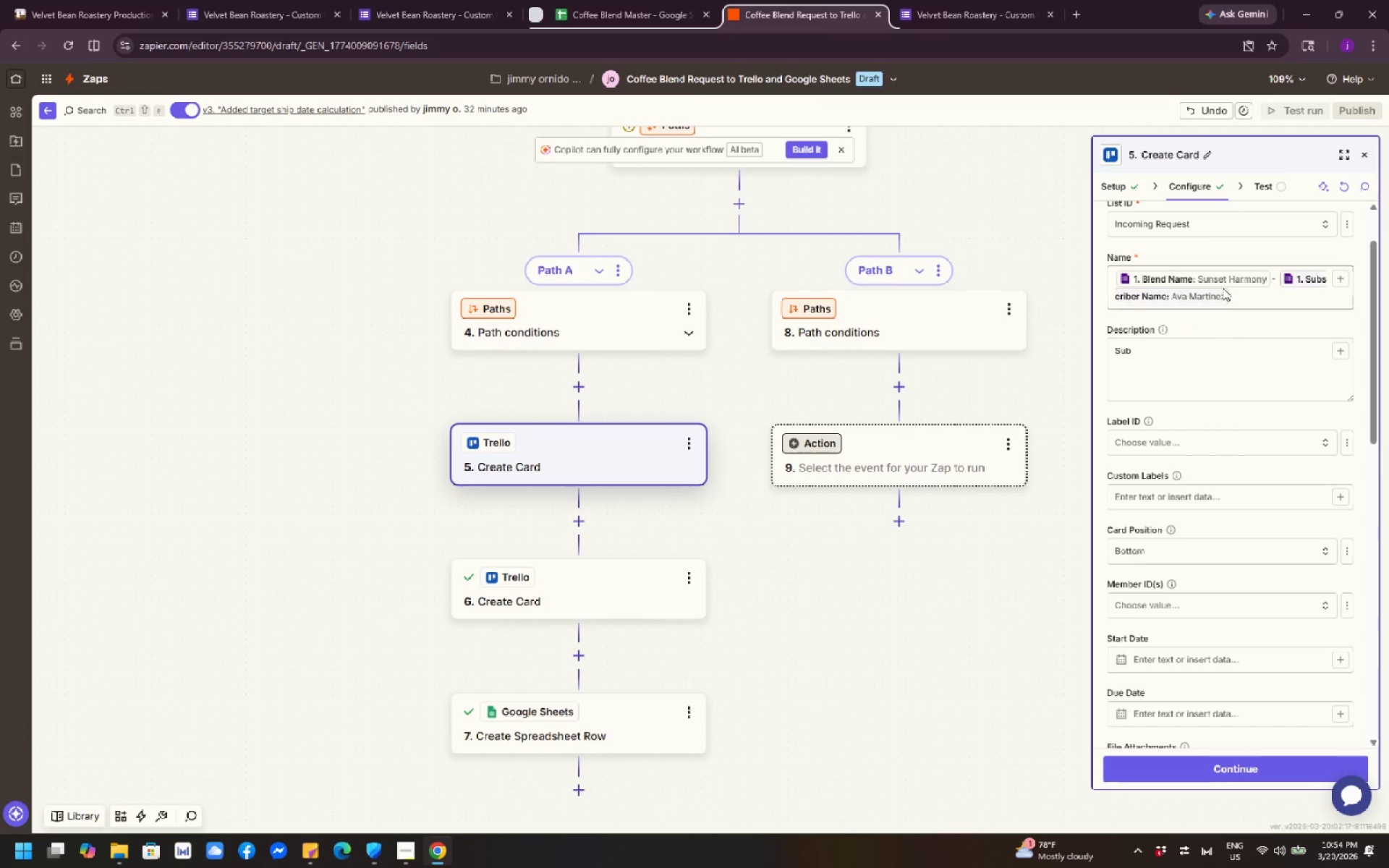 
scroll: coordinate [1226, 385], scroll_direction: up, amount: 4.0
 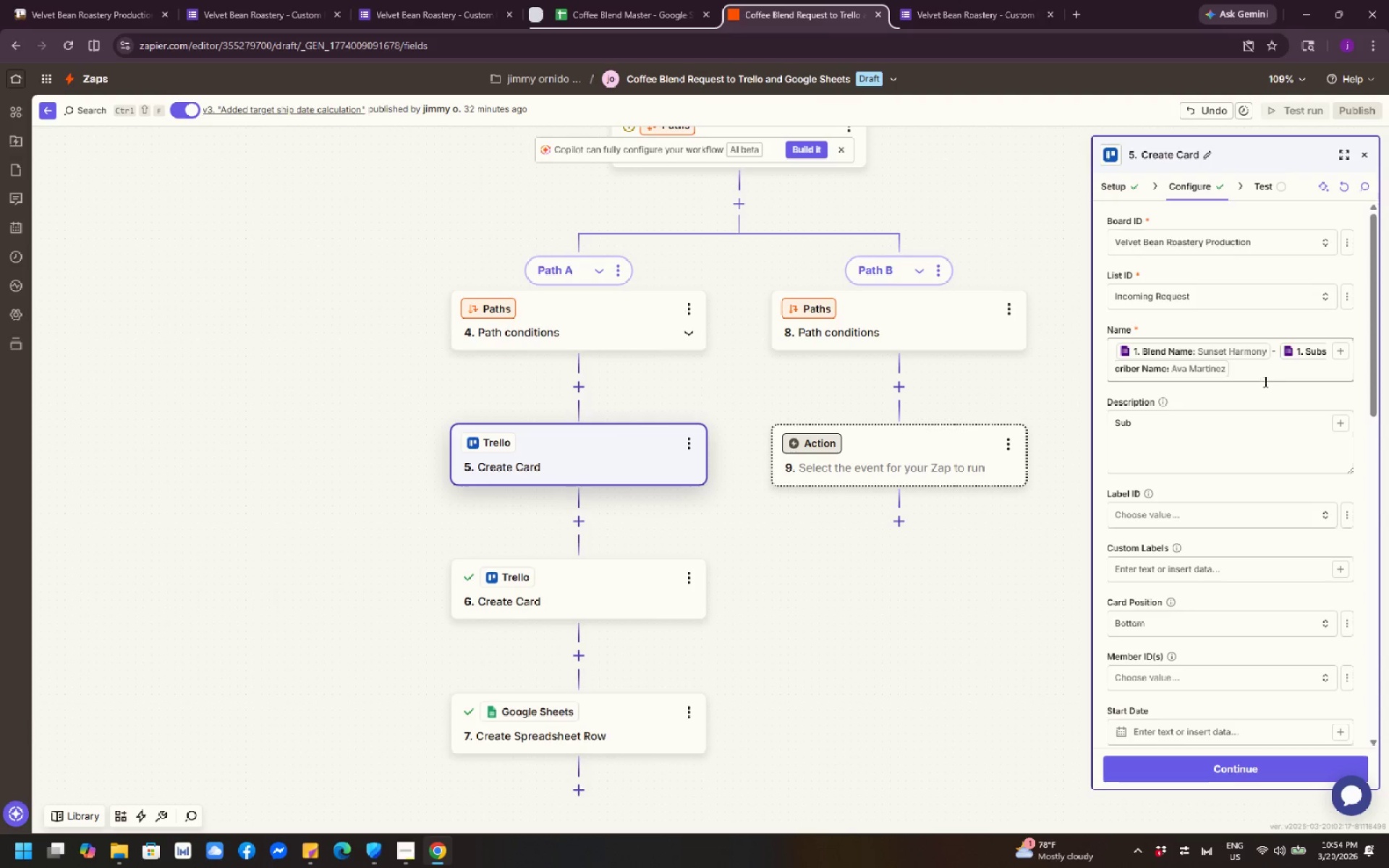 
scroll: coordinate [1266, 394], scroll_direction: down, amount: 3.0
 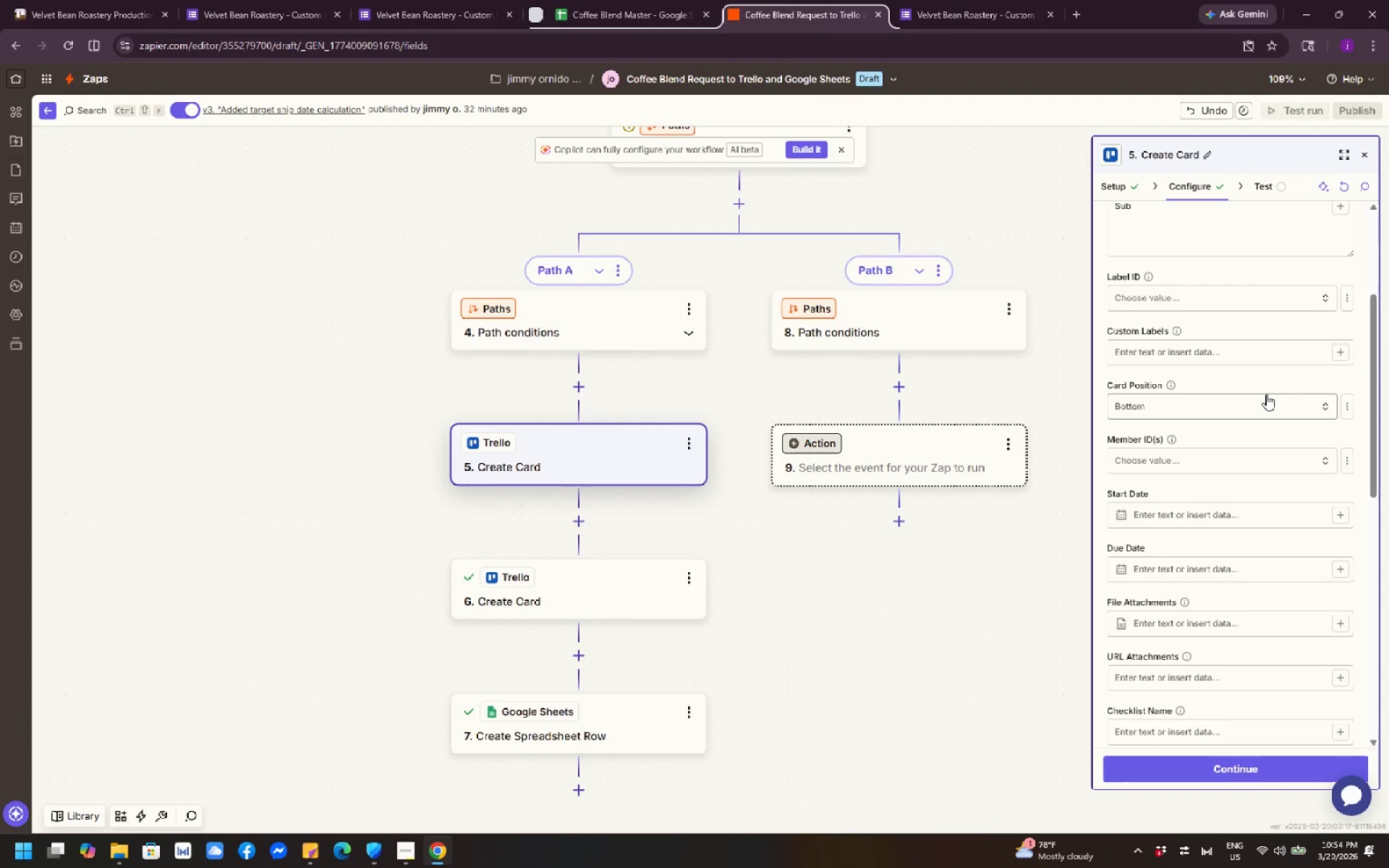 
scroll: coordinate [1266, 394], scroll_direction: up, amount: 3.0
 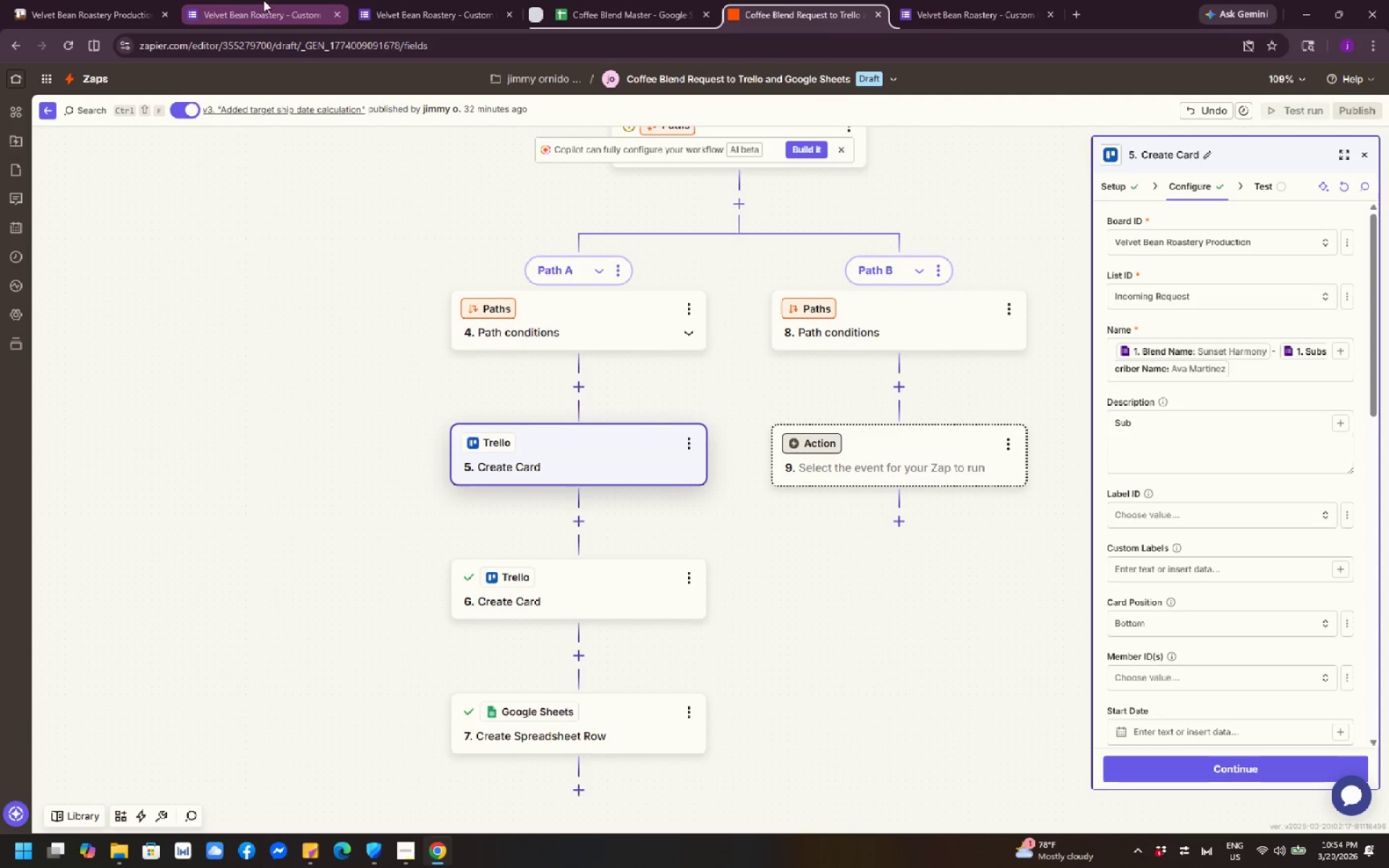 
left_click([115, 0])
 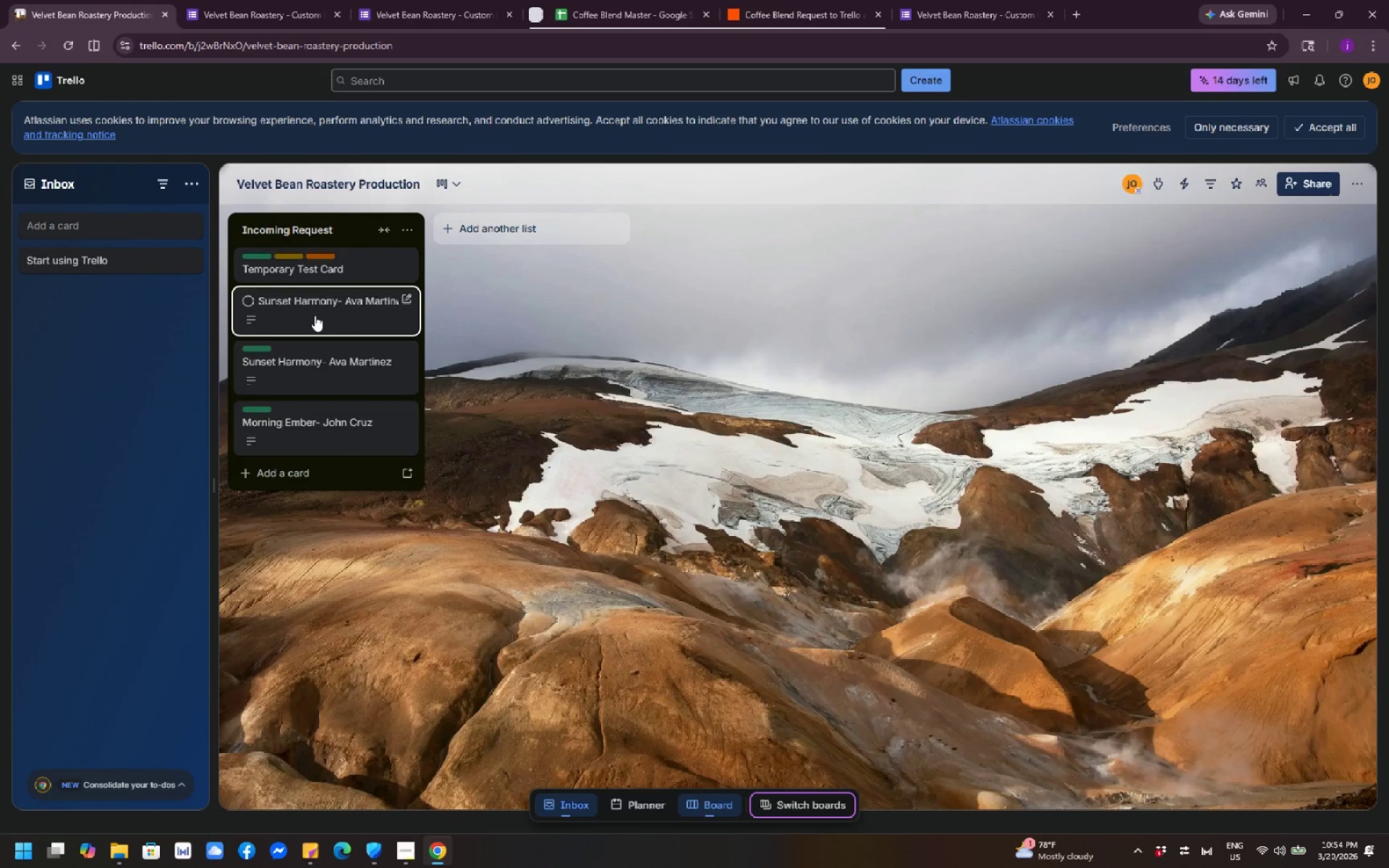 
left_click_drag(start_coordinate=[315, 315], to_coordinate=[315, 323])
 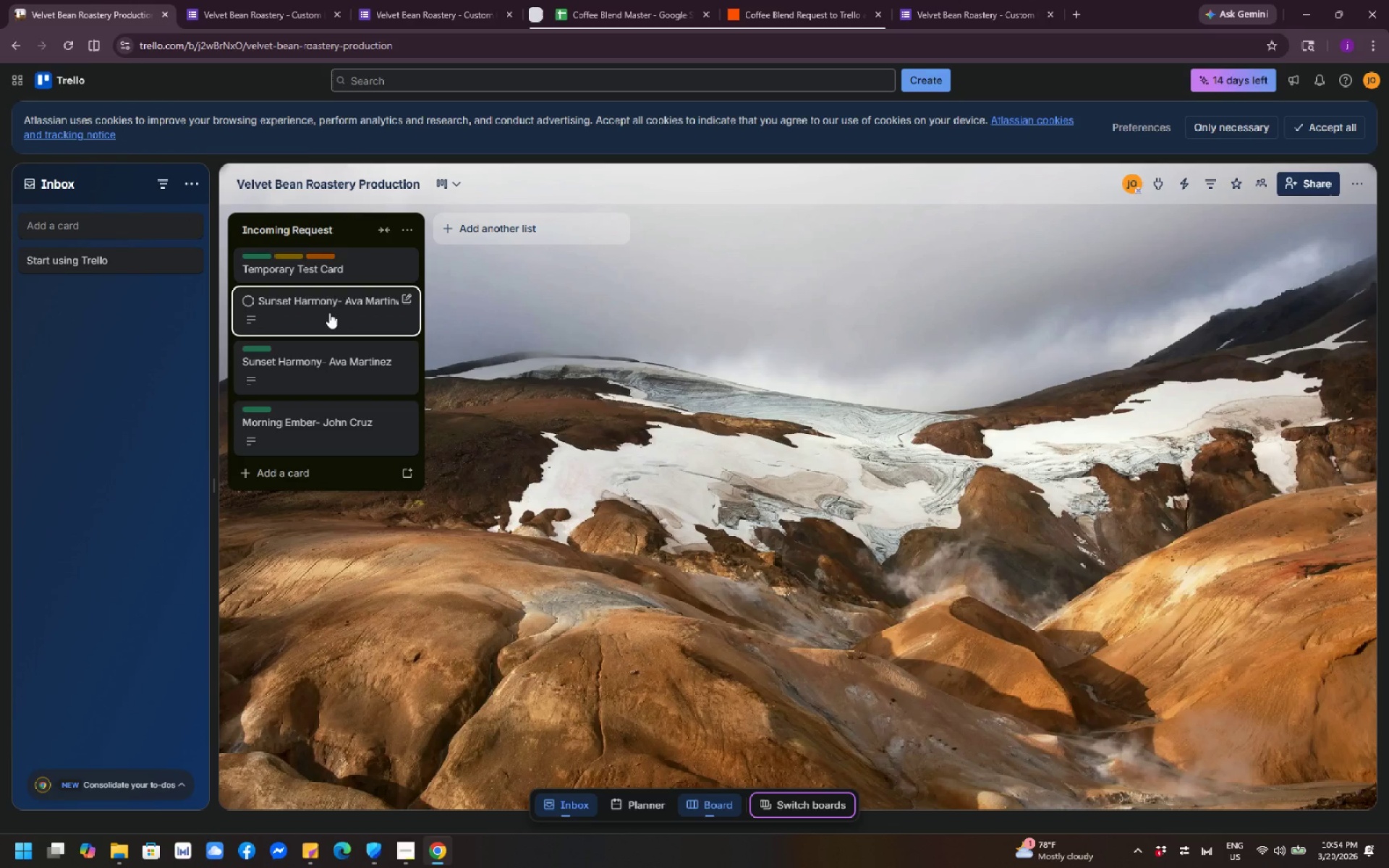 
left_click([329, 312])
 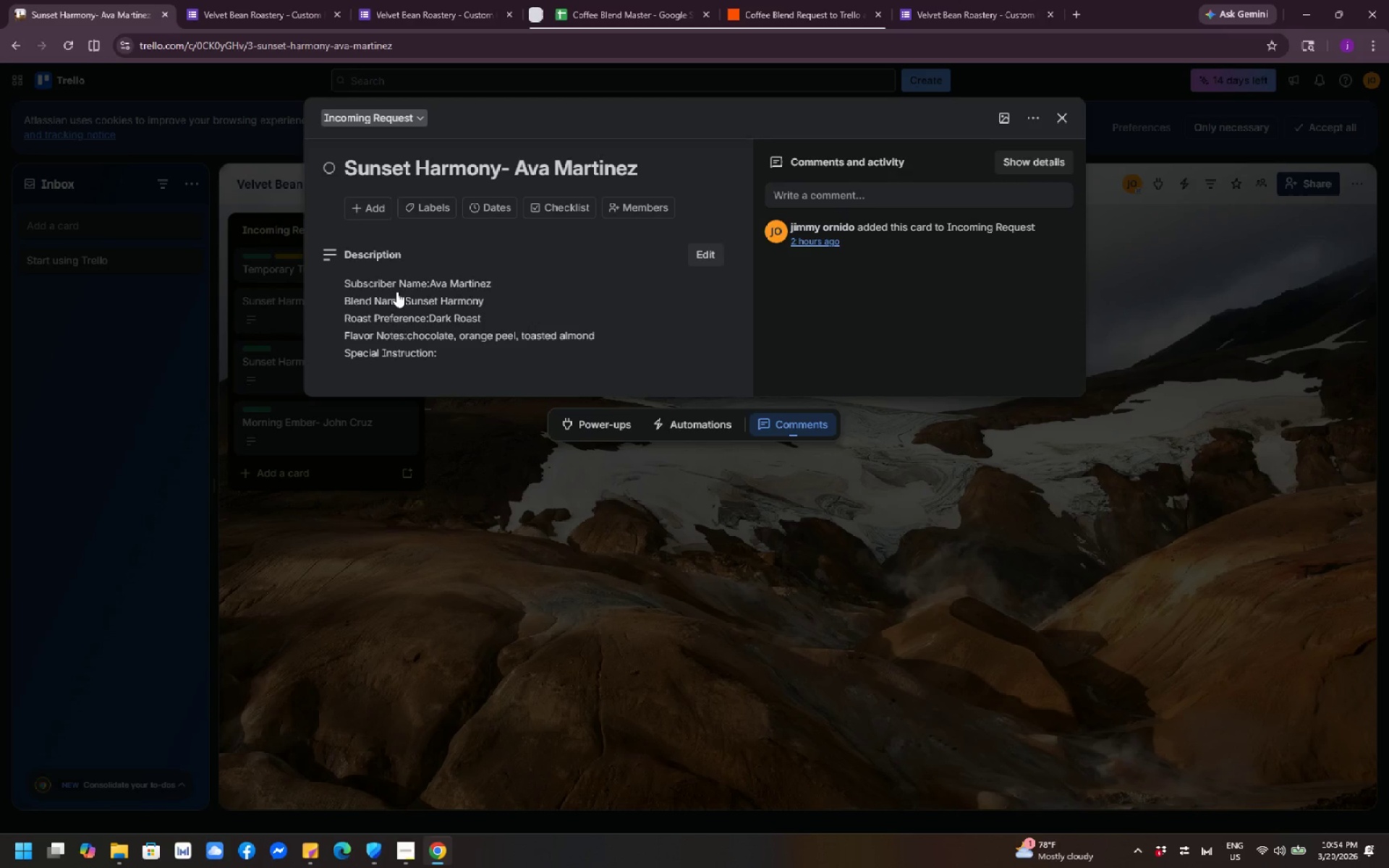 
left_click([786, 867])
 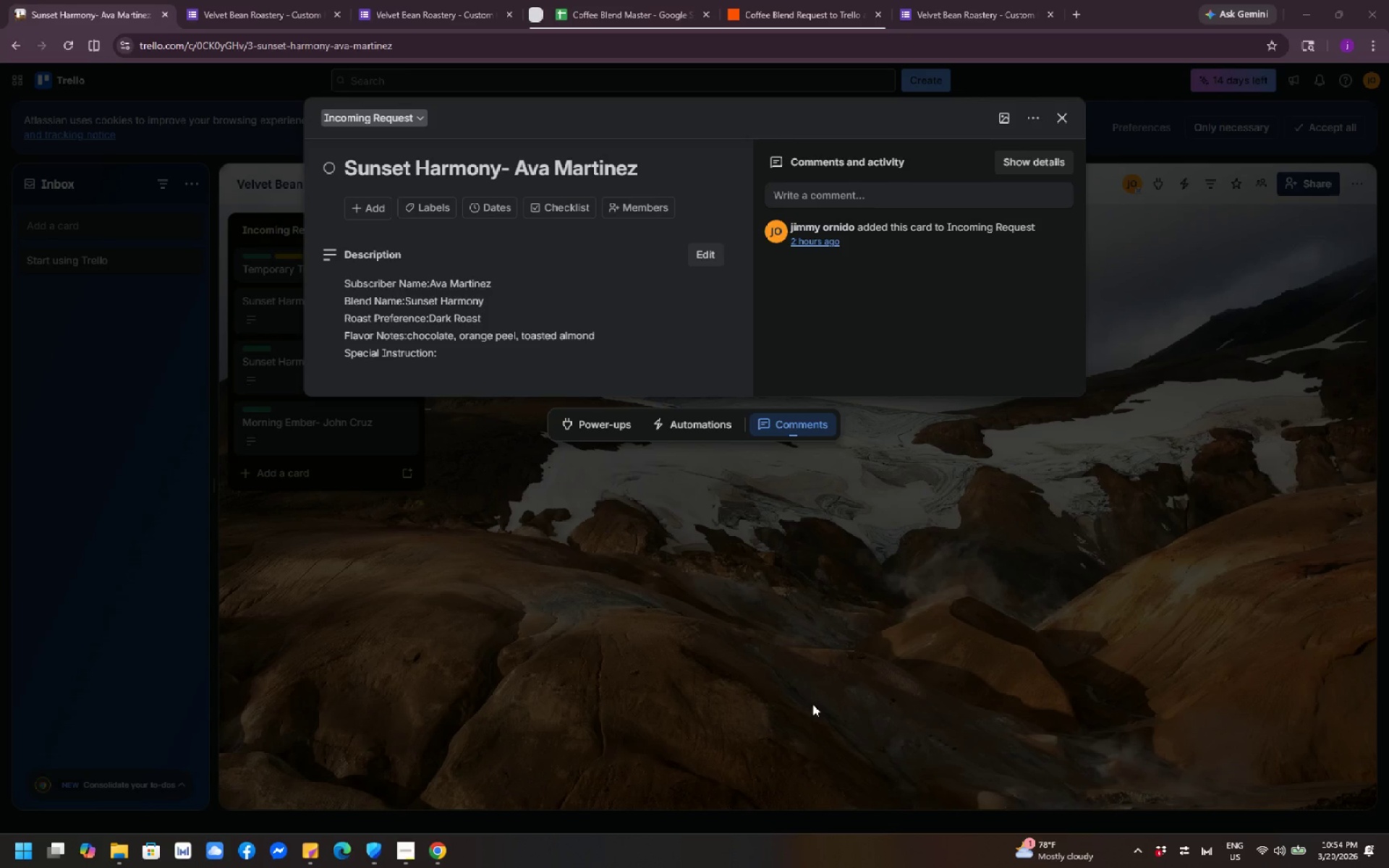 
left_click([812, 702])
 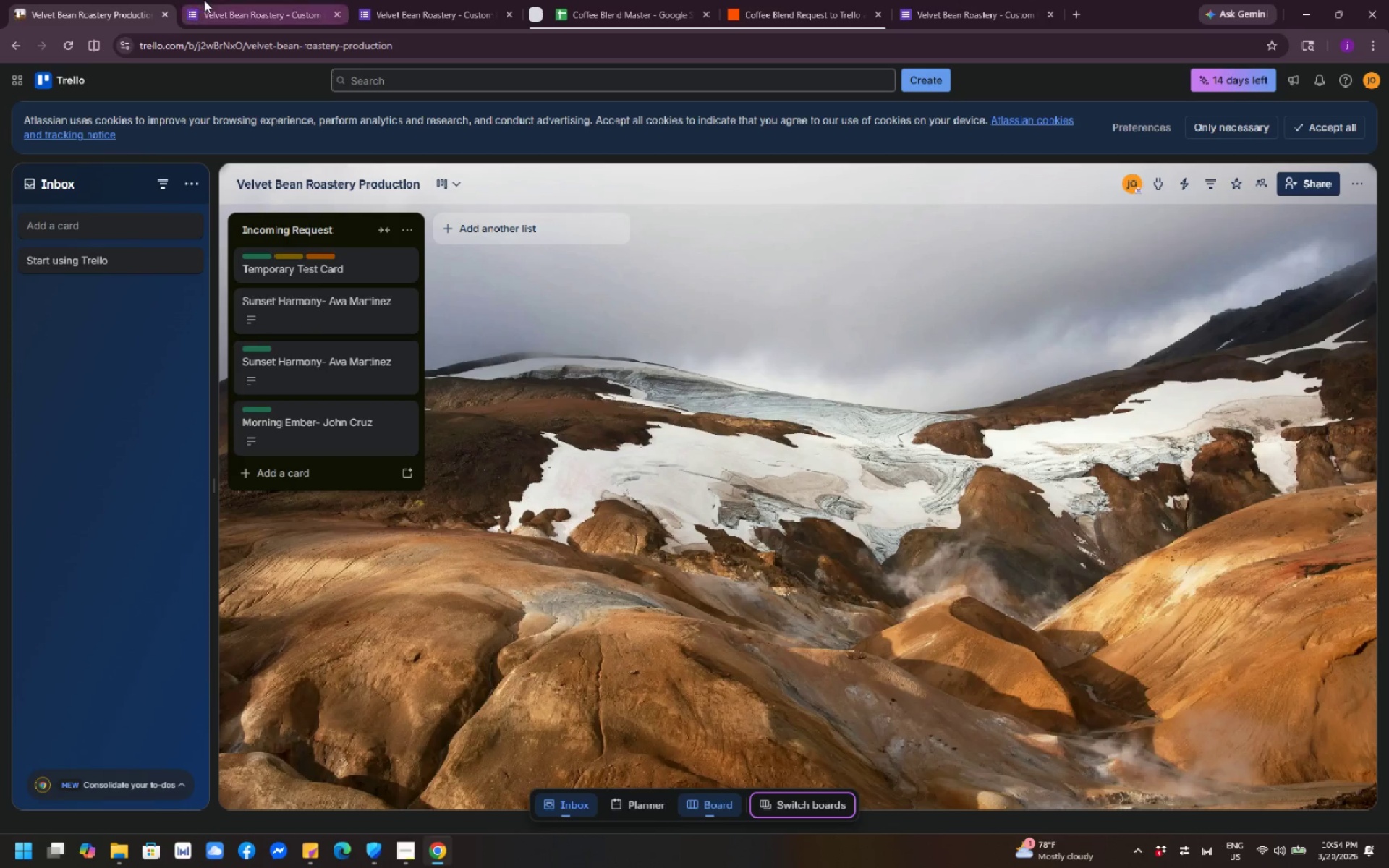 
left_click([209, 0])
 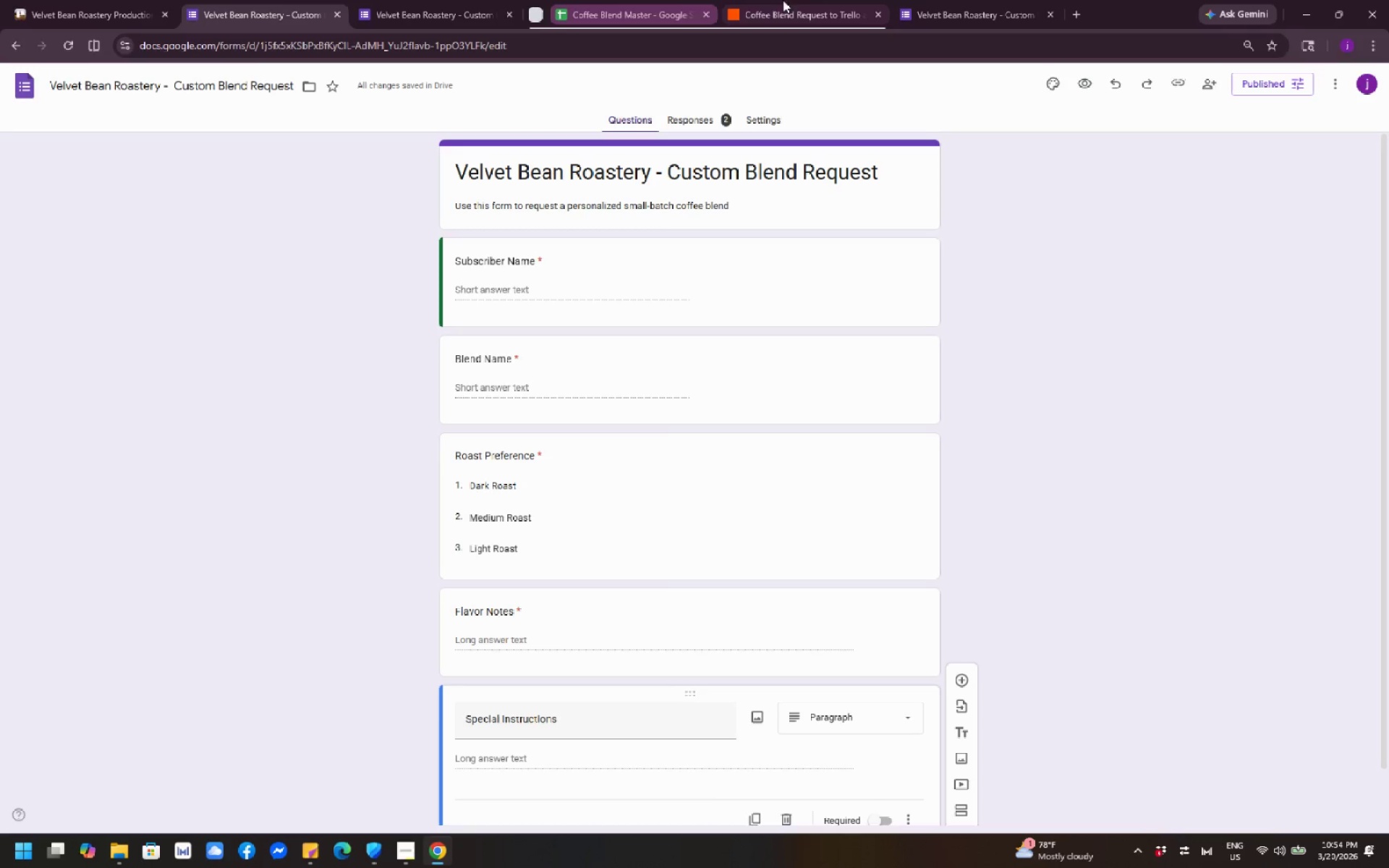 
left_click([982, 0])
 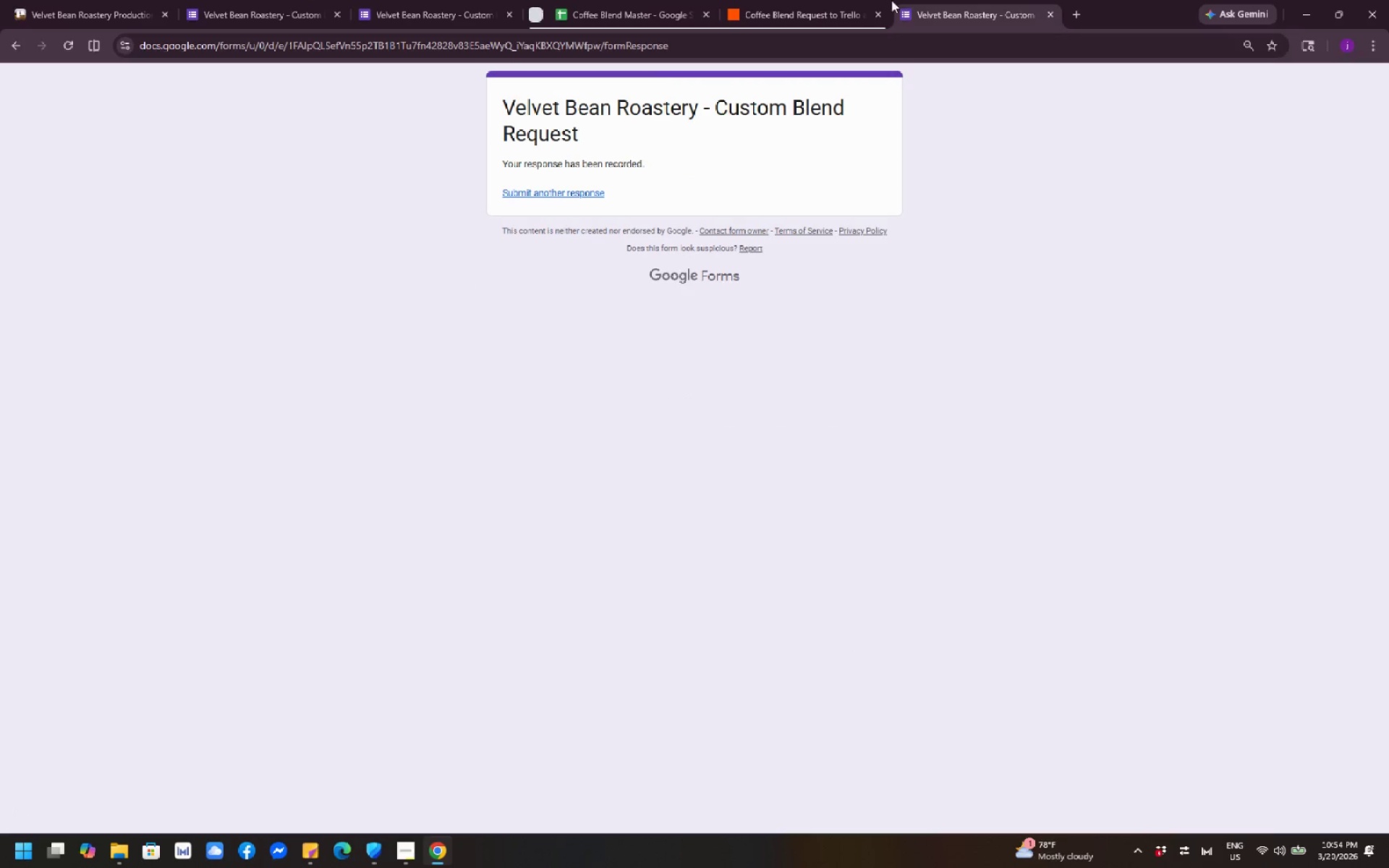 
left_click([827, 0])
 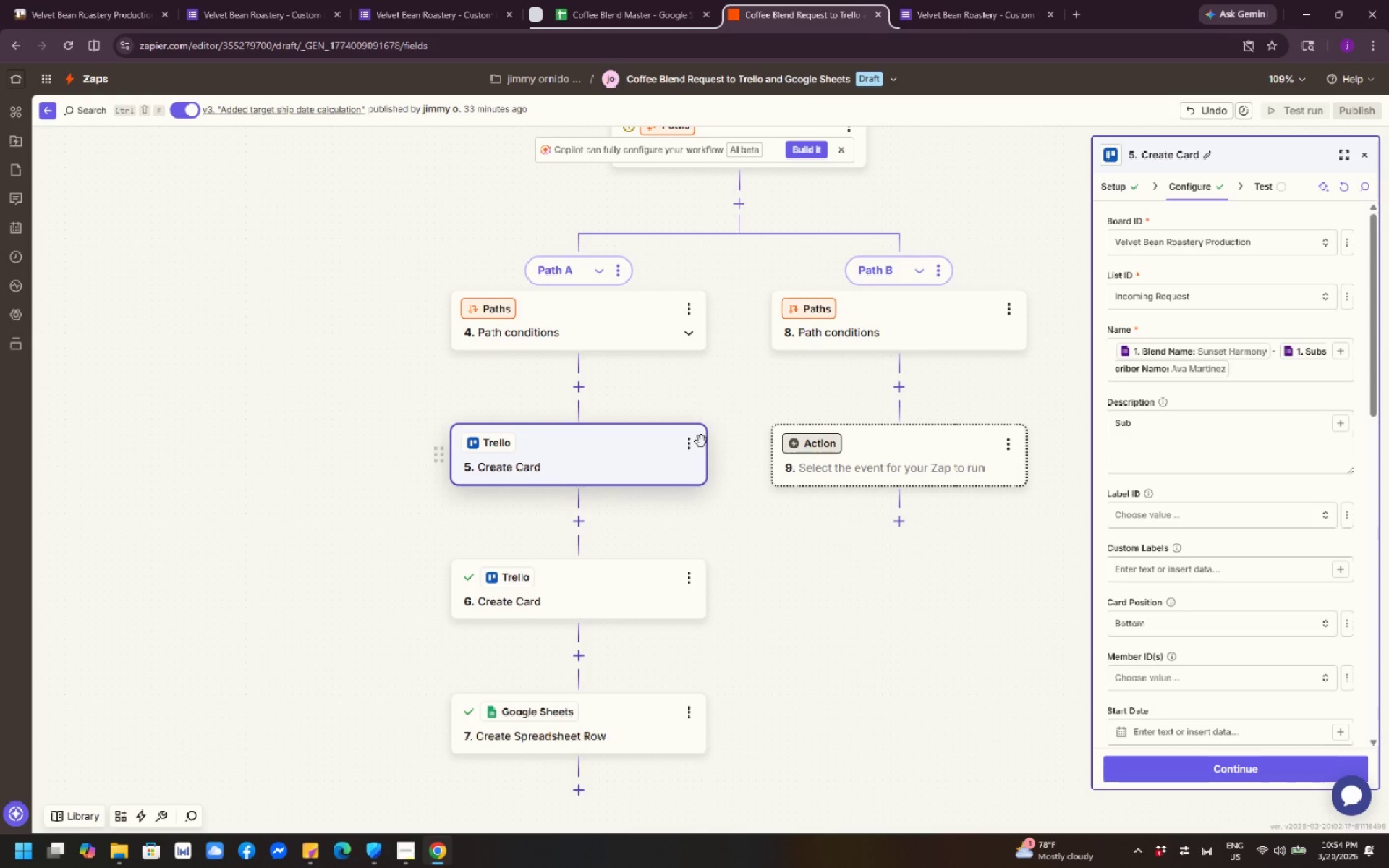 
left_click([685, 443])
 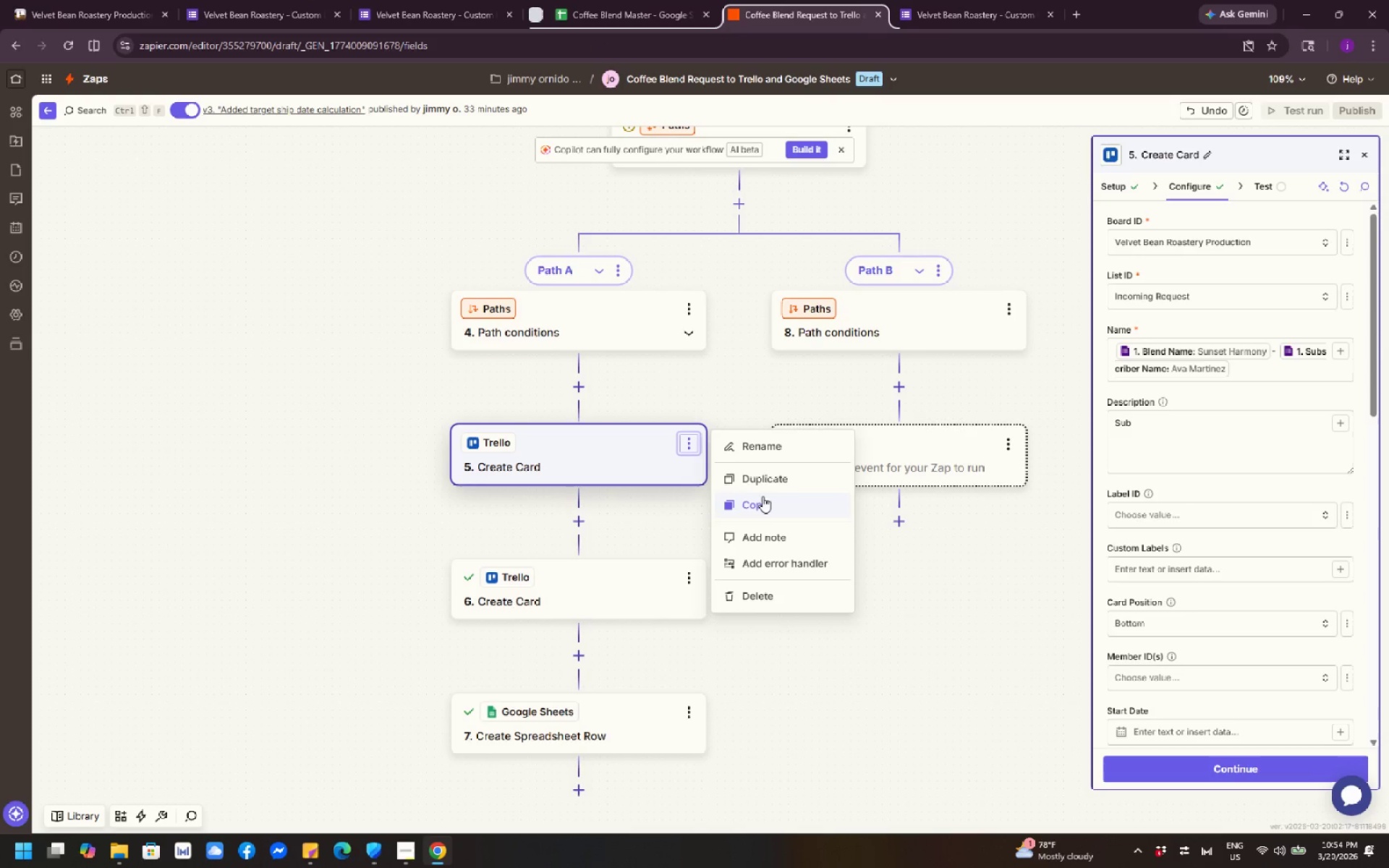 
left_click([763, 501])
 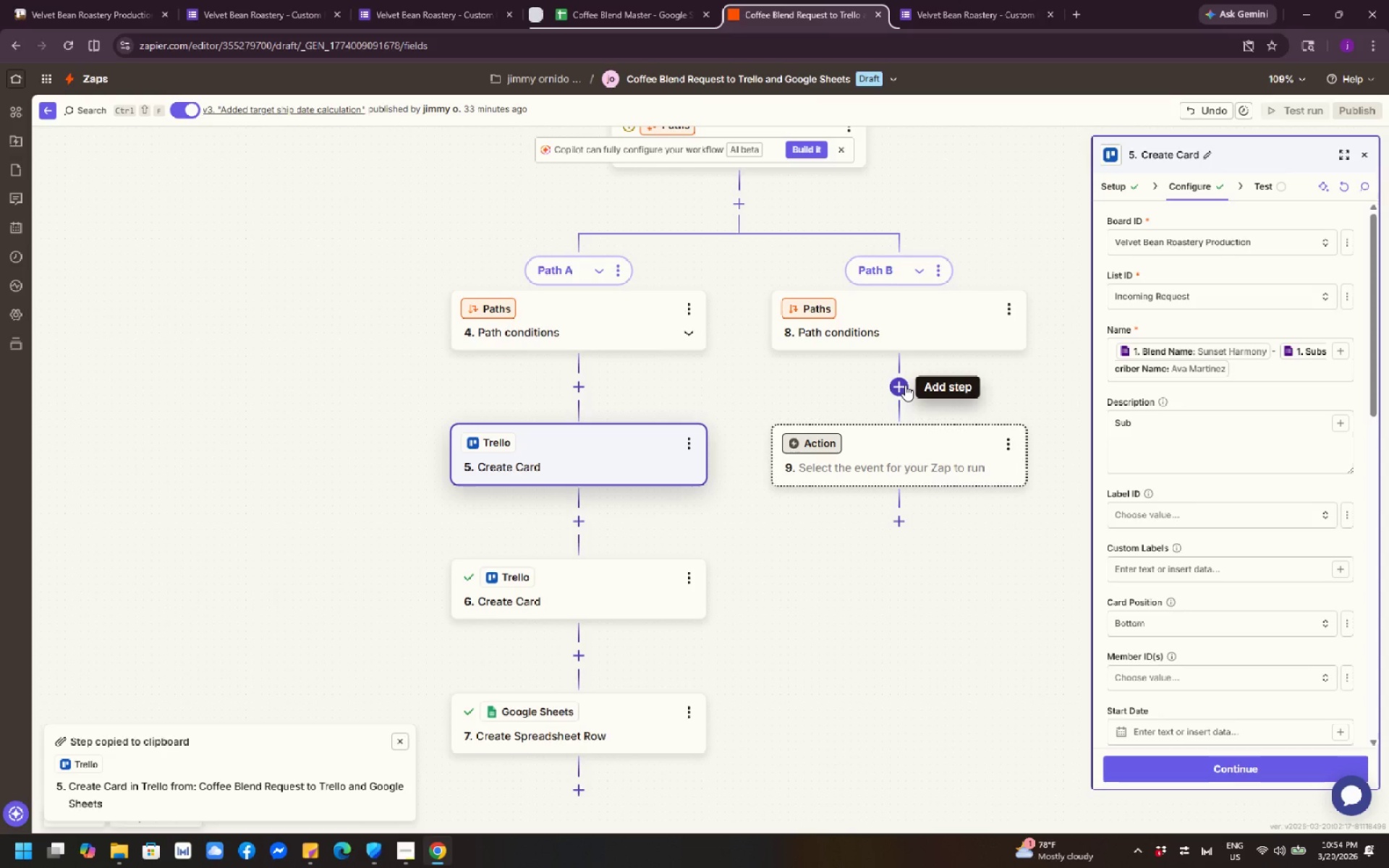 
wait(16.66)
 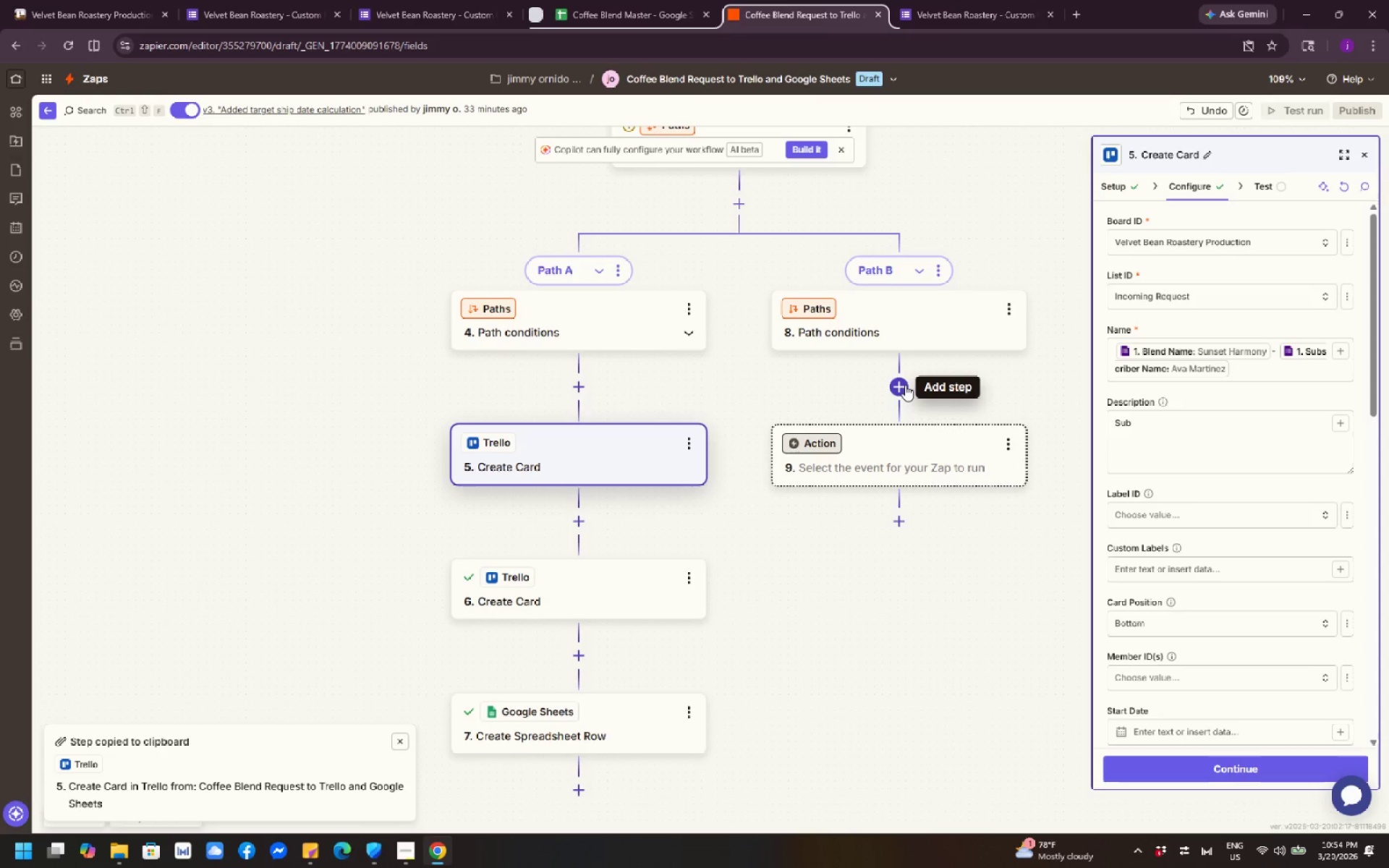 
scroll: coordinate [909, 385], scroll_direction: up, amount: 1.0
 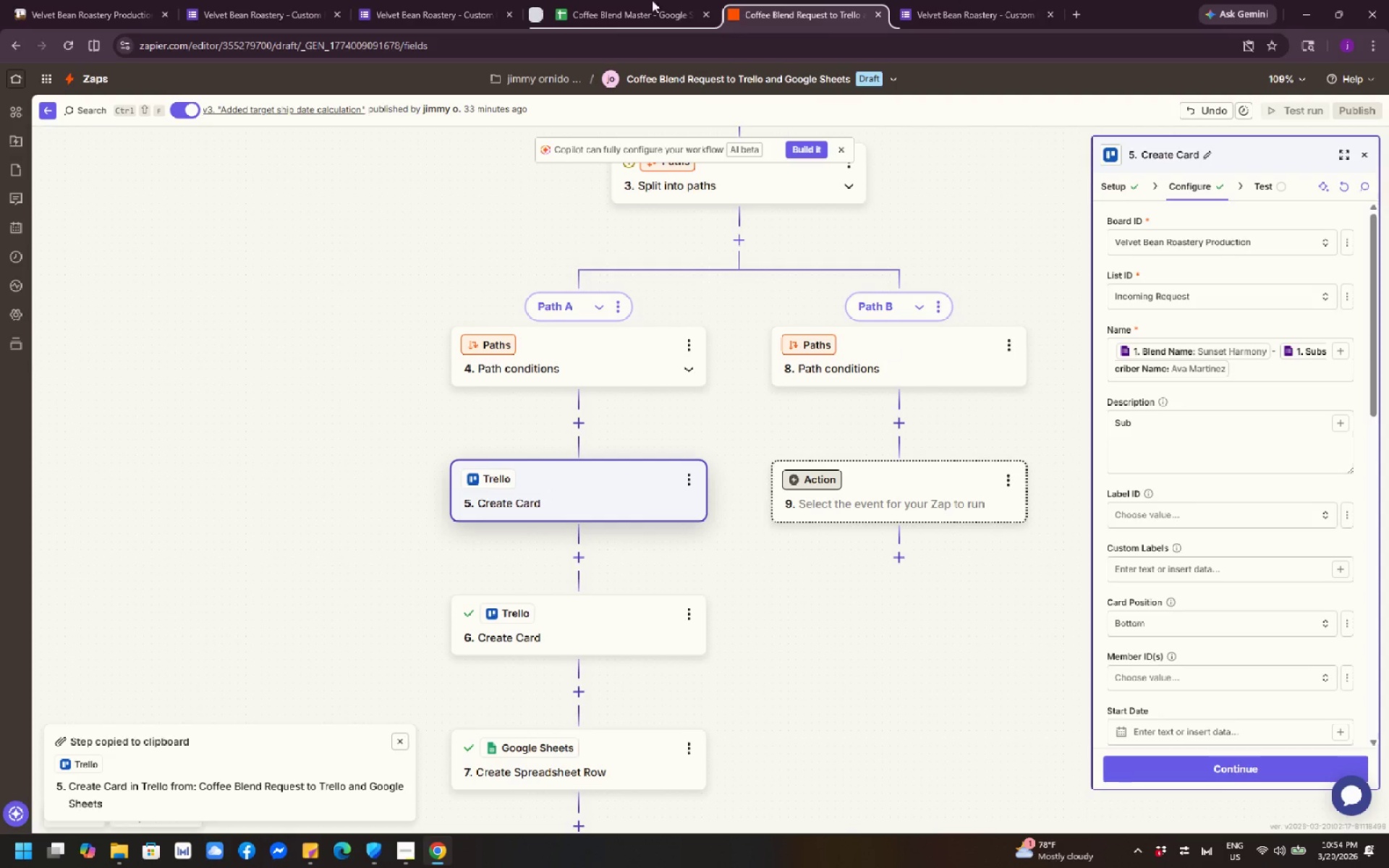 
left_click([404, 0])
 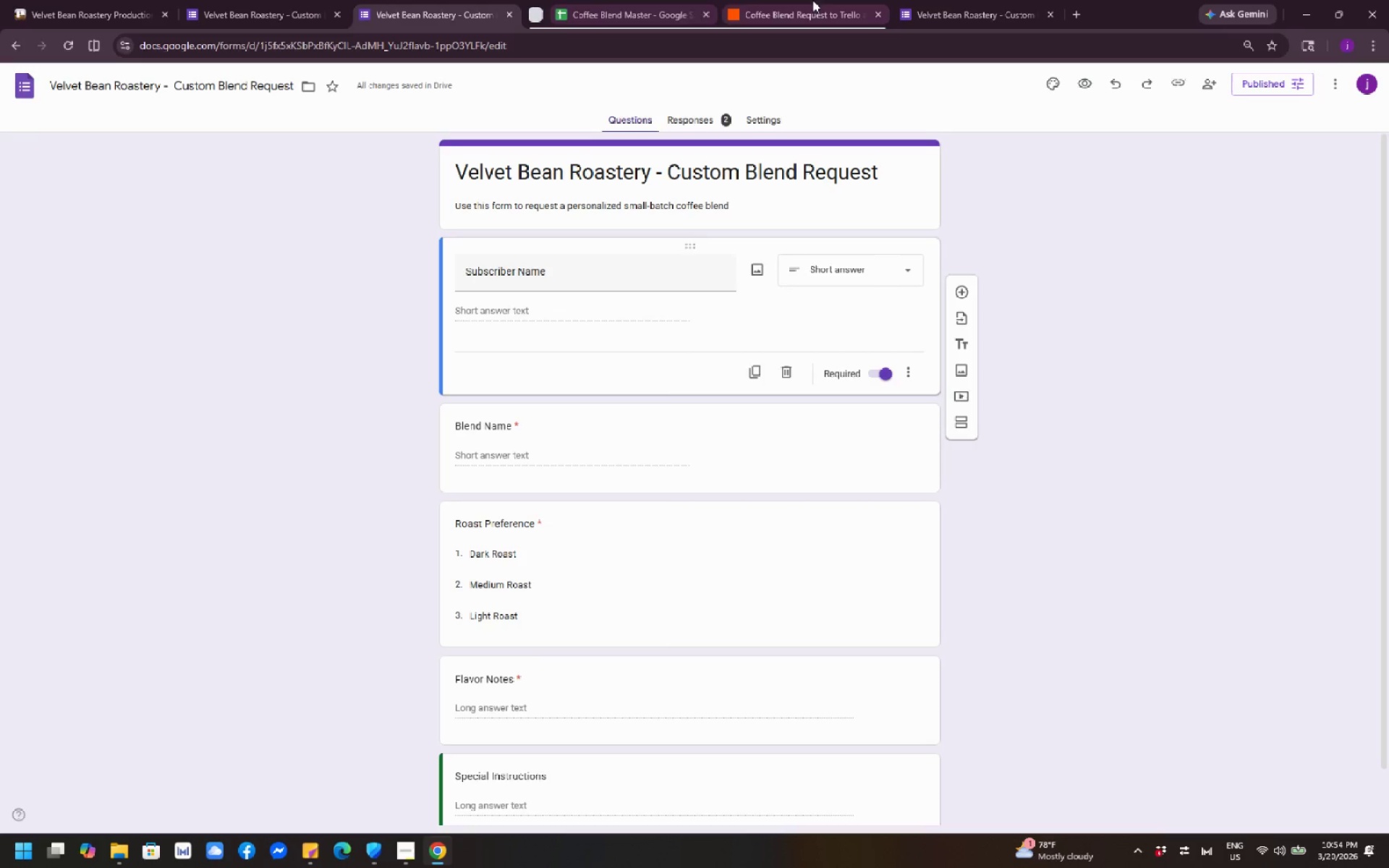 
left_click([1019, 0])
 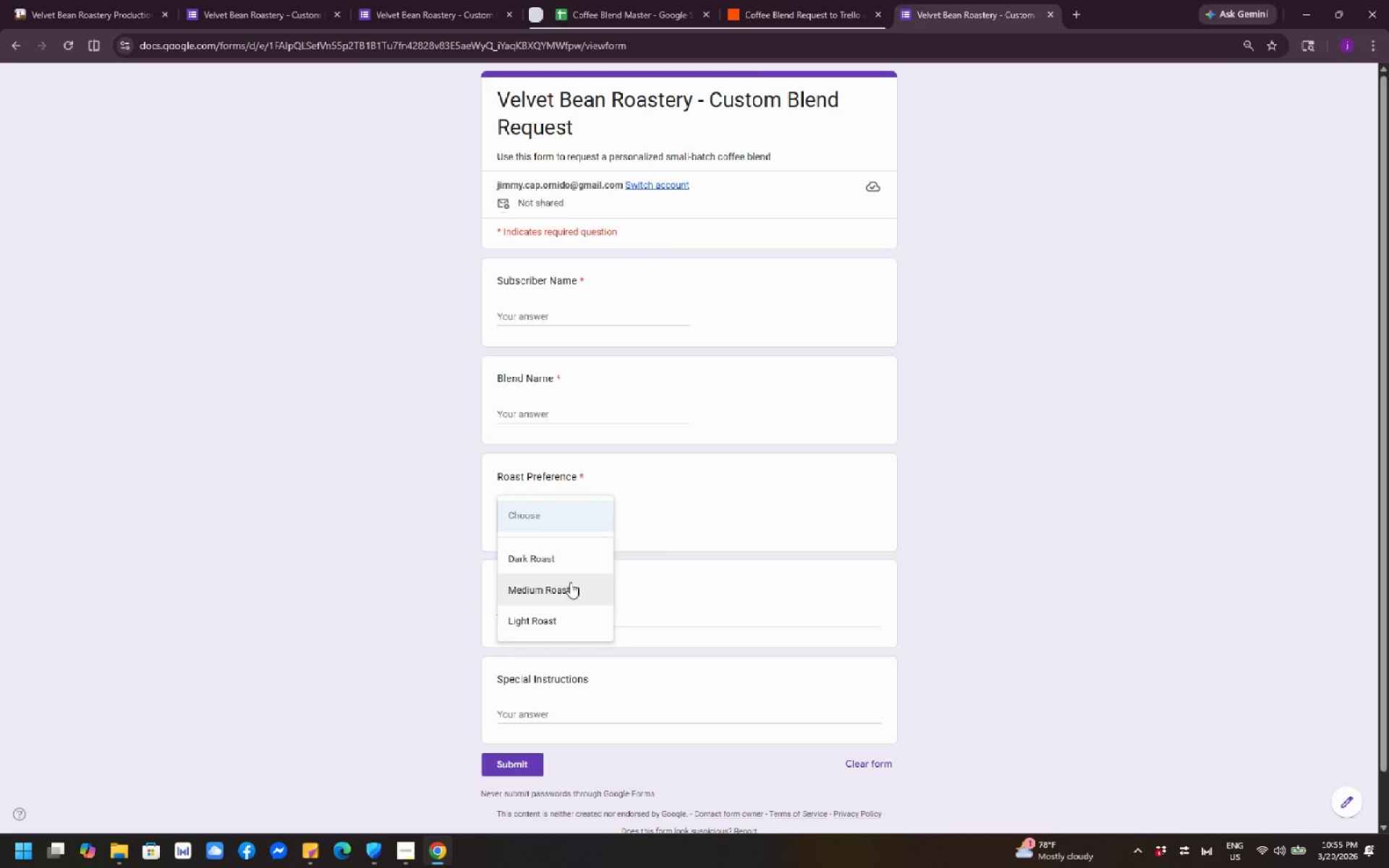 
wait(7.69)
 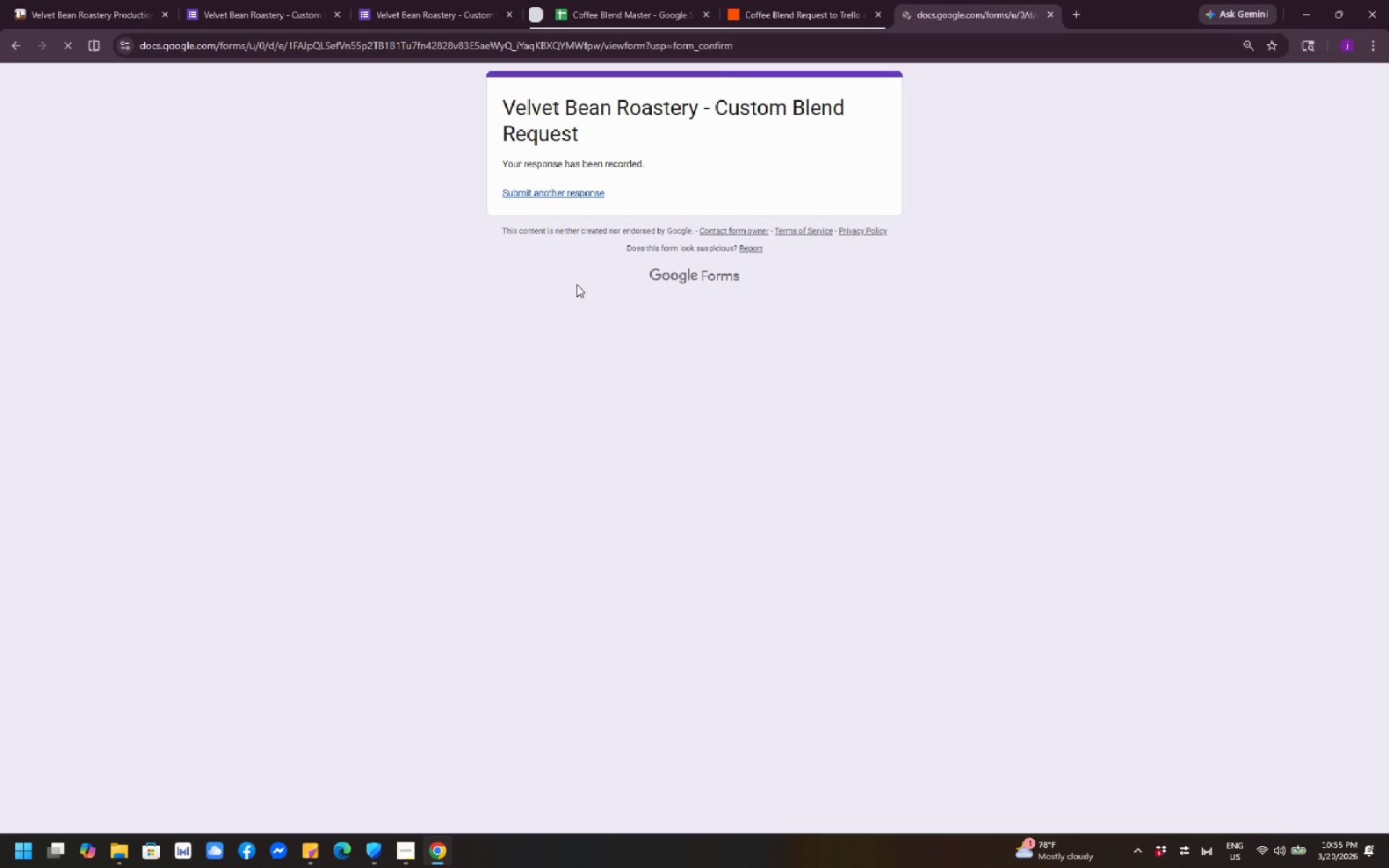 
left_click([405, 0])
 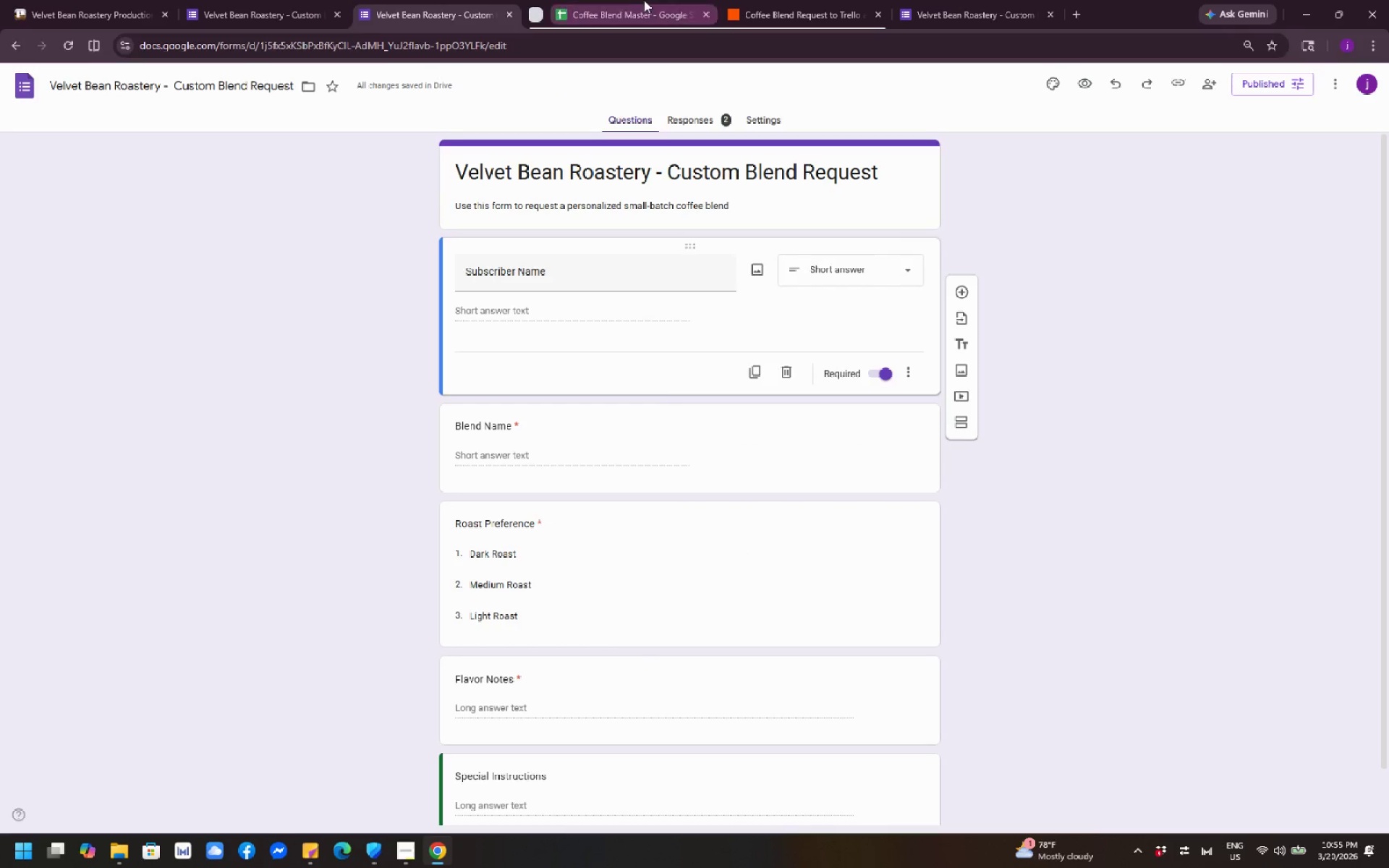 
left_click_drag(start_coordinate=[650, 0], to_coordinate=[656, 0])
 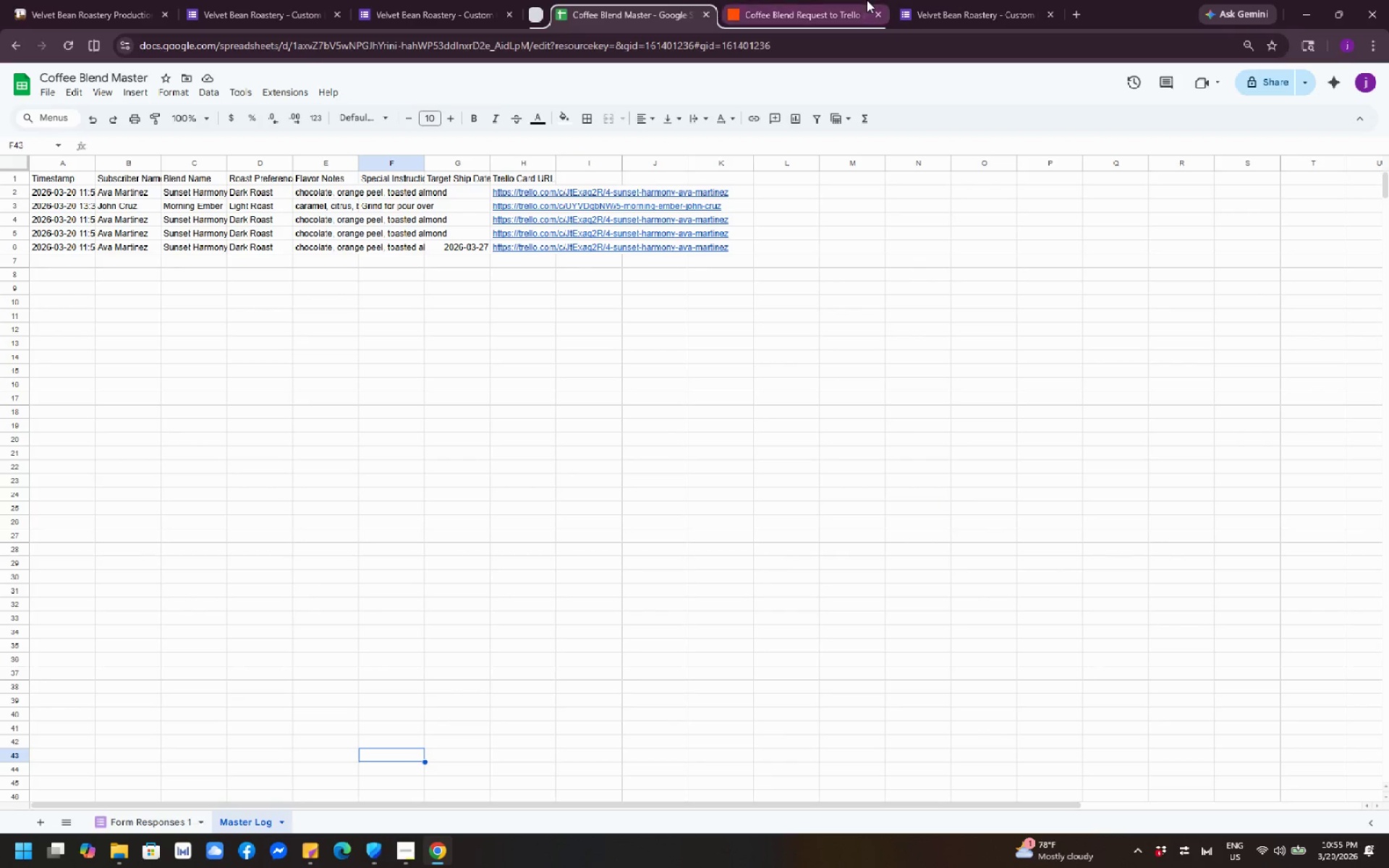 
double_click([867, 0])
 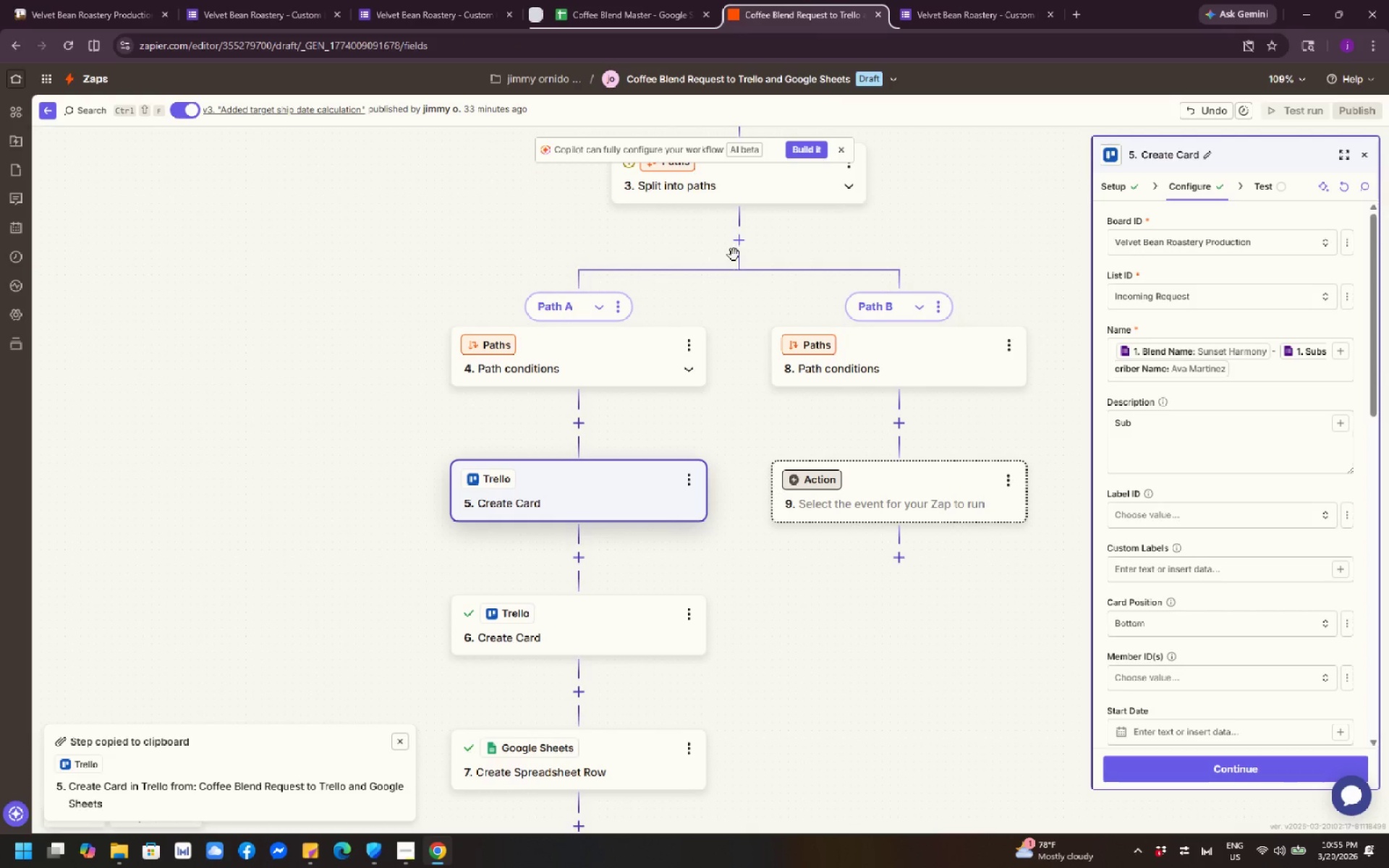 
left_click([878, 284])
 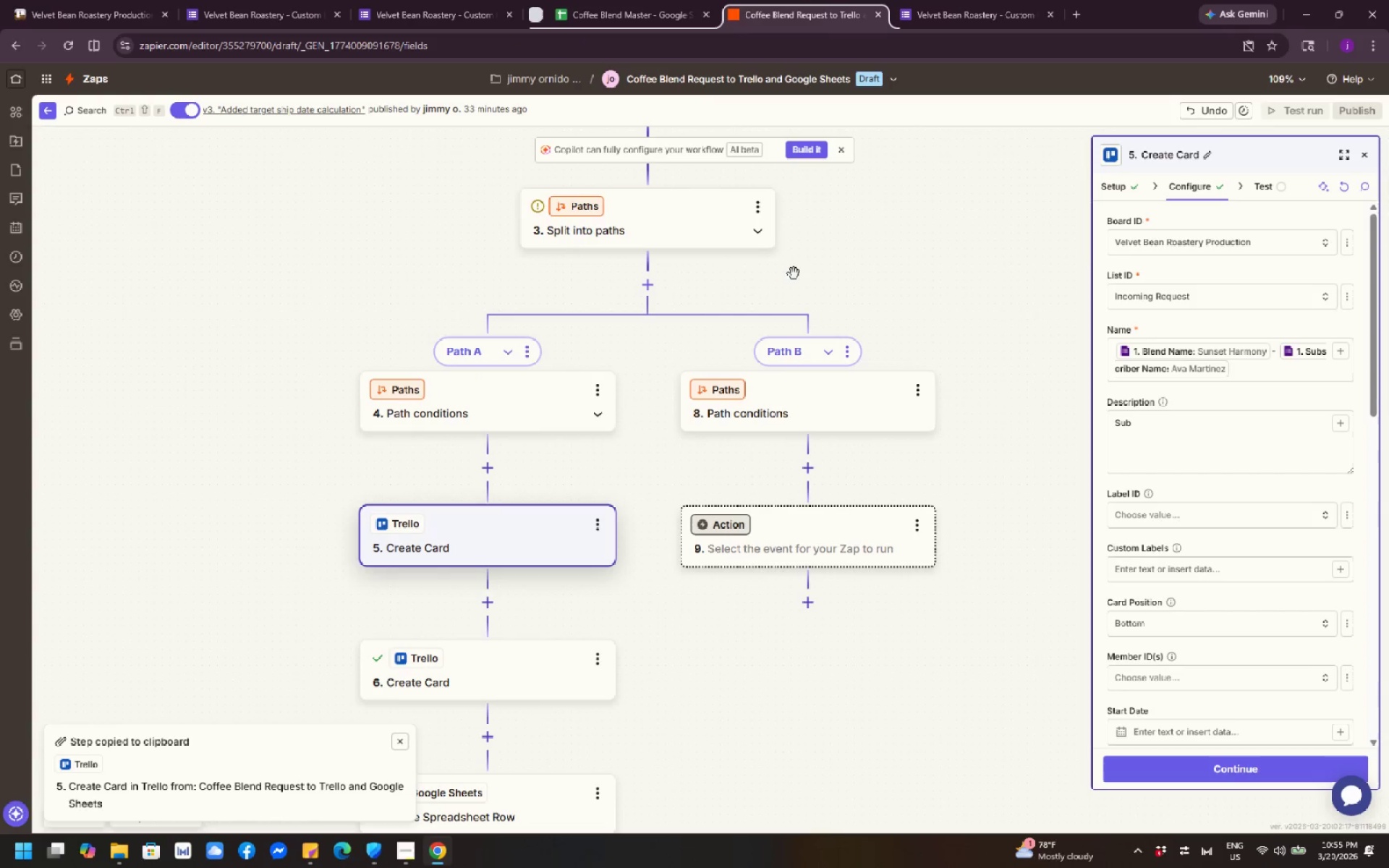 
left_click([768, 201])
 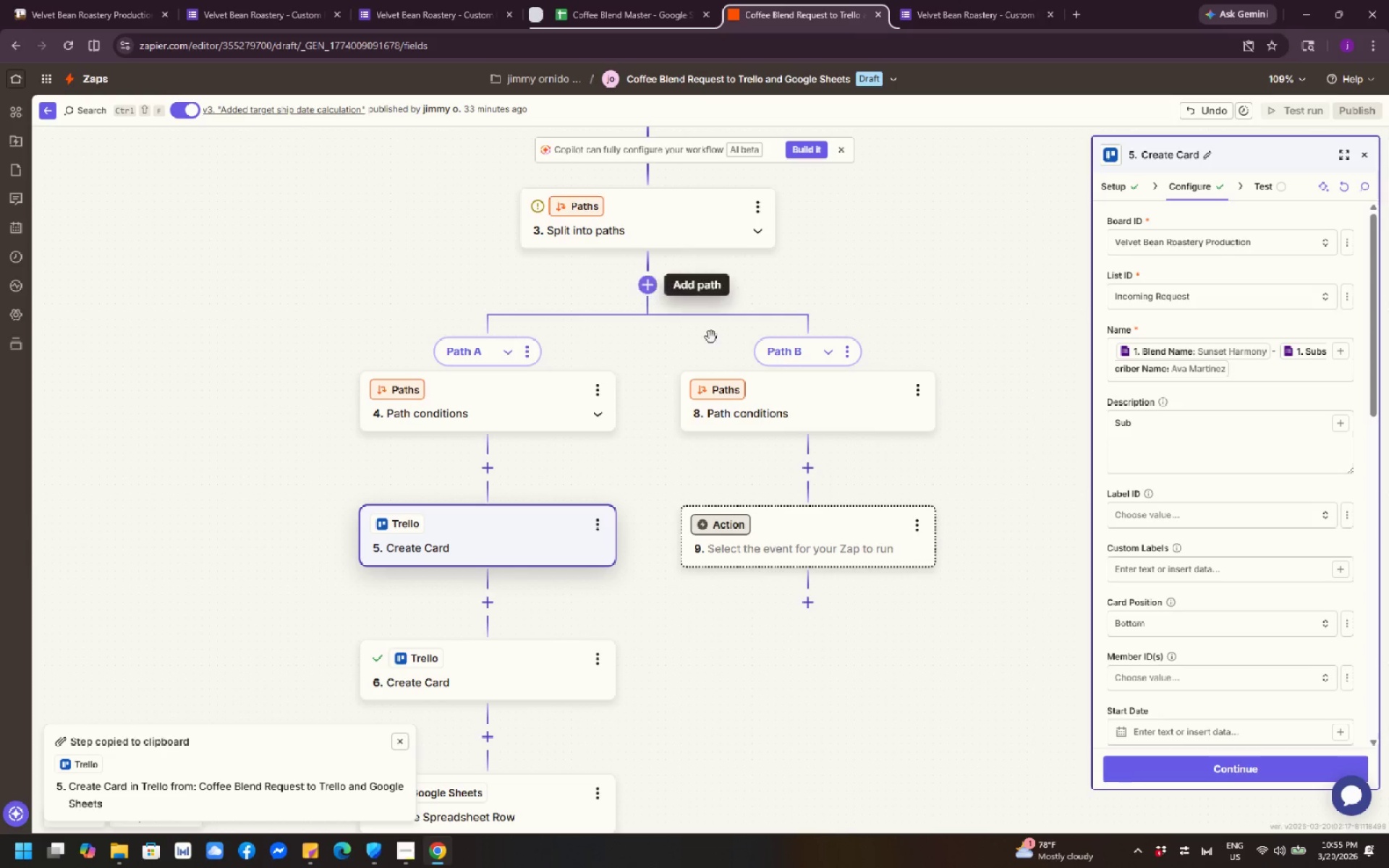 
left_click([845, 359])
 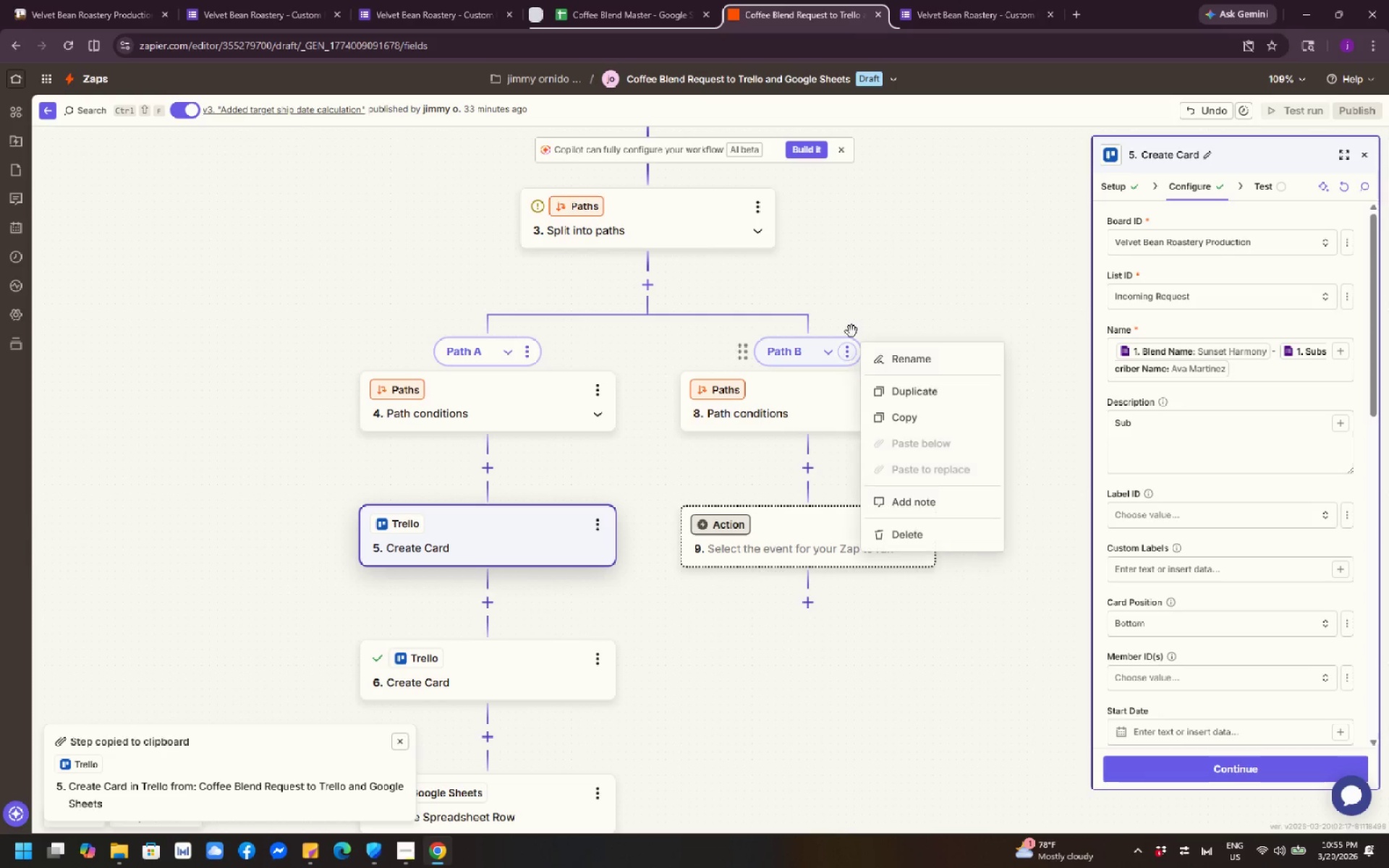 
left_click([858, 266])
 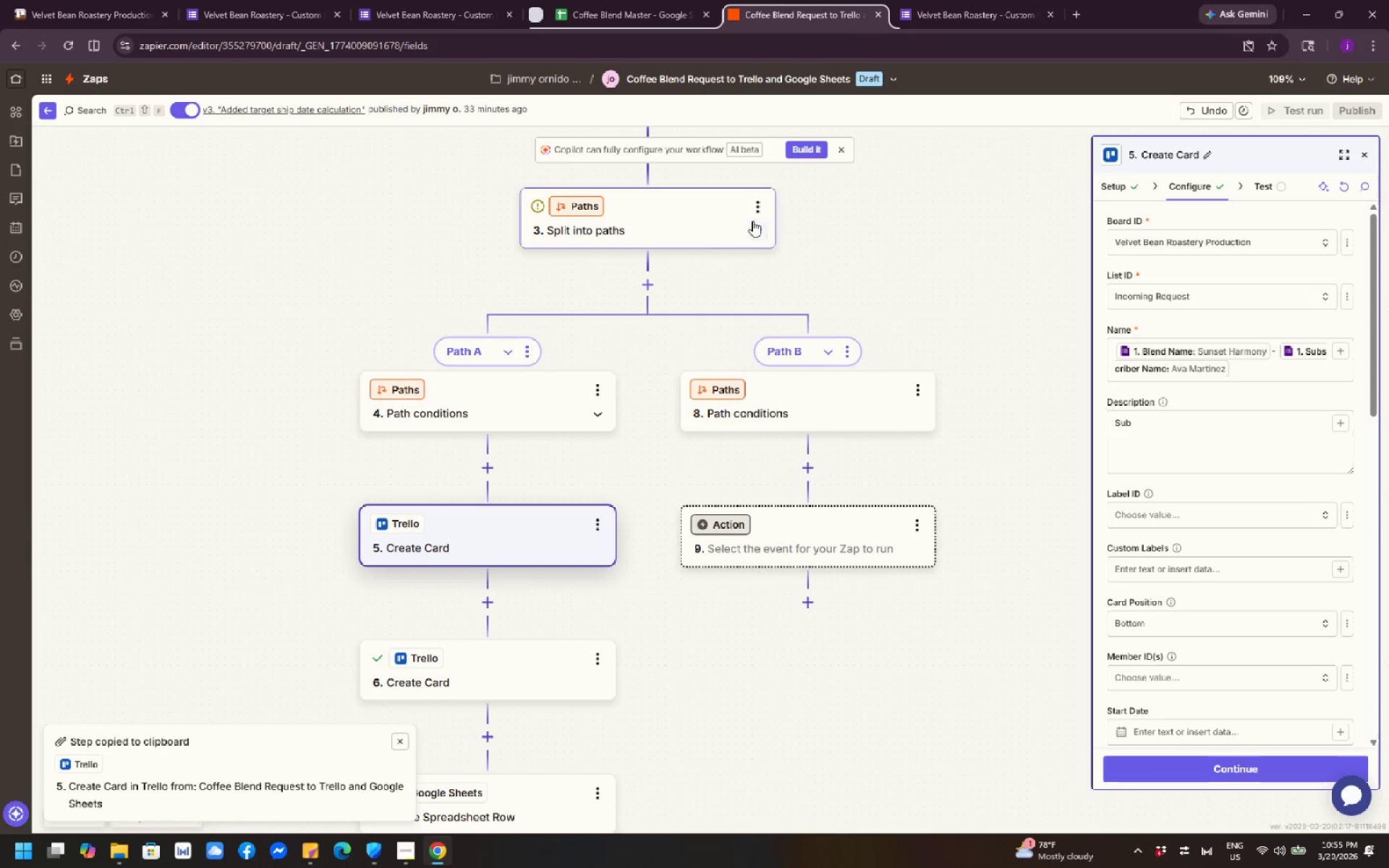 
left_click([756, 206])
 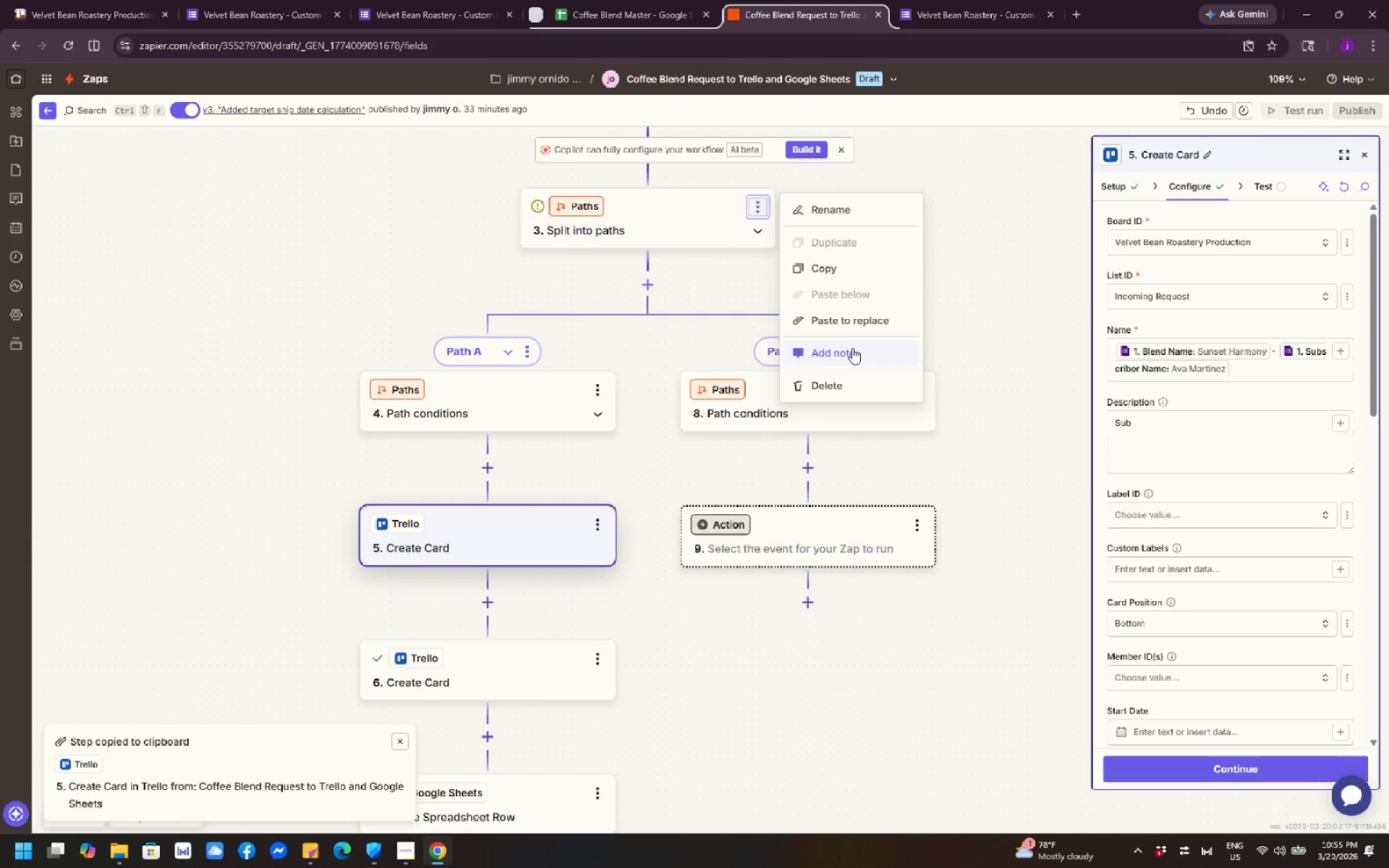 
left_click([678, 273])
 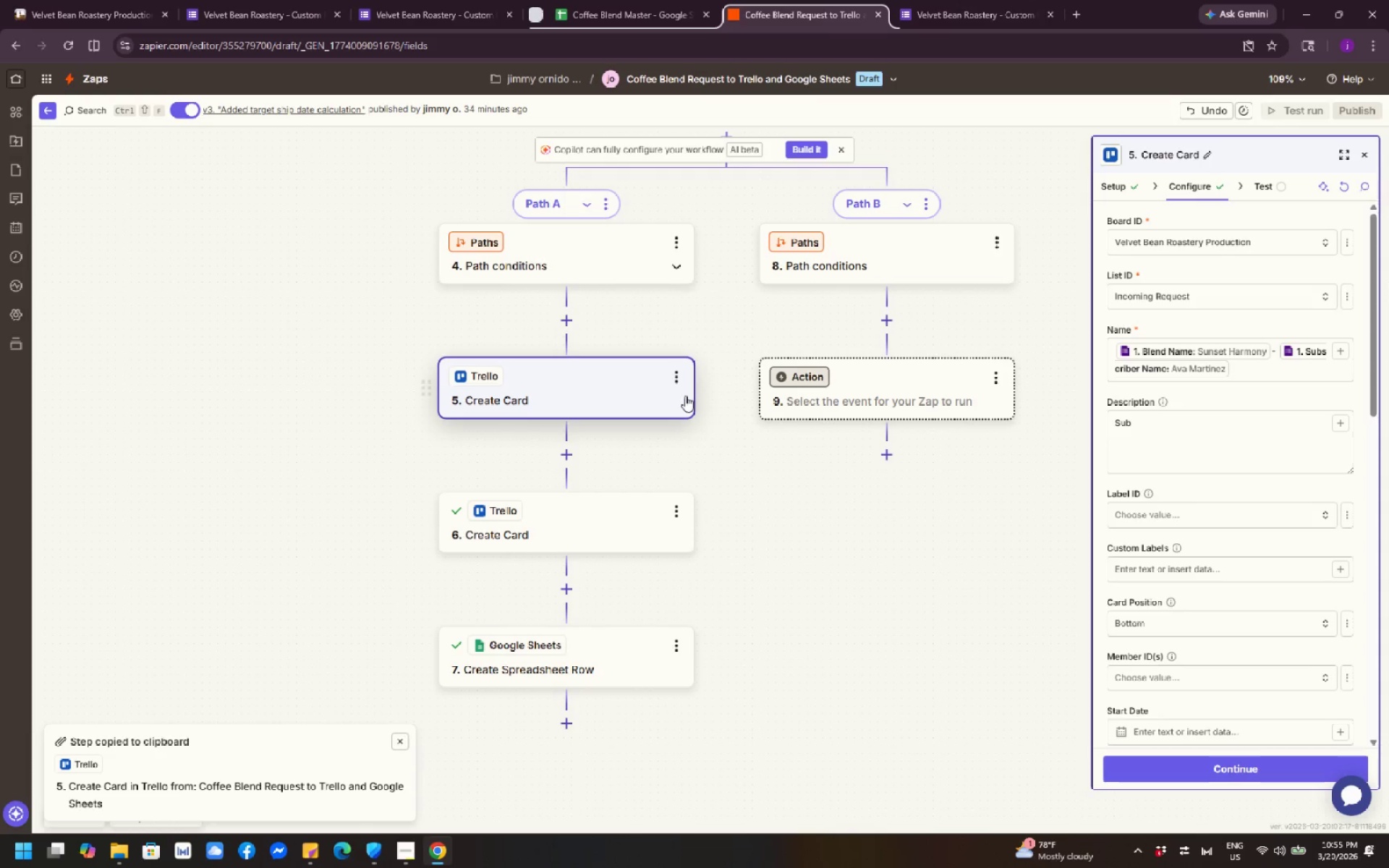 
wait(5.56)
 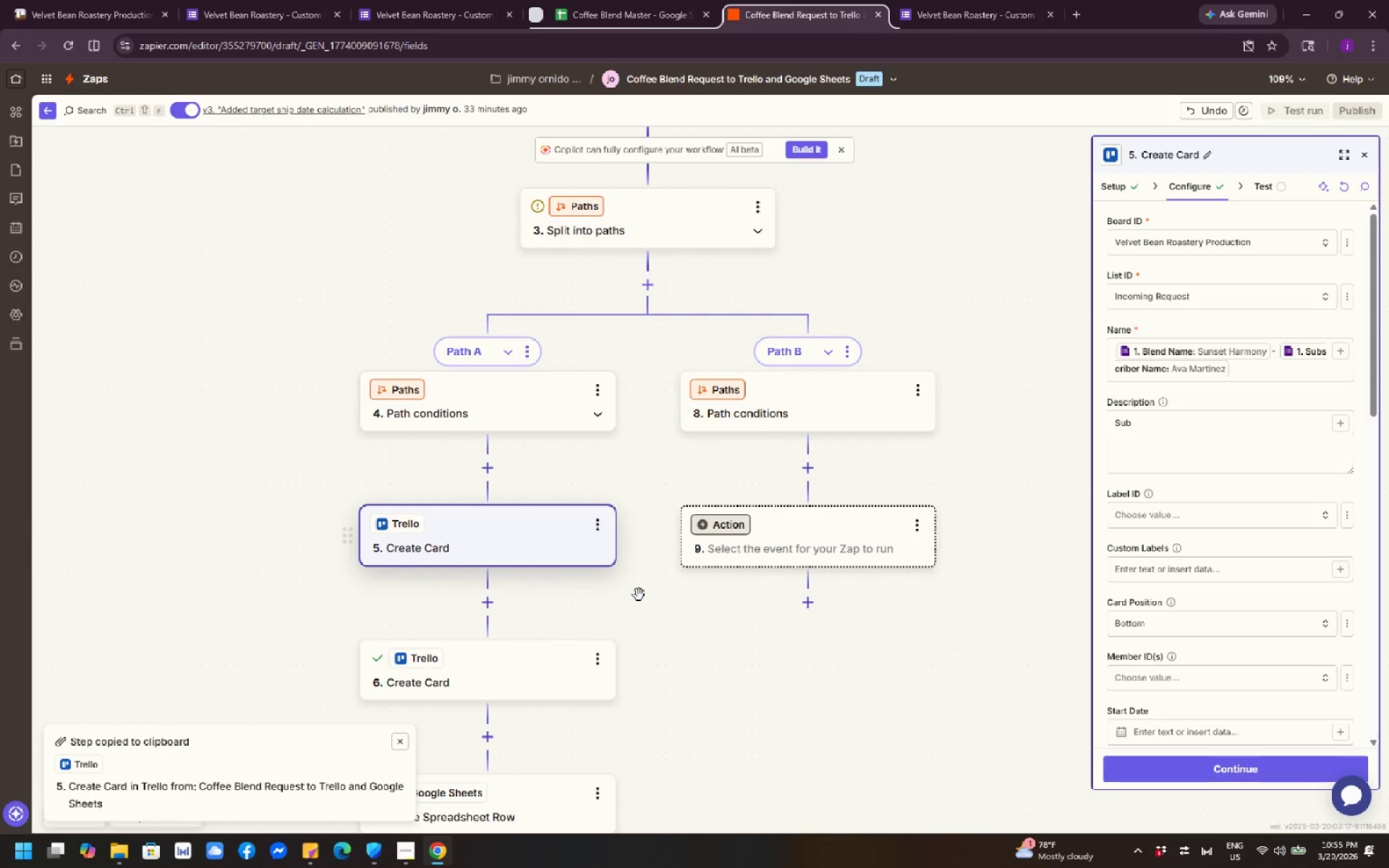 
left_click([679, 379])
 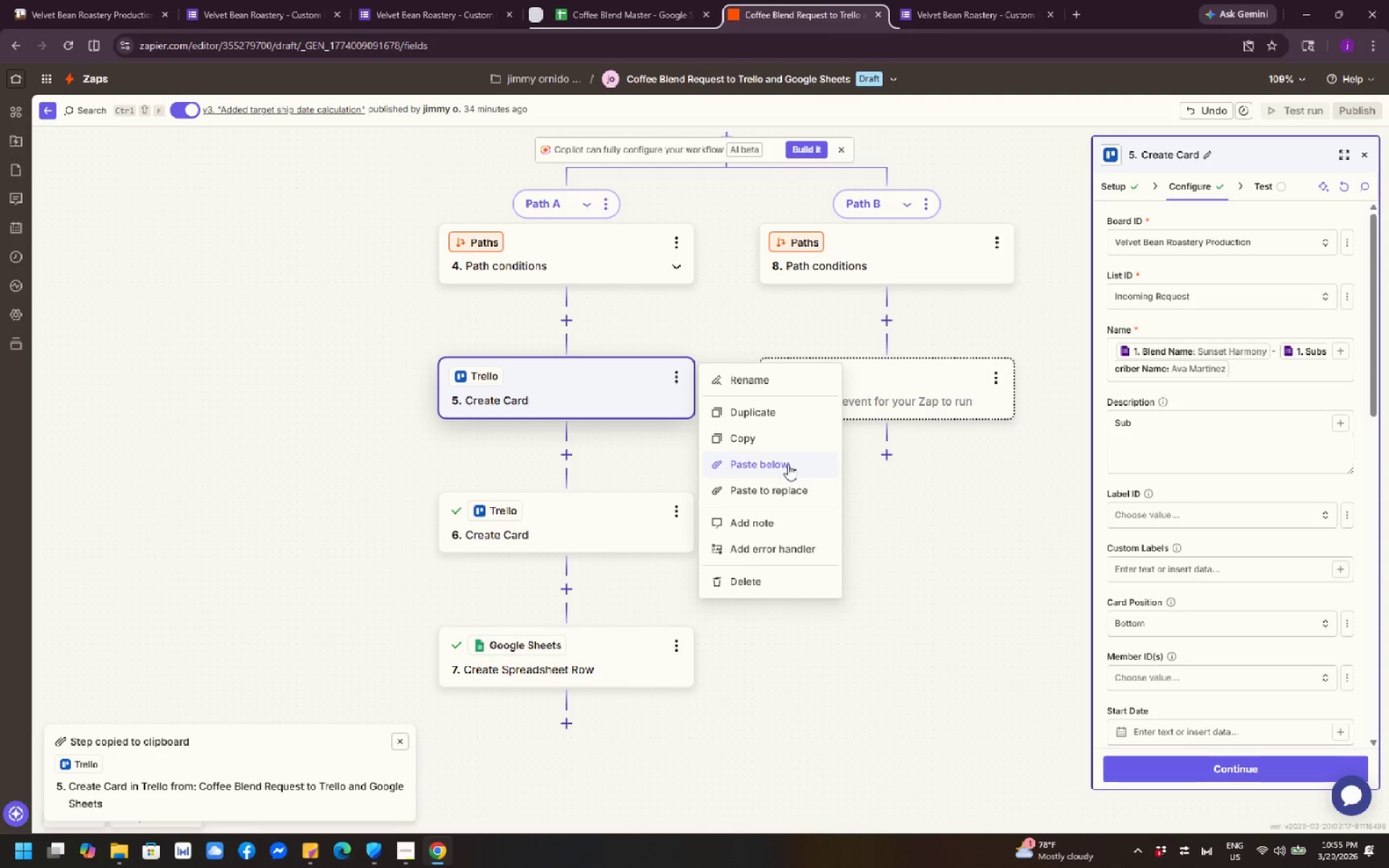 
left_click([804, 437])
 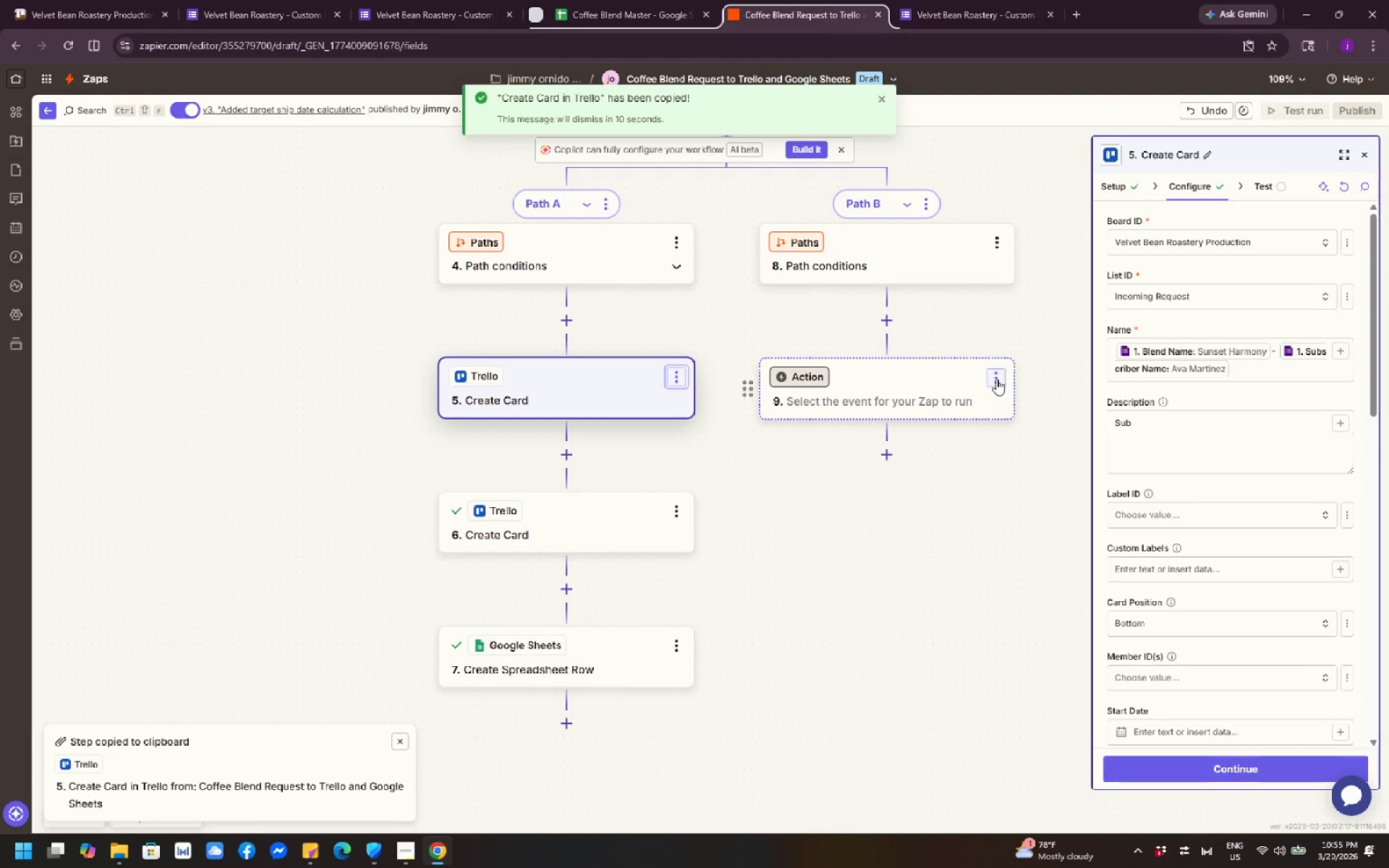 
left_click([995, 377])
 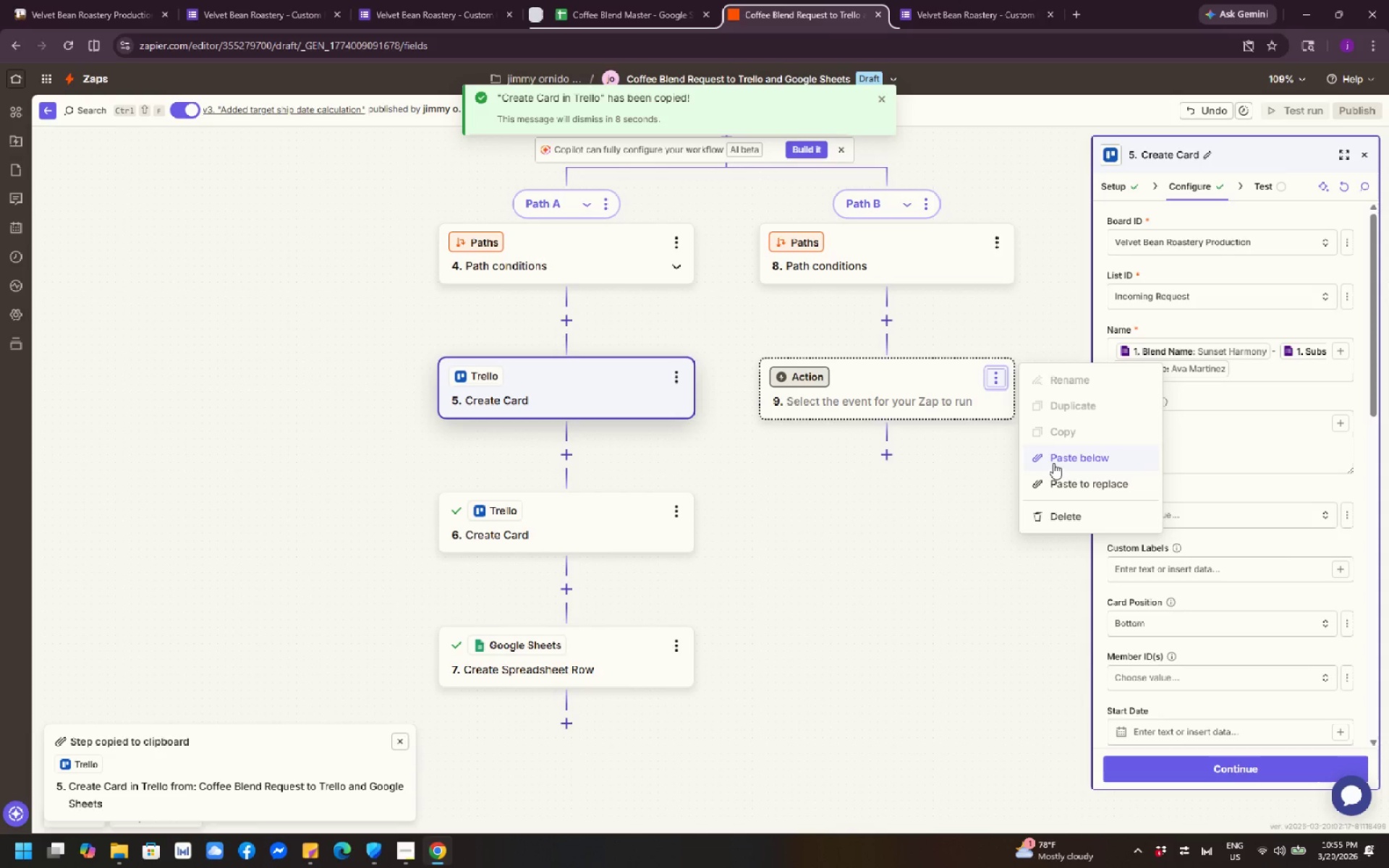 
left_click([1069, 488])
 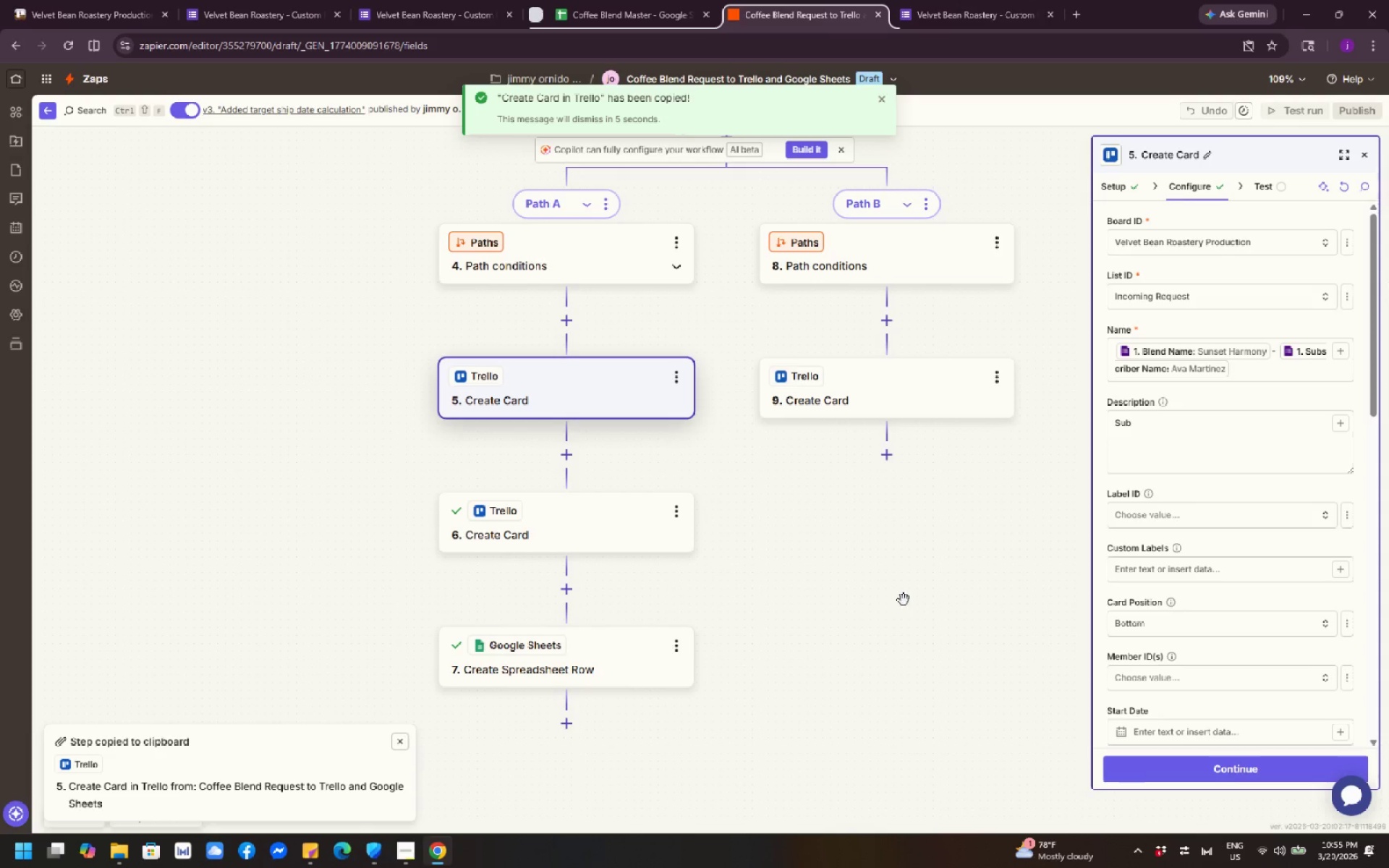 
left_click([909, 401])
 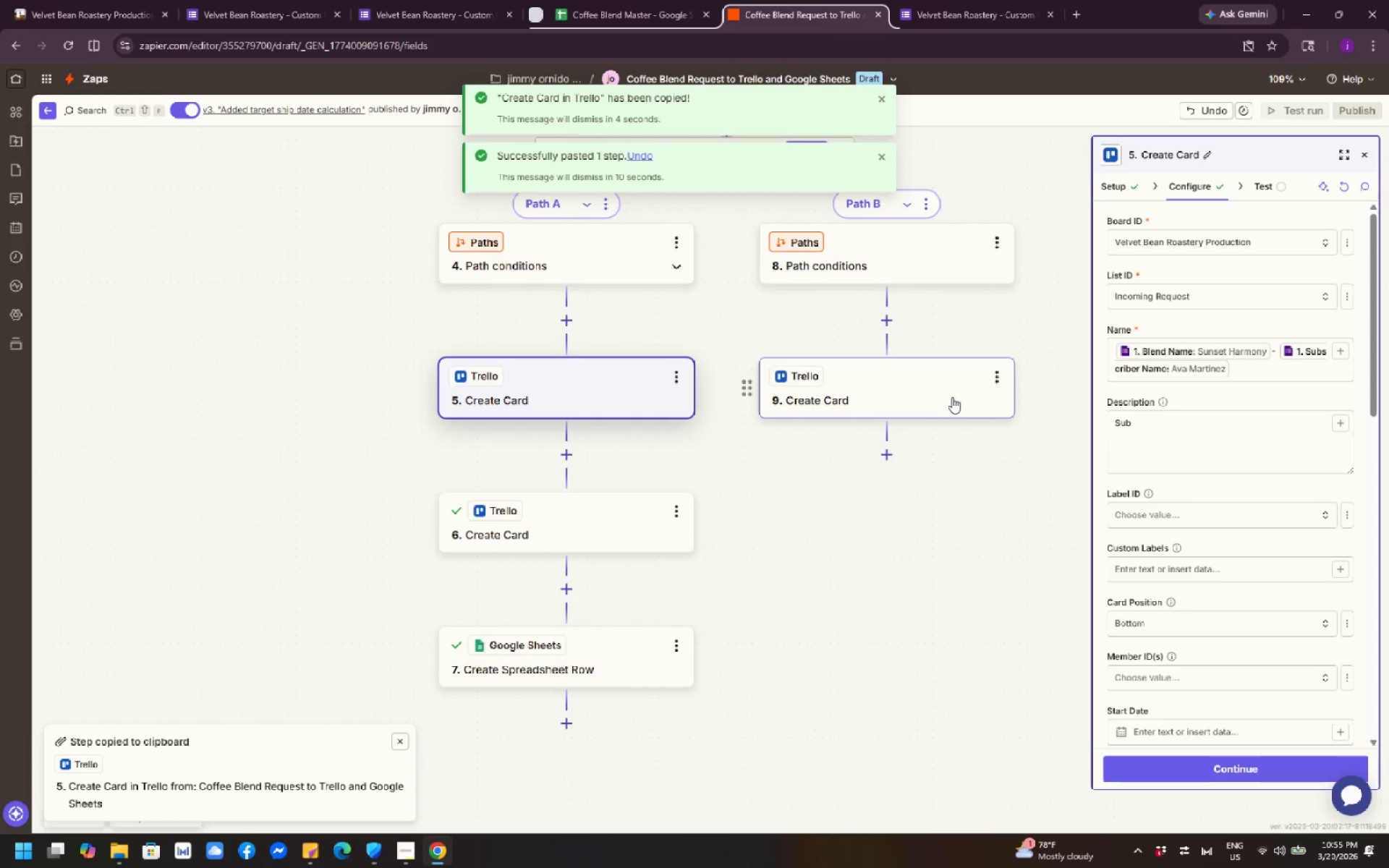 
left_click([952, 397])
 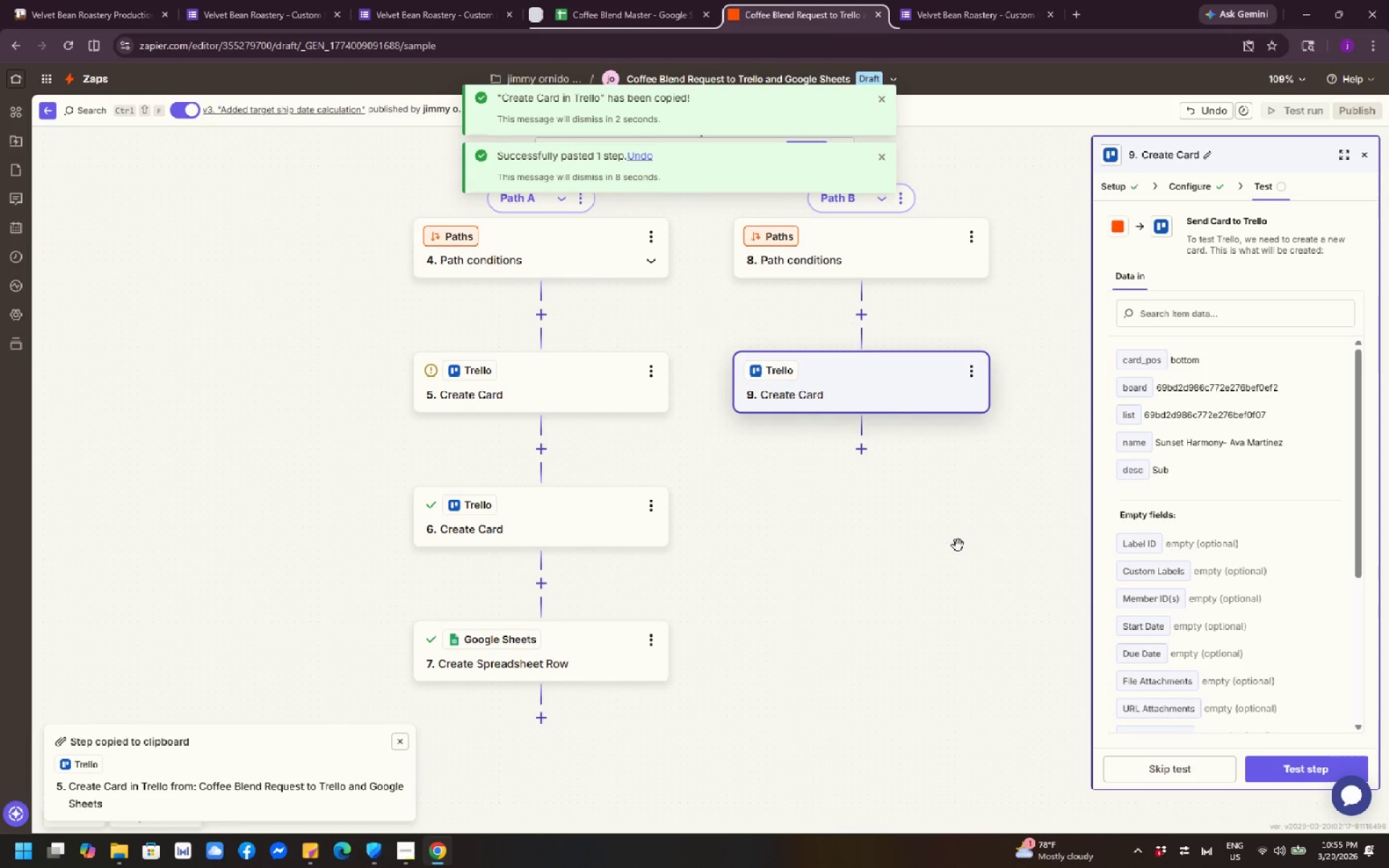 
left_click([879, 359])
 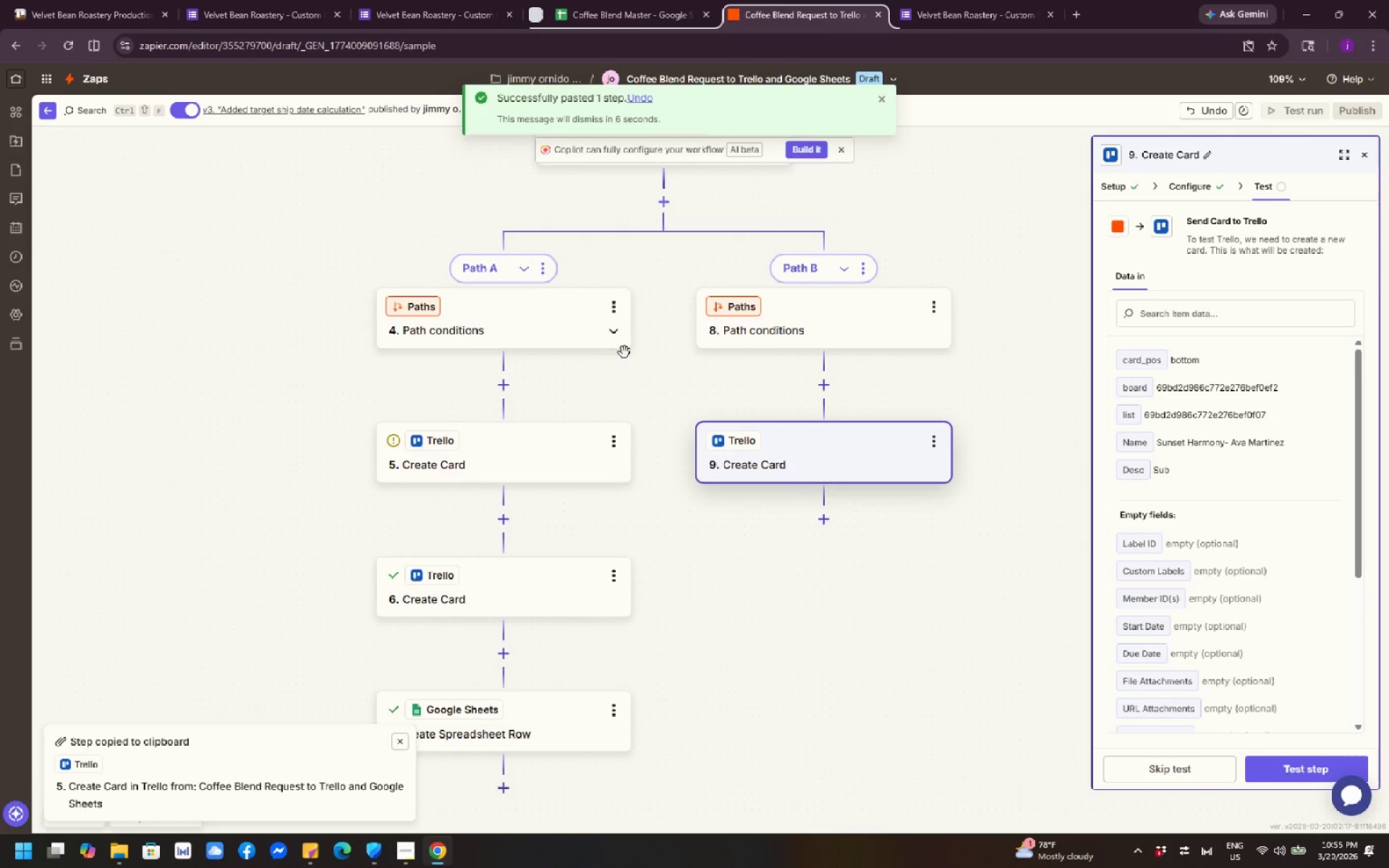 
left_click([547, 322])
 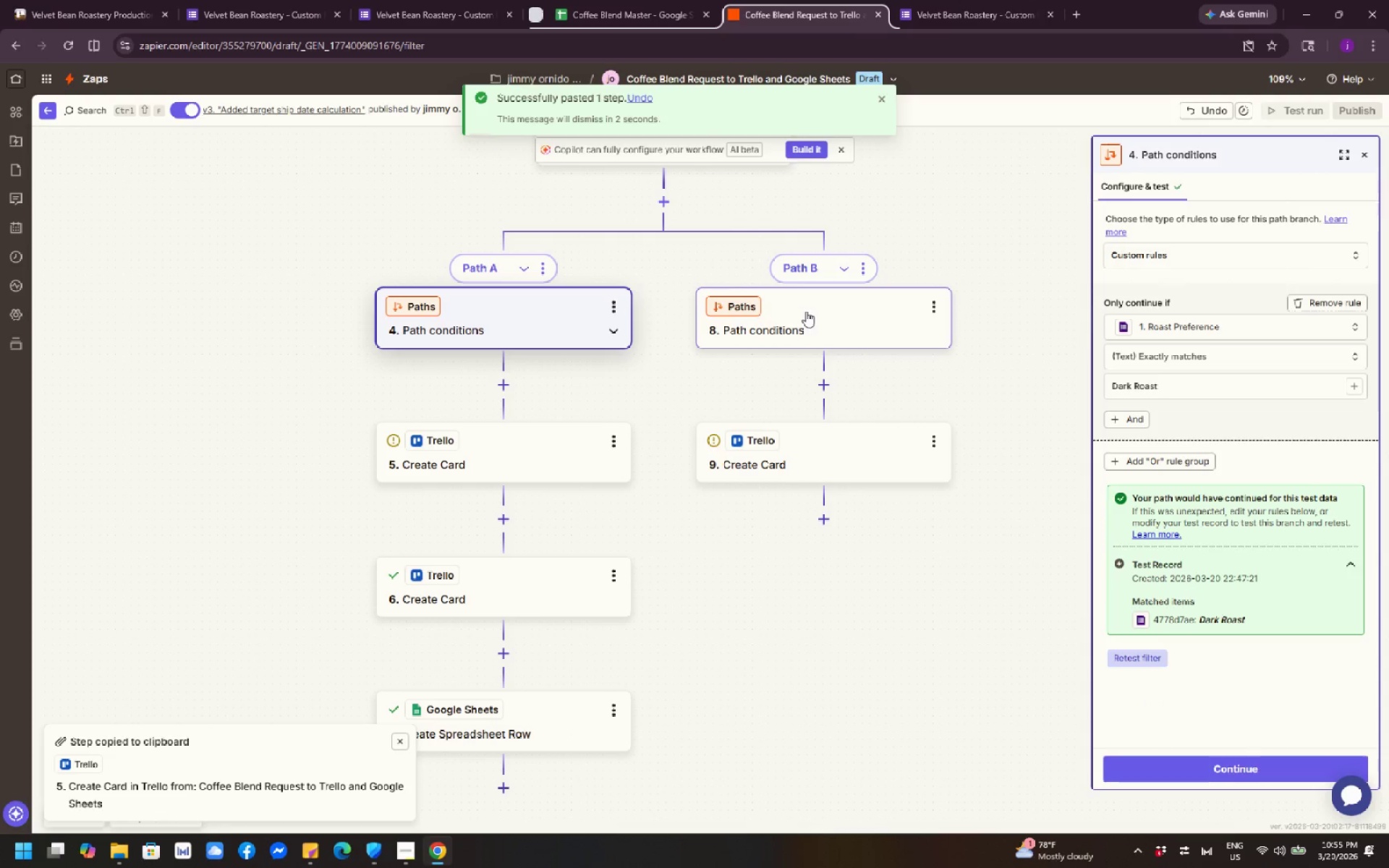 
left_click([1283, 323])
 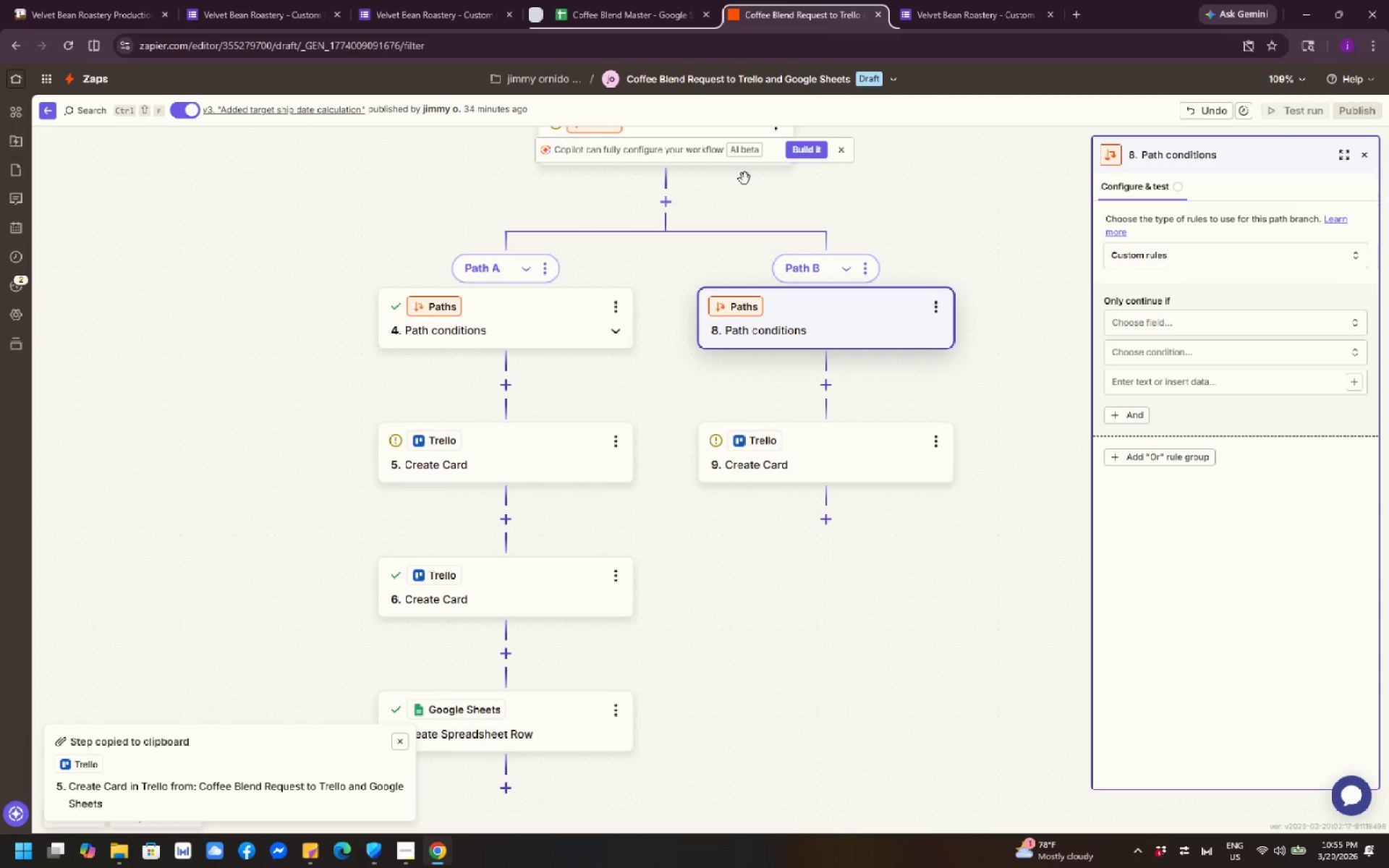 
wait(7.2)
 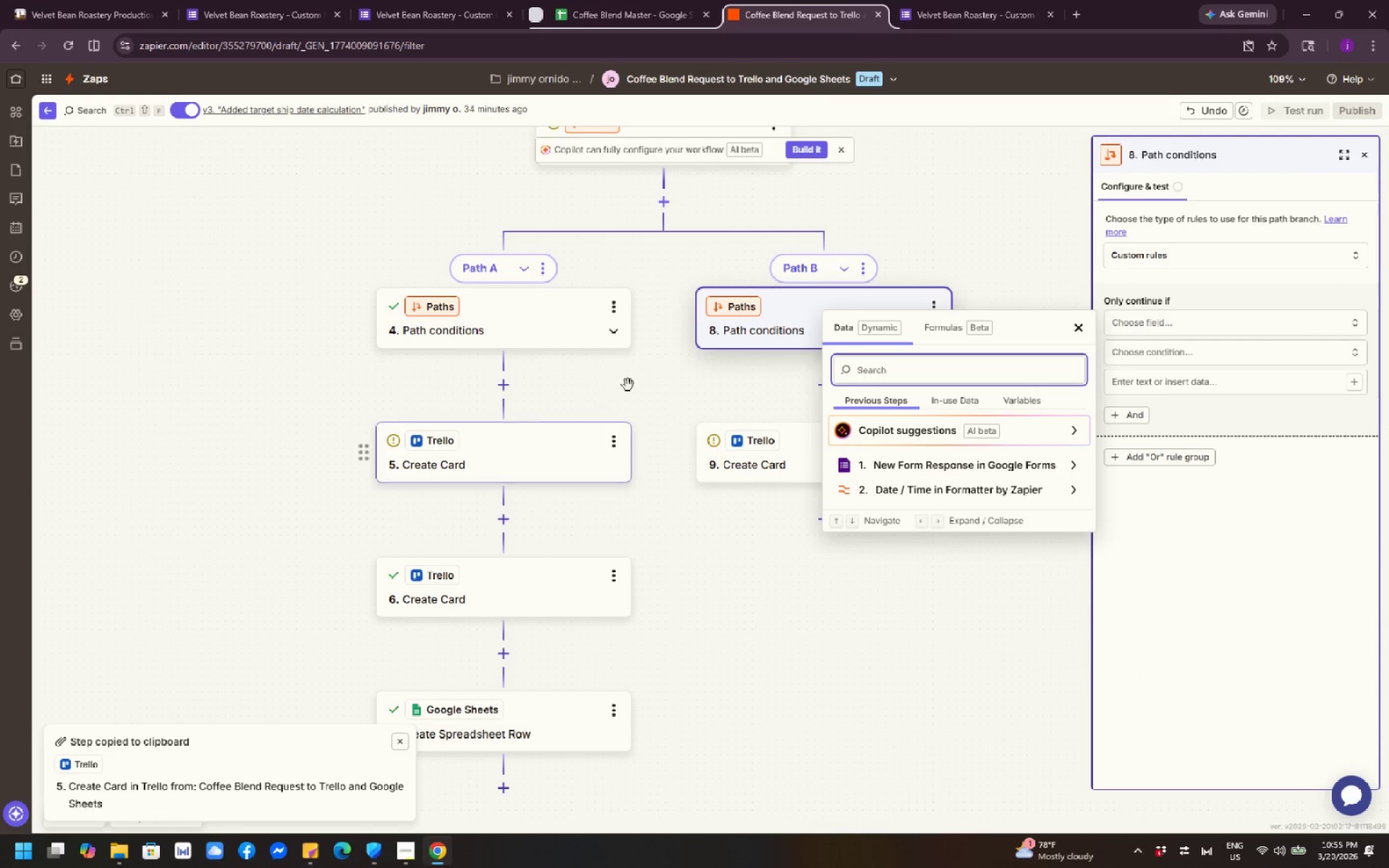 
left_click([521, 334])
 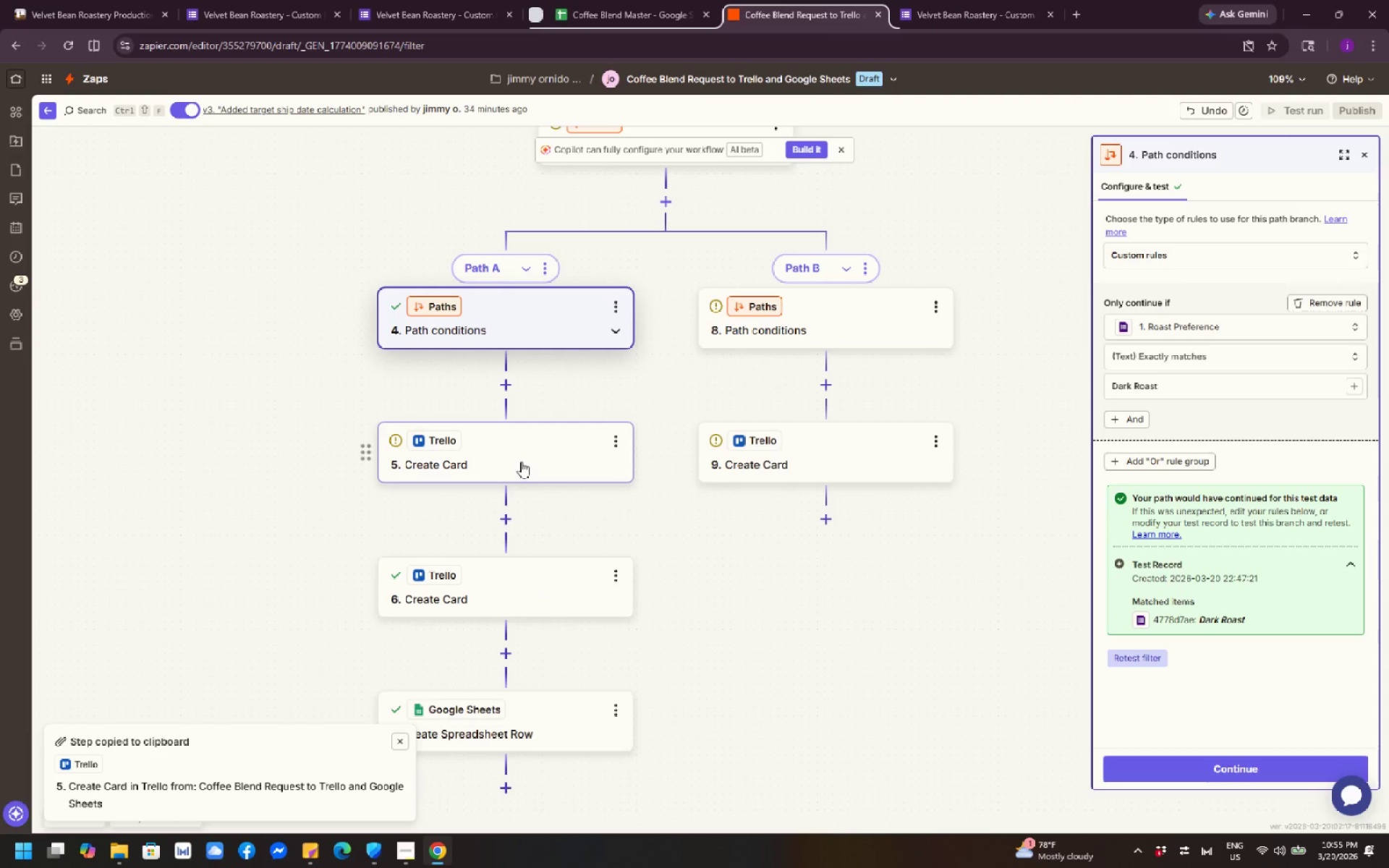 
wait(5.22)
 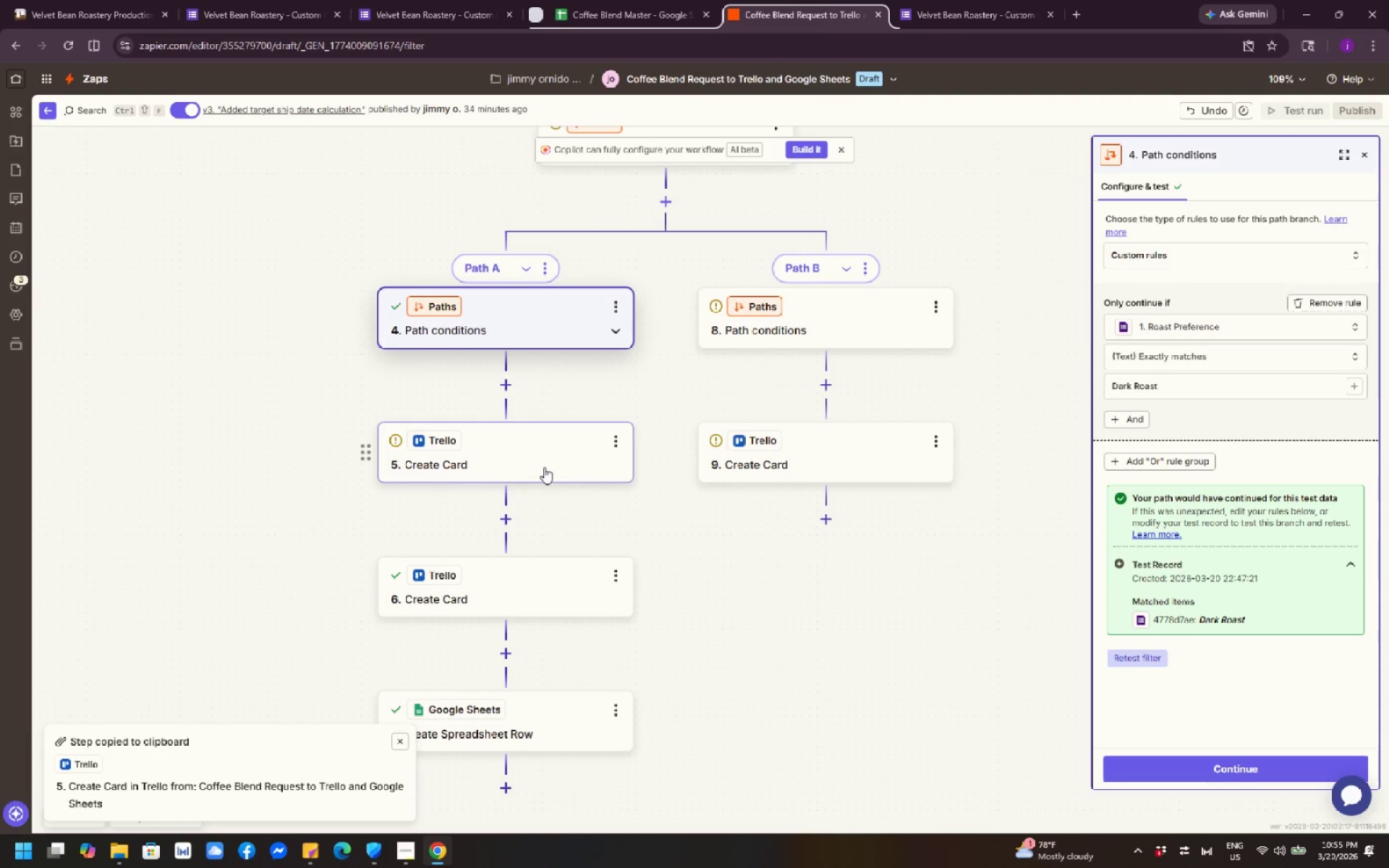 
scroll: coordinate [1250, 441], scroll_direction: up, amount: 3.0
 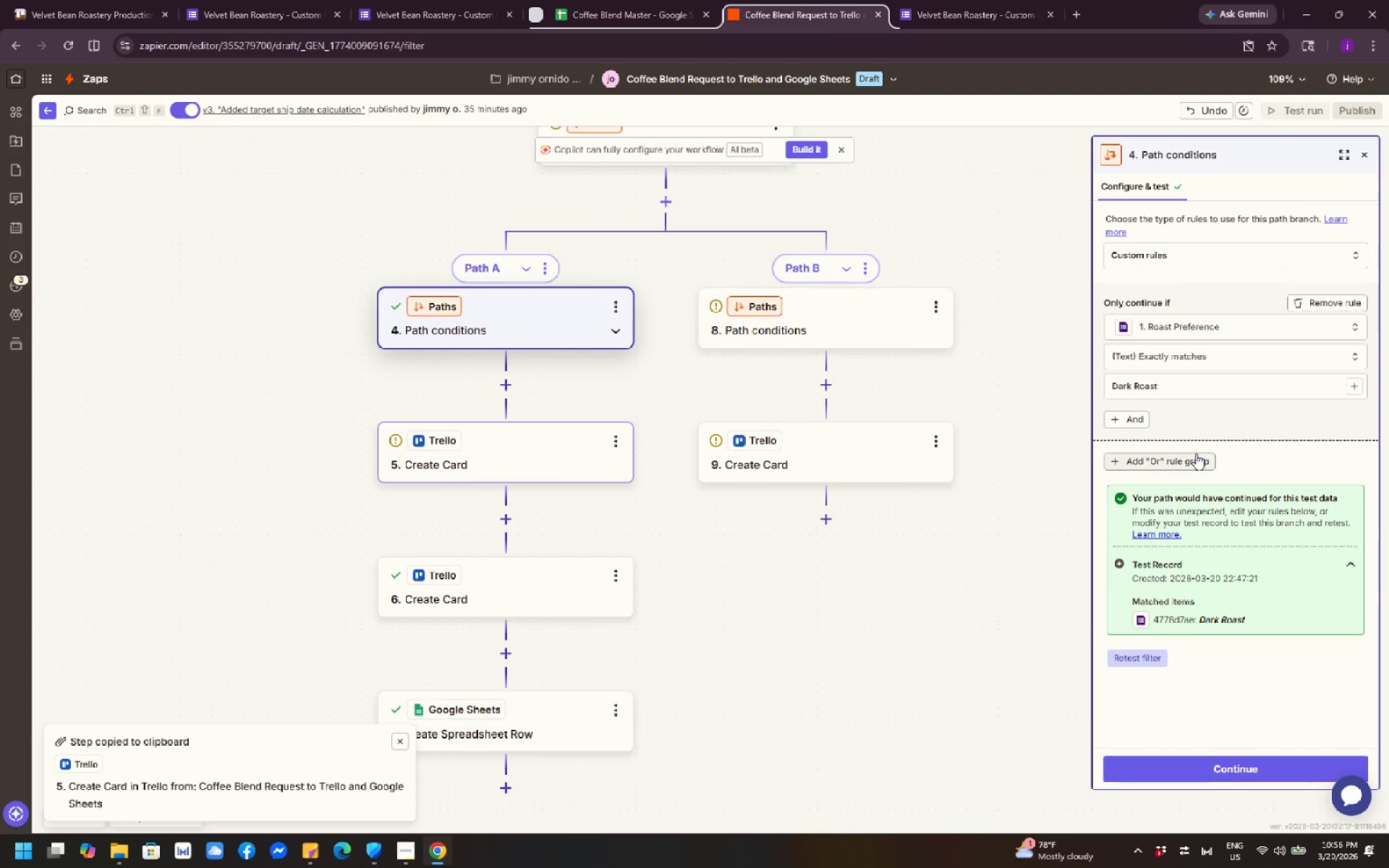 
wait(6.01)
 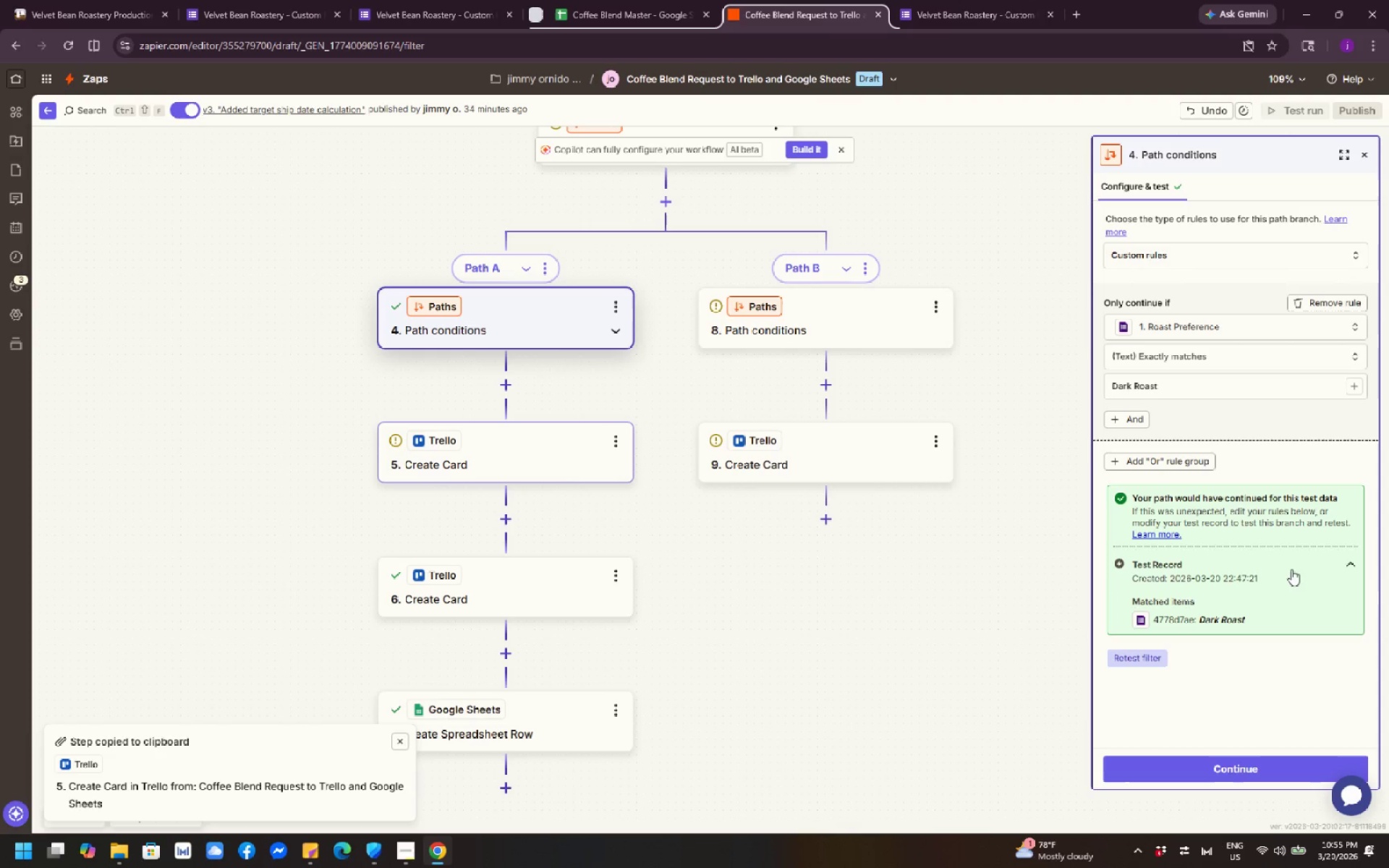 
scroll: coordinate [708, 472], scroll_direction: up, amount: 3.0
 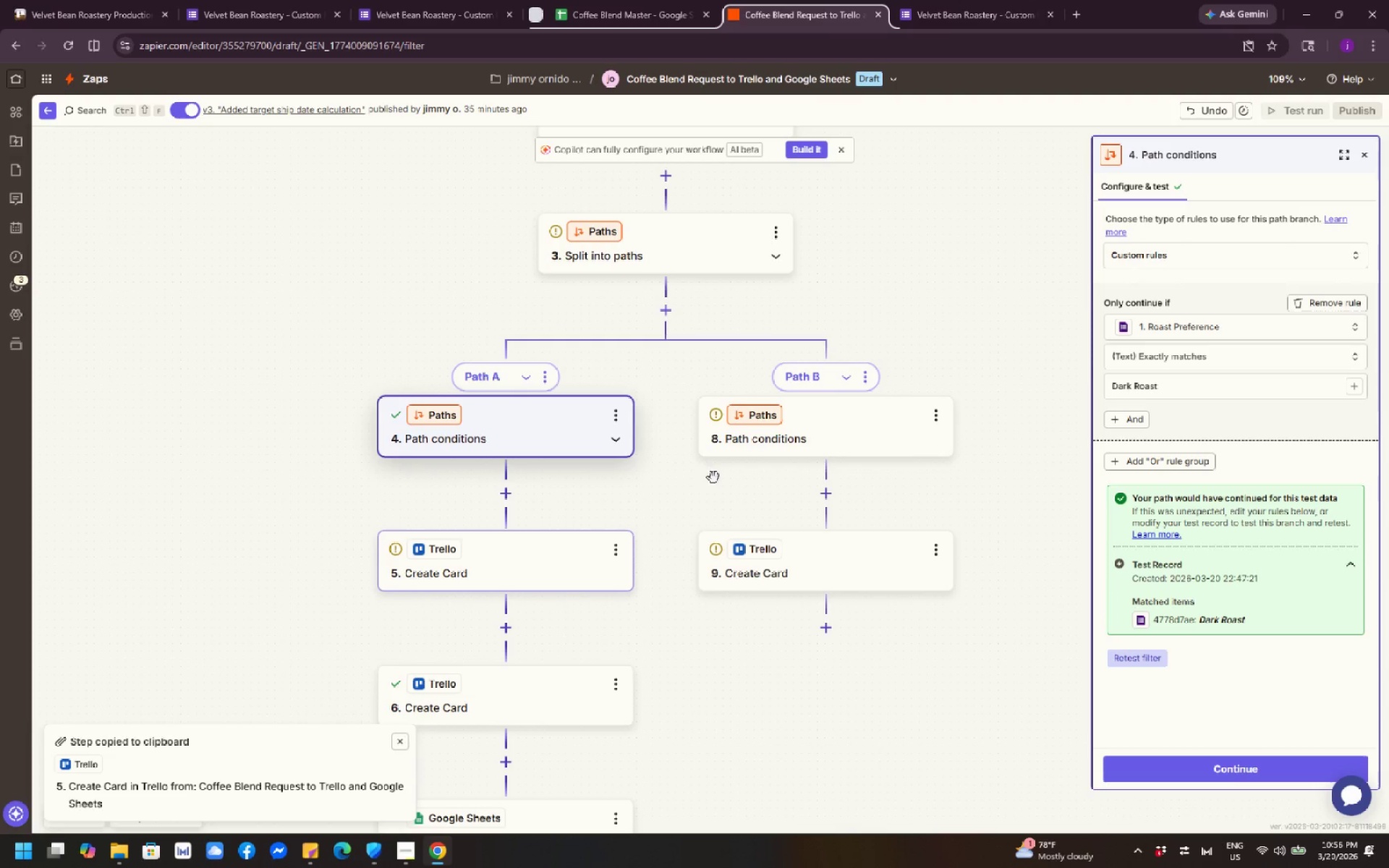 
scroll: coordinate [713, 477], scroll_direction: down, amount: 2.0
 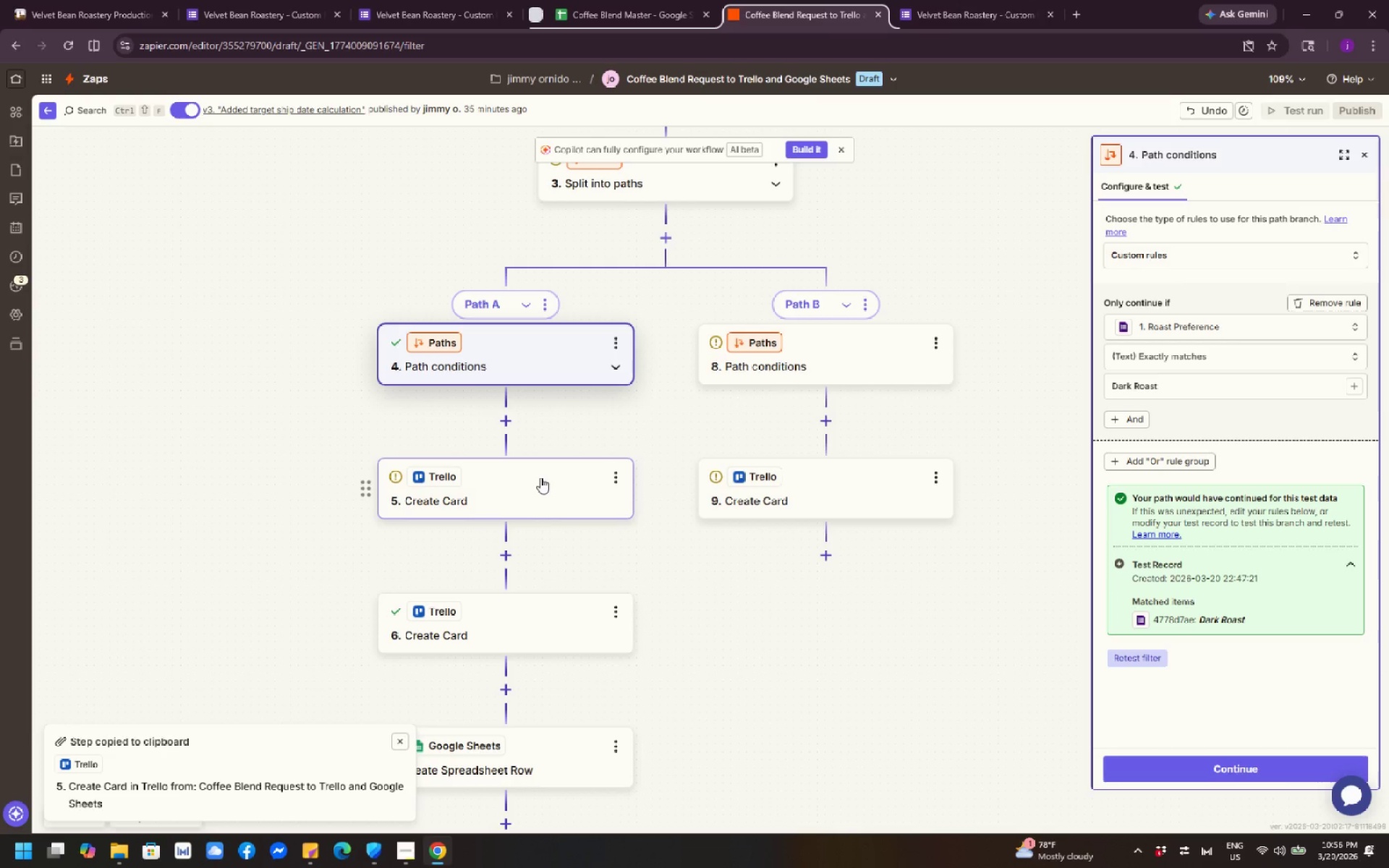 
left_click([540, 477])
 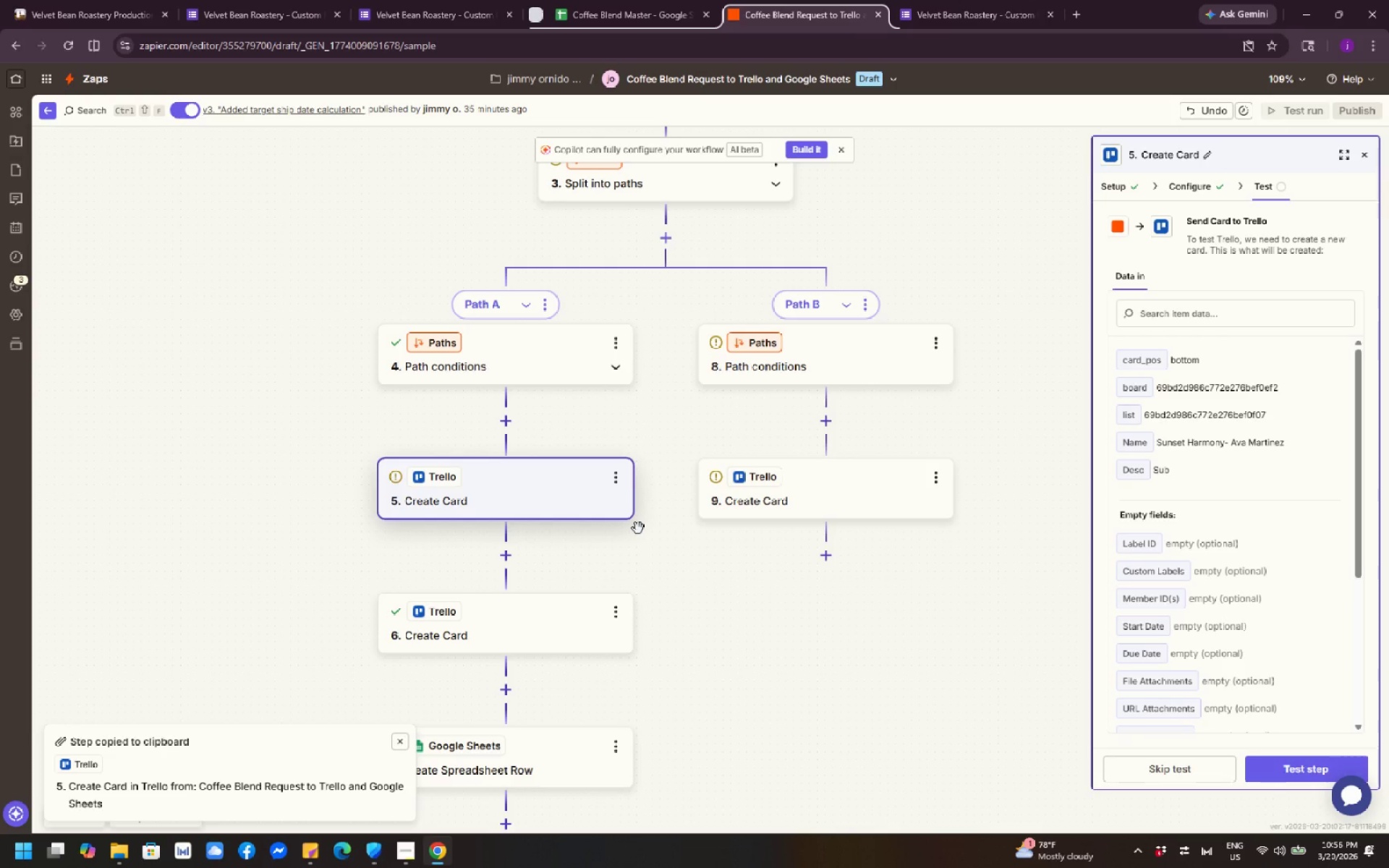 
left_click([547, 482])
 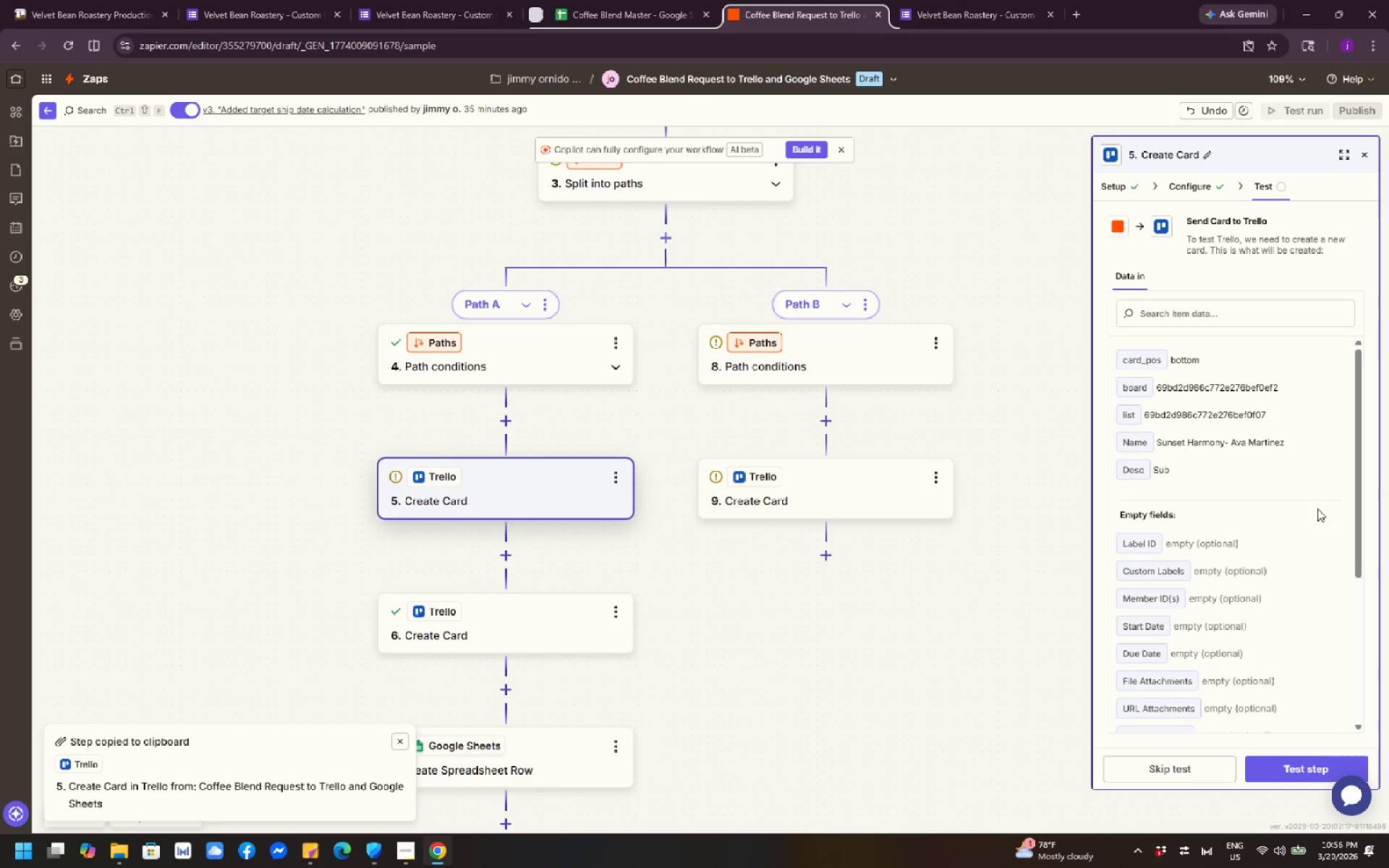 
scroll: coordinate [1287, 522], scroll_direction: up, amount: 5.0
 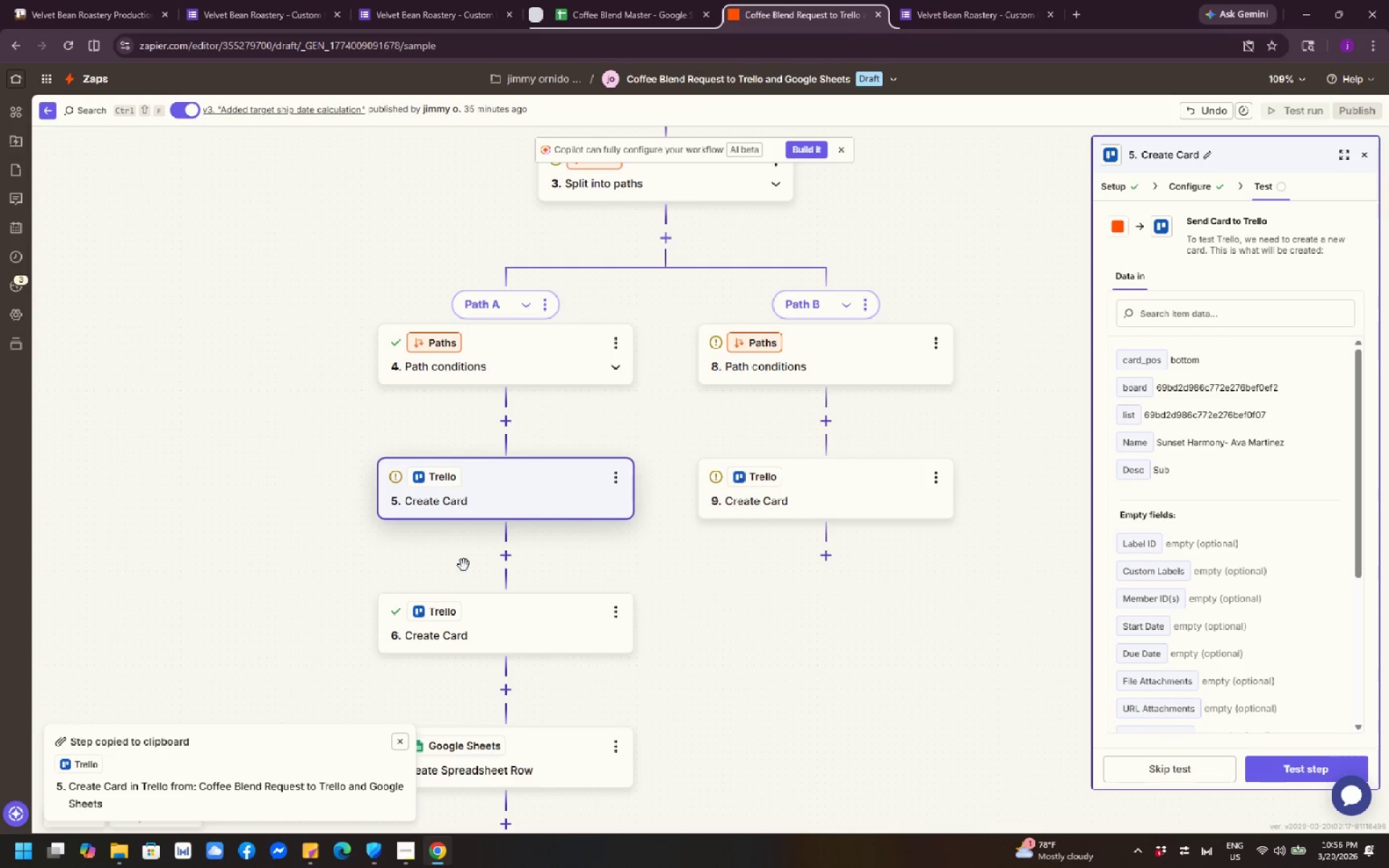 
left_click([504, 489])
 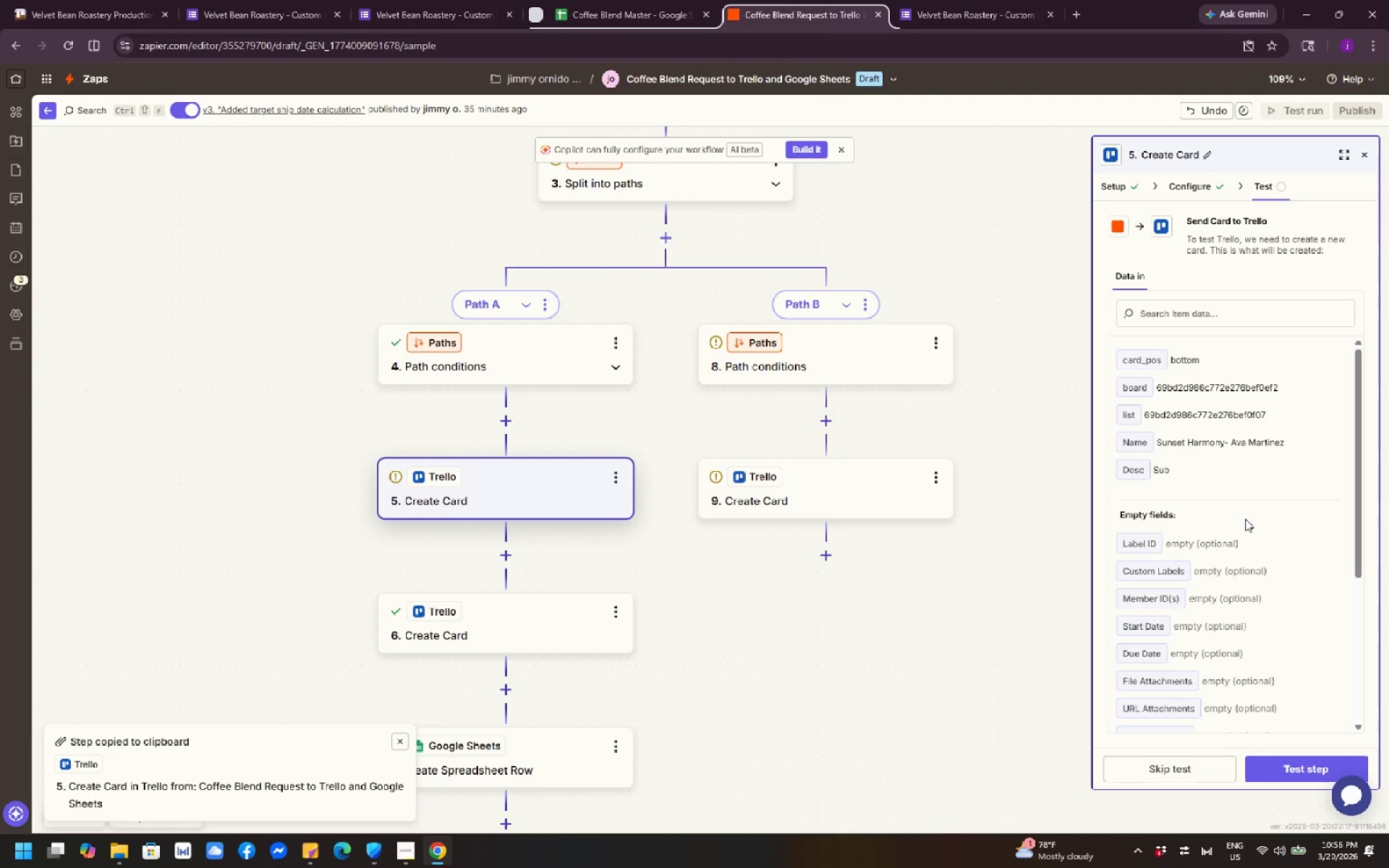 
scroll: coordinate [1254, 530], scroll_direction: down, amount: 13.0
 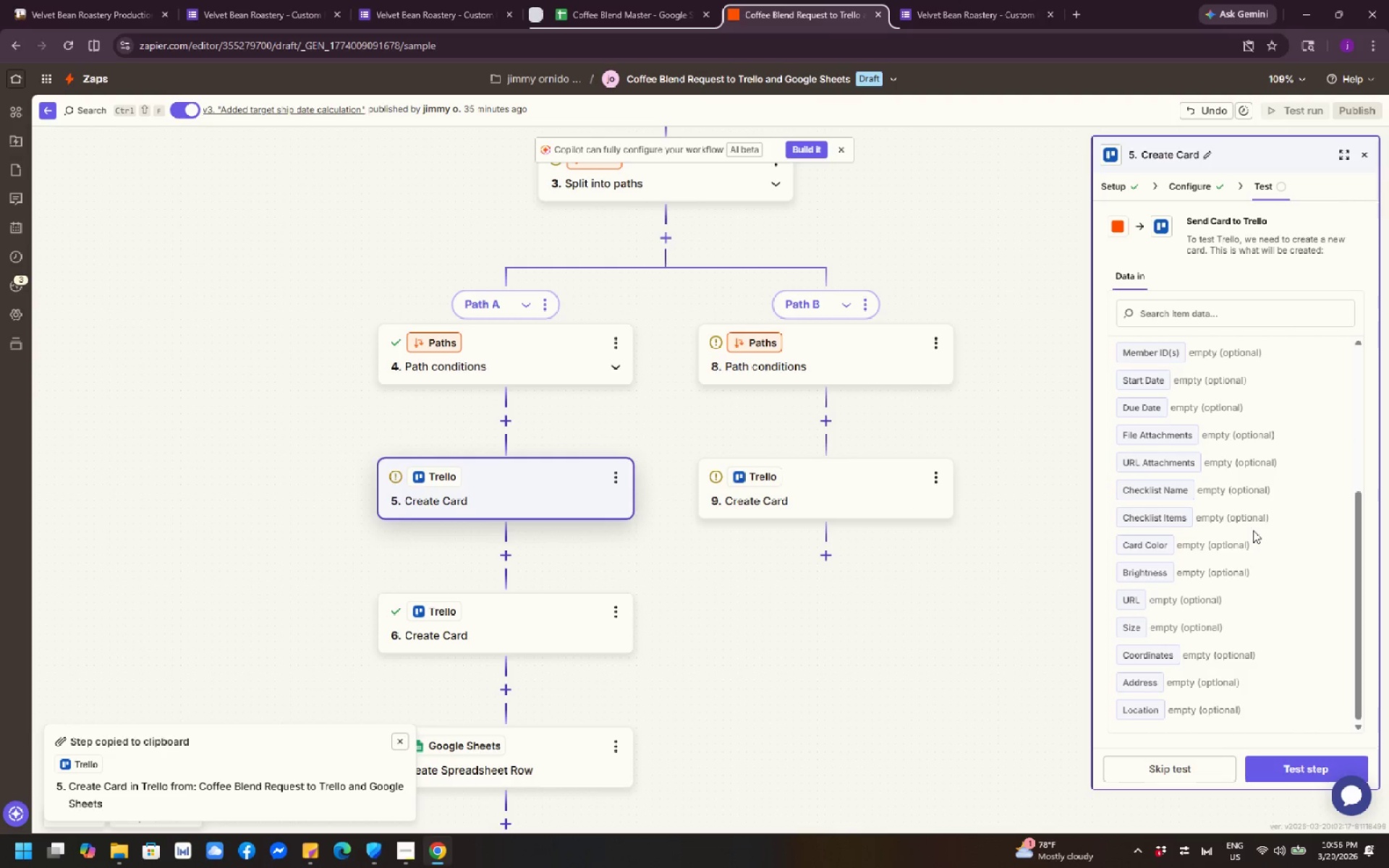 
wait(6.74)
 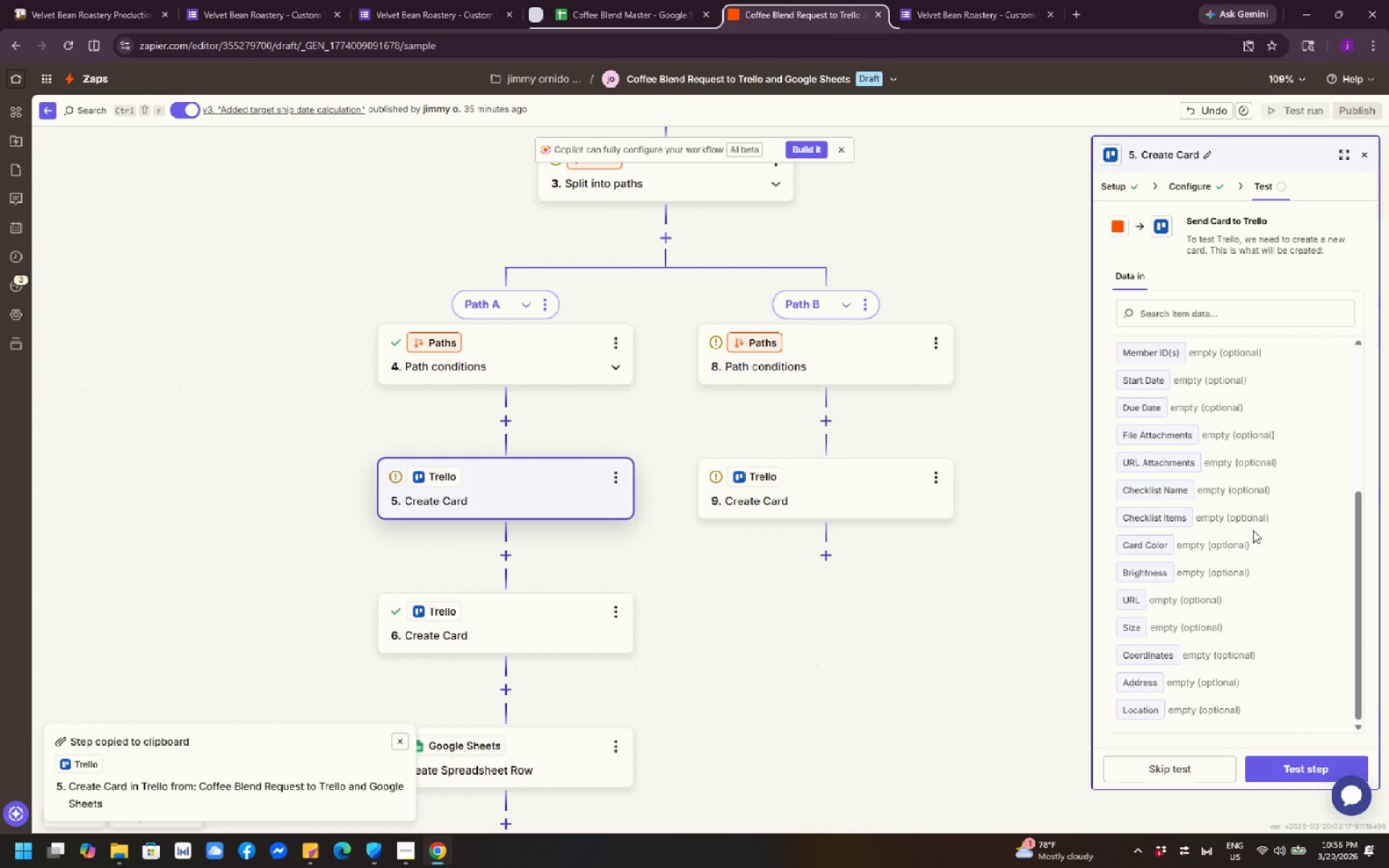 
scroll: coordinate [1168, 522], scroll_direction: up, amount: 18.0
 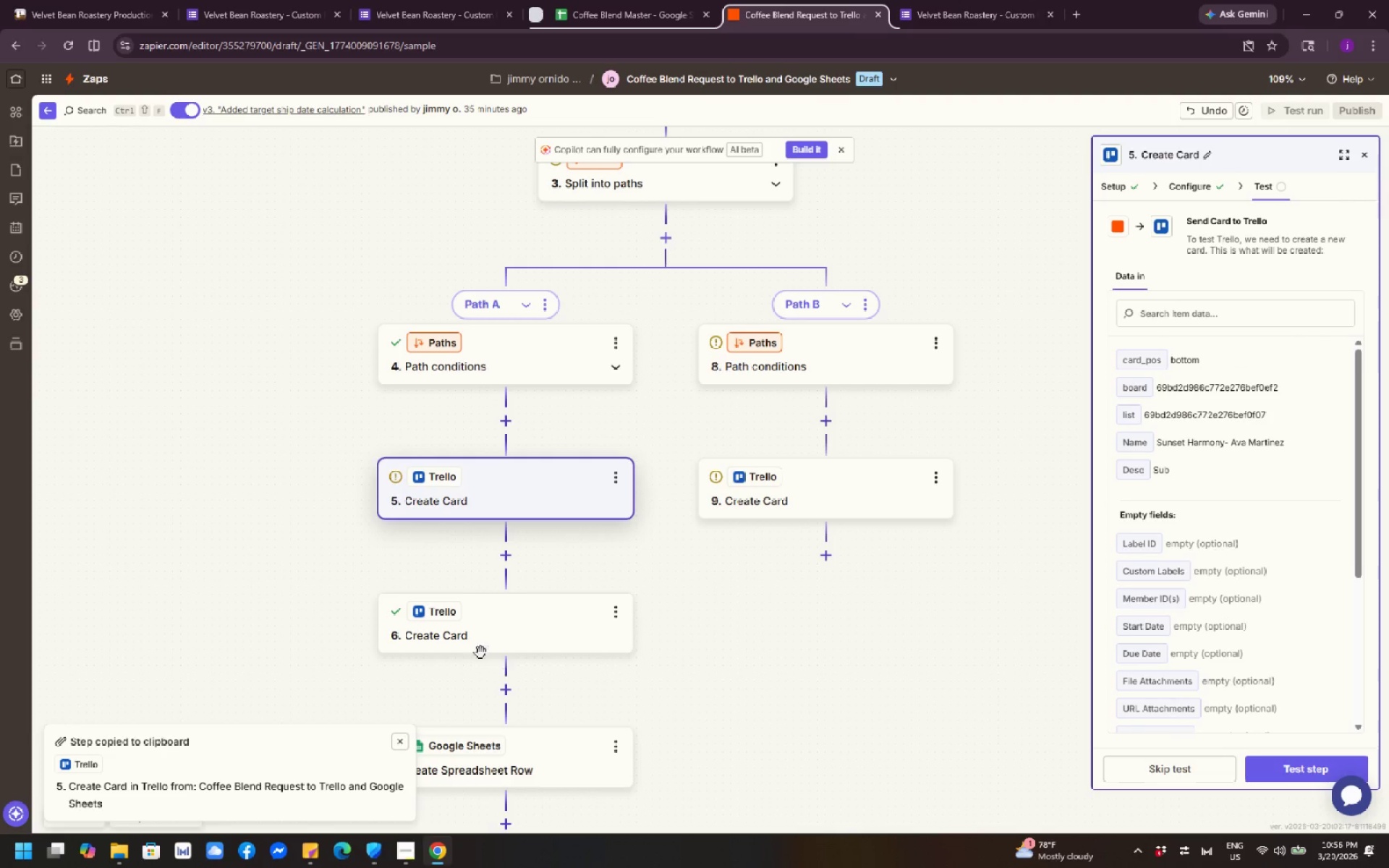 
left_click([513, 481])
 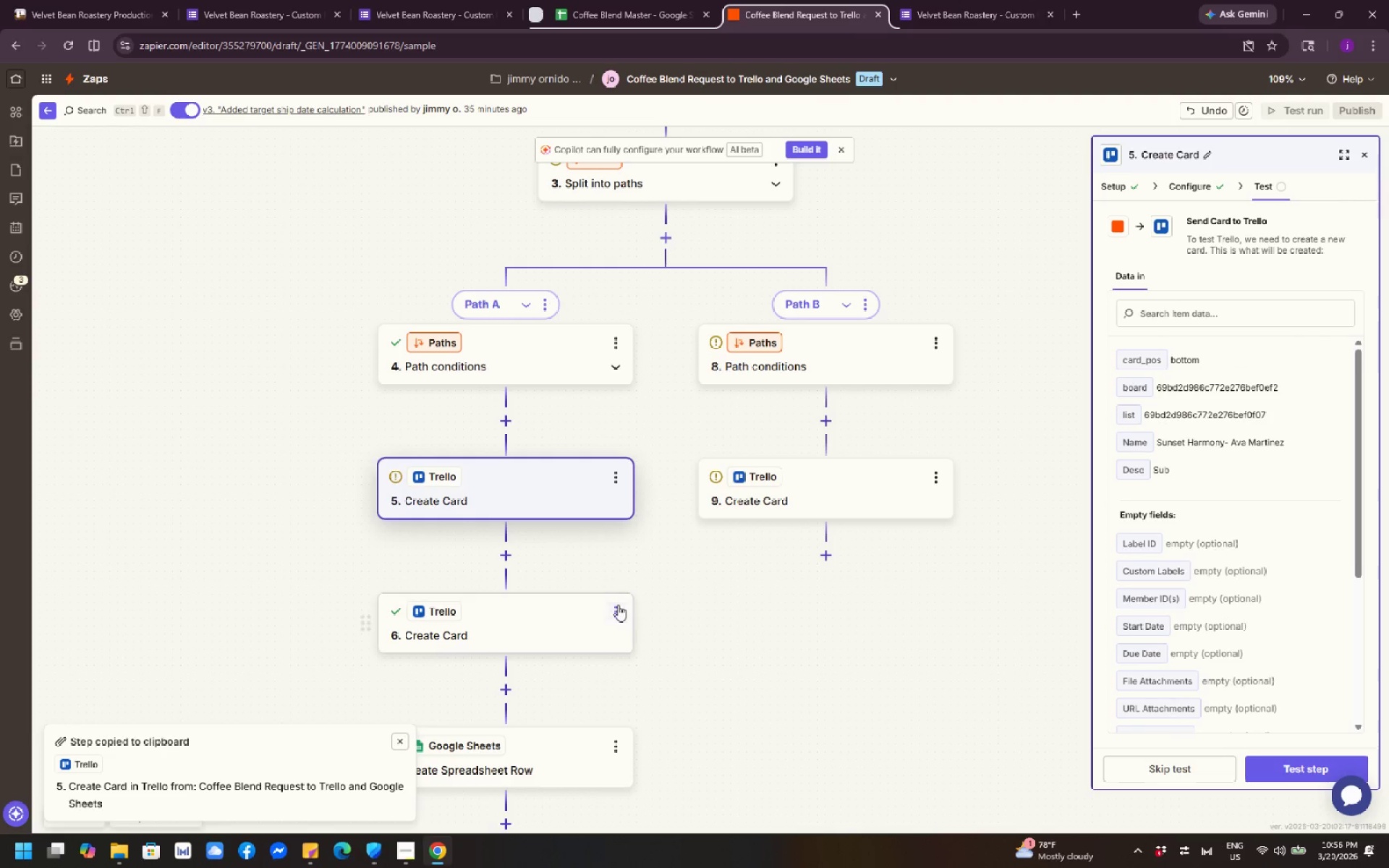 
left_click([562, 501])
 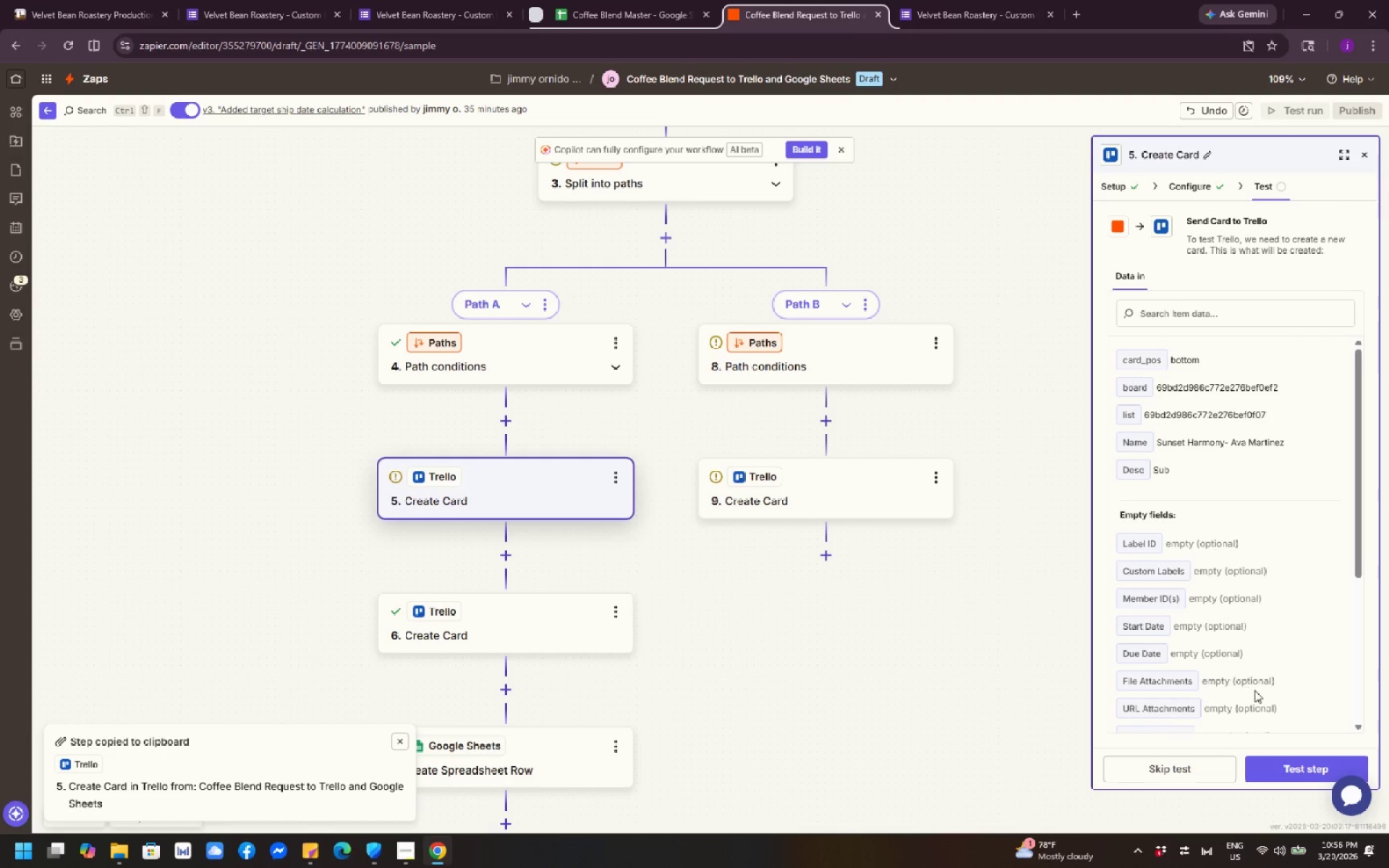 
scroll: coordinate [1256, 680], scroll_direction: up, amount: 4.0
 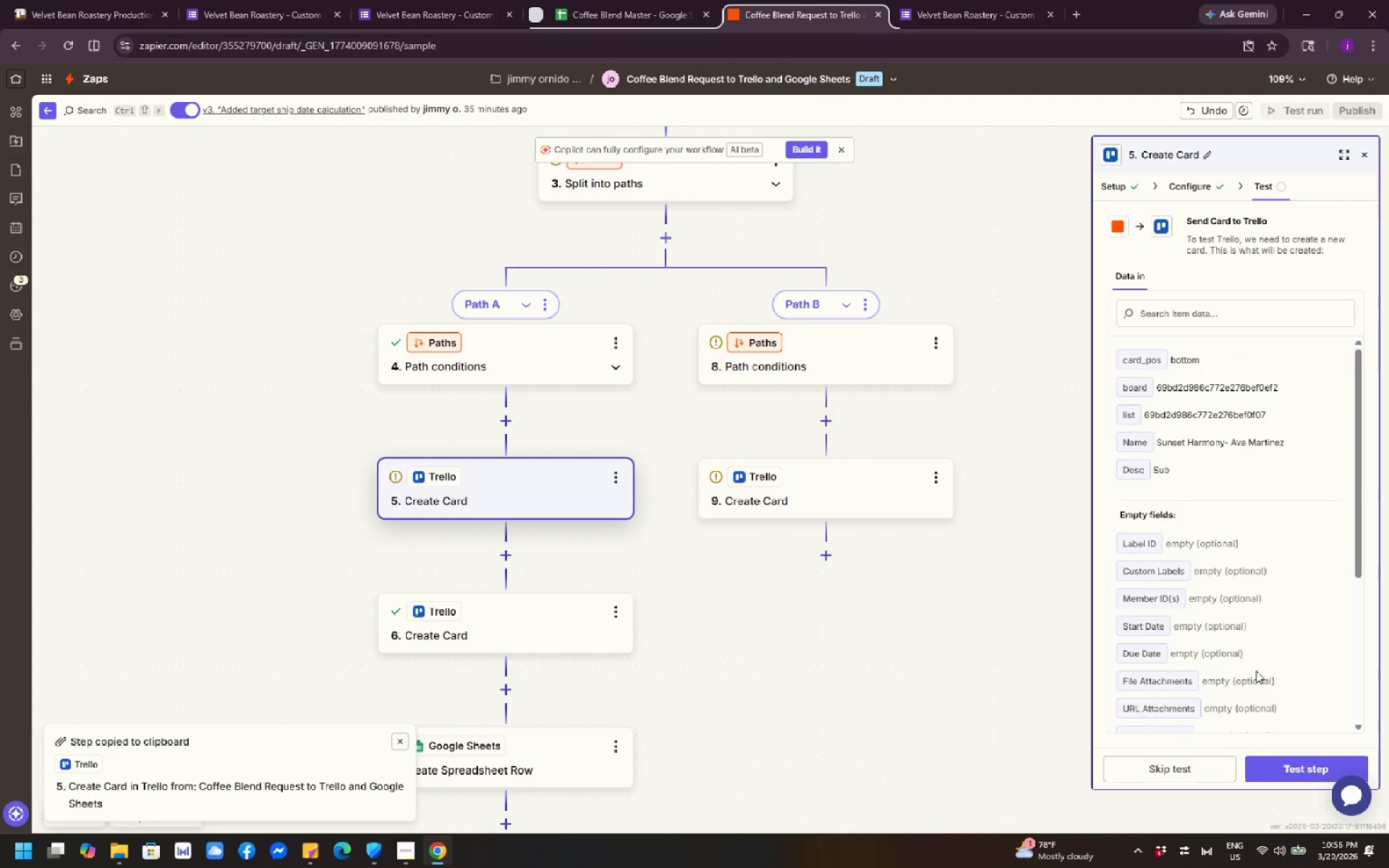 
scroll: coordinate [1264, 659], scroll_direction: down, amount: 1.0
 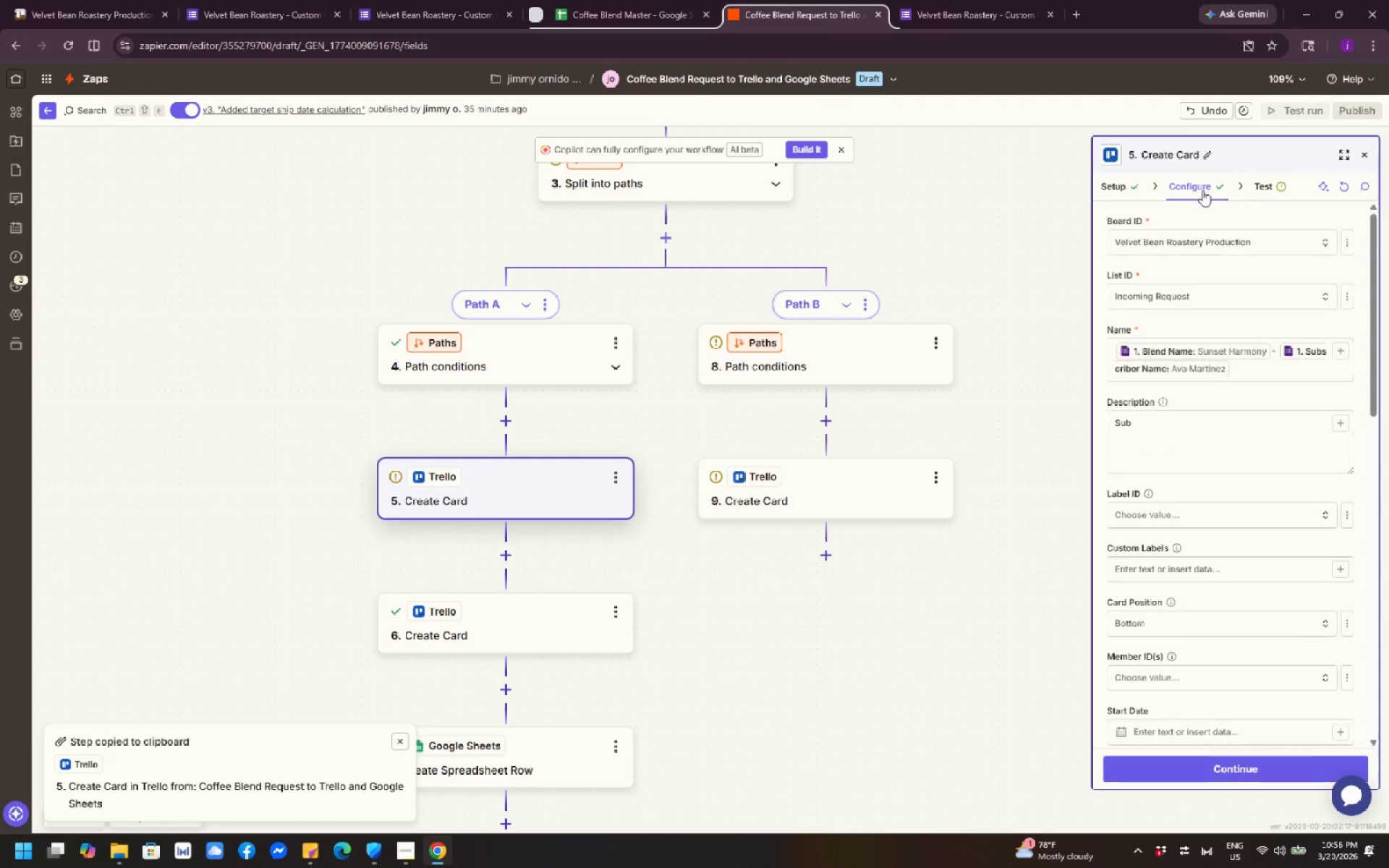 
wait(8.46)
 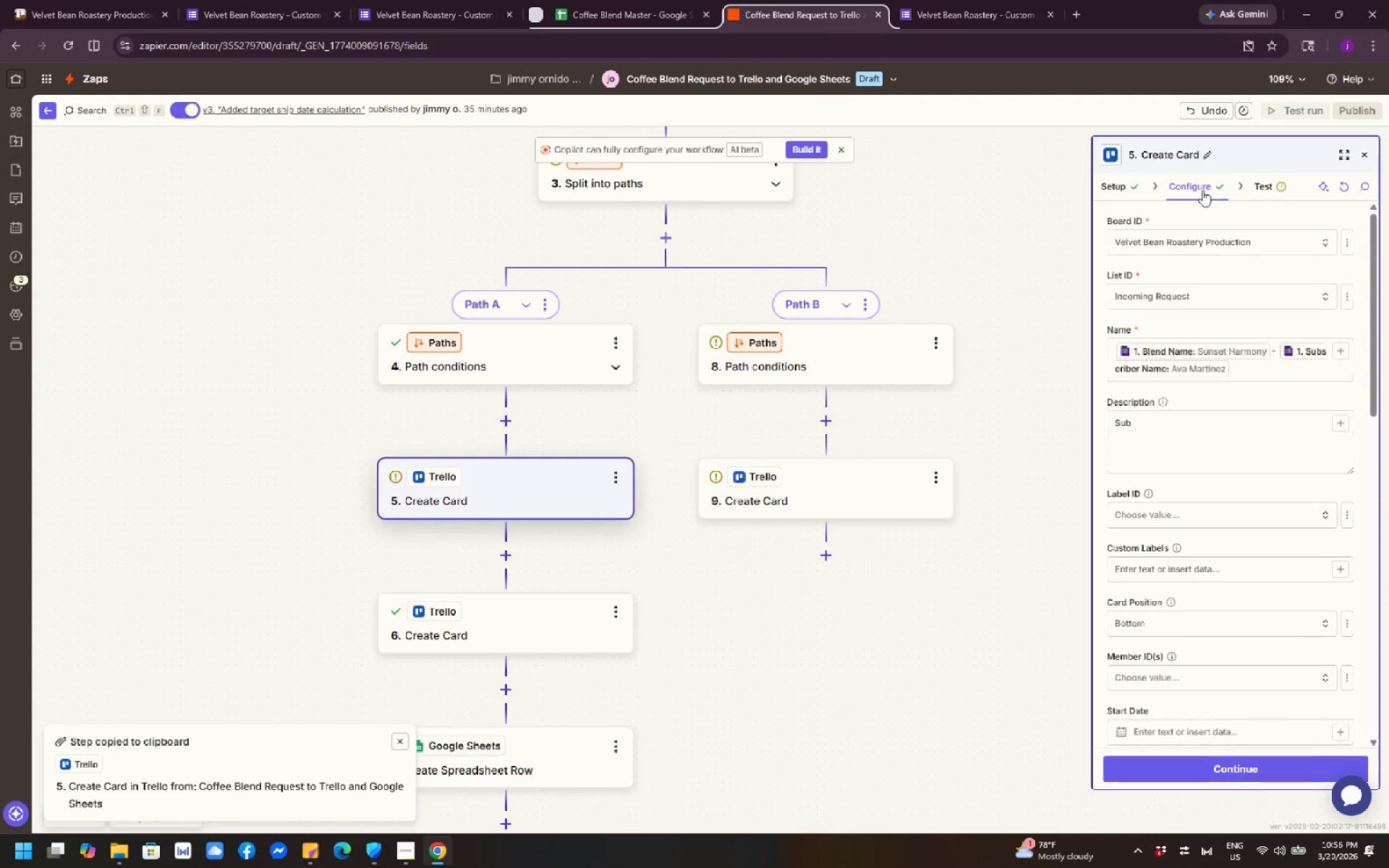 
left_click([1207, 435])
 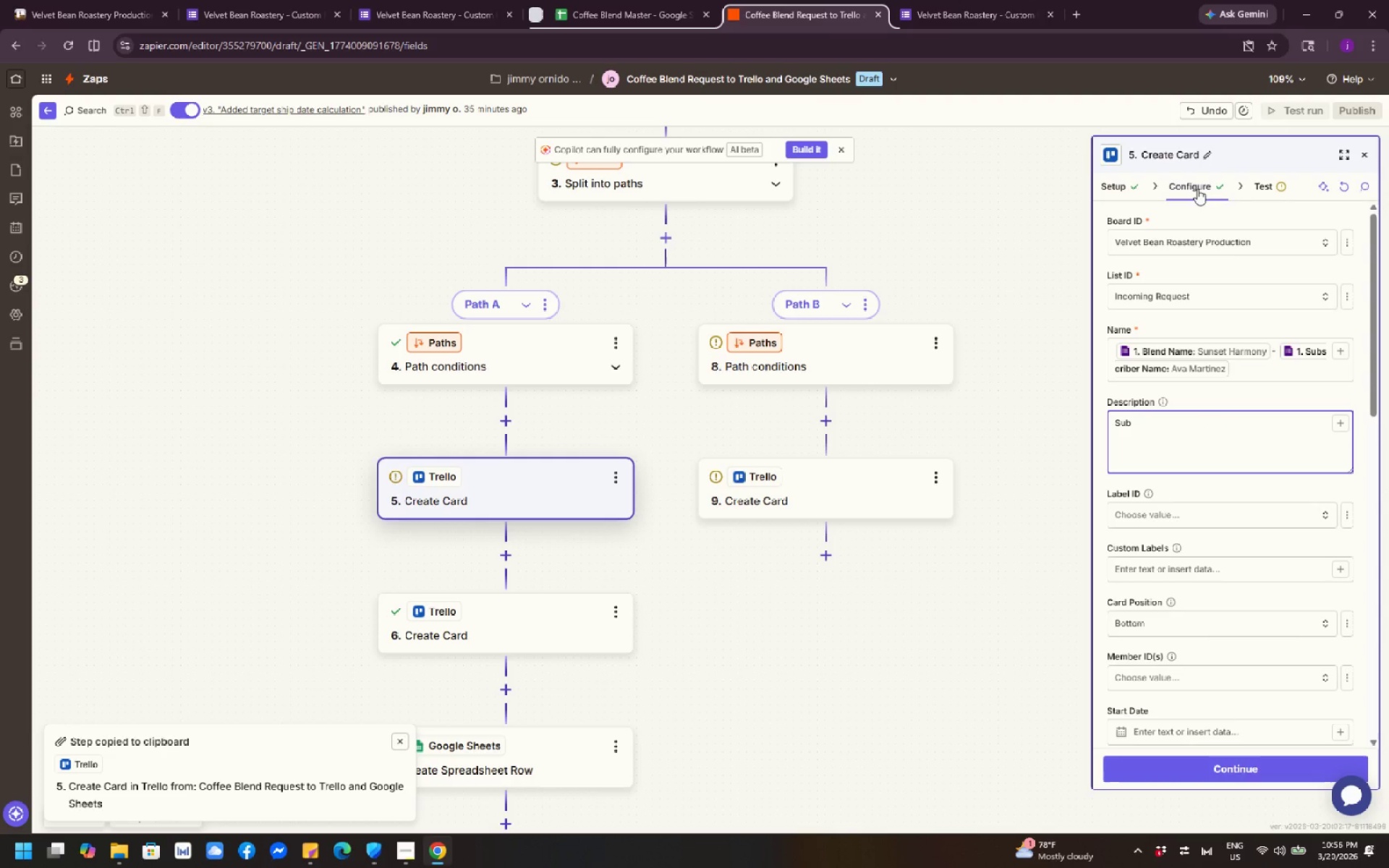 
left_click([535, 618])
 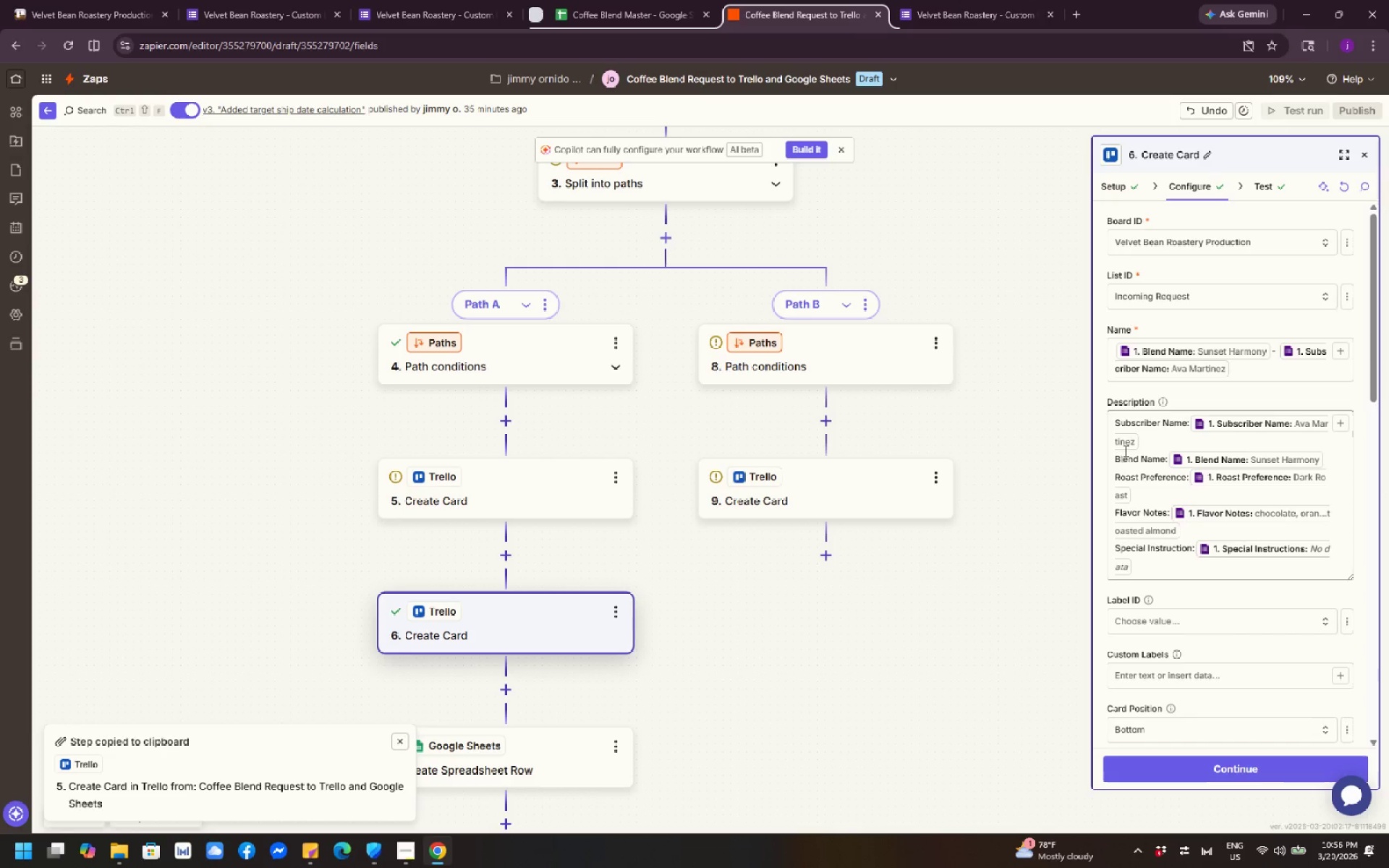 
left_click_drag(start_coordinate=[1111, 424], to_coordinate=[1211, 554])
 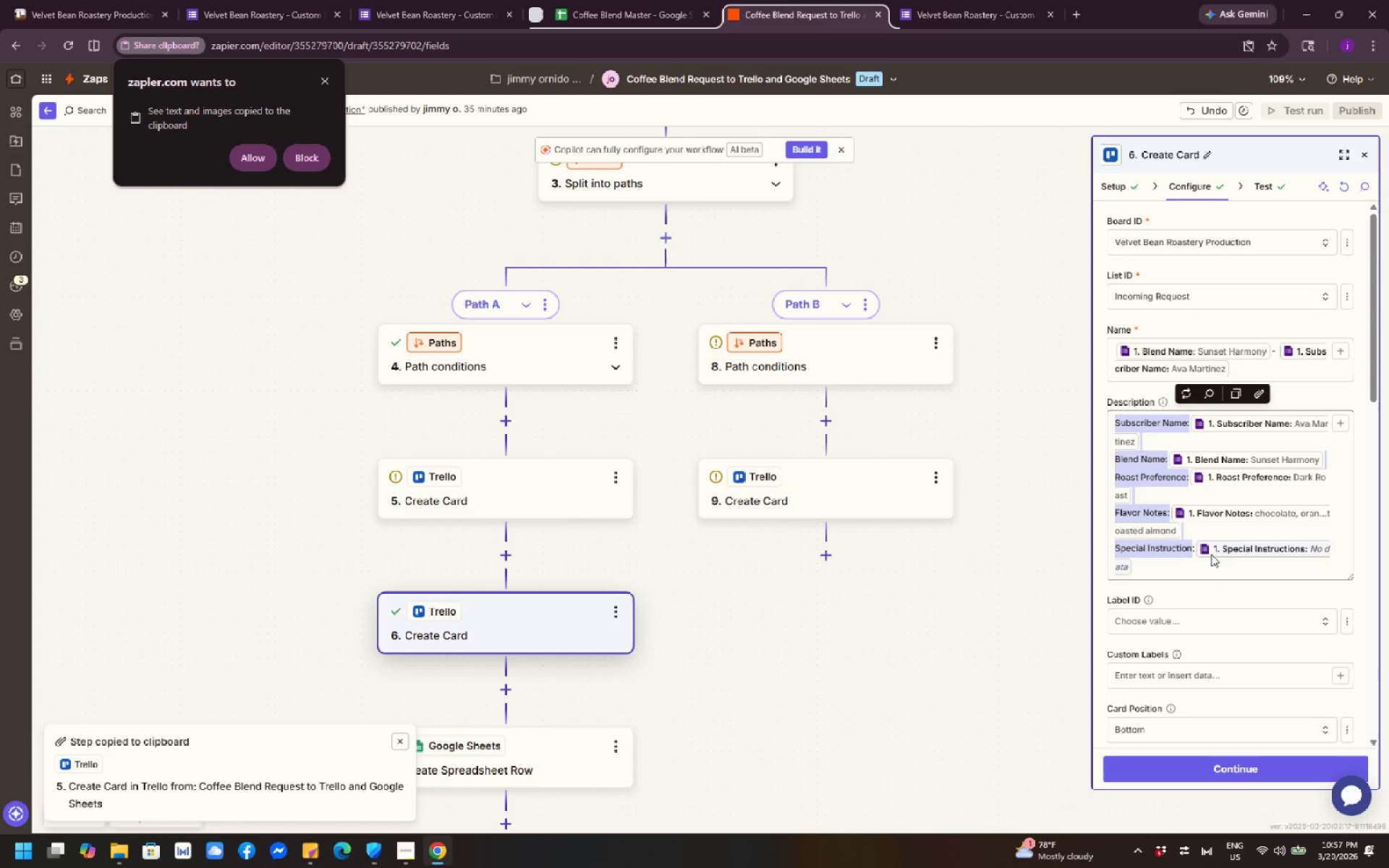 
key(Control+C)
 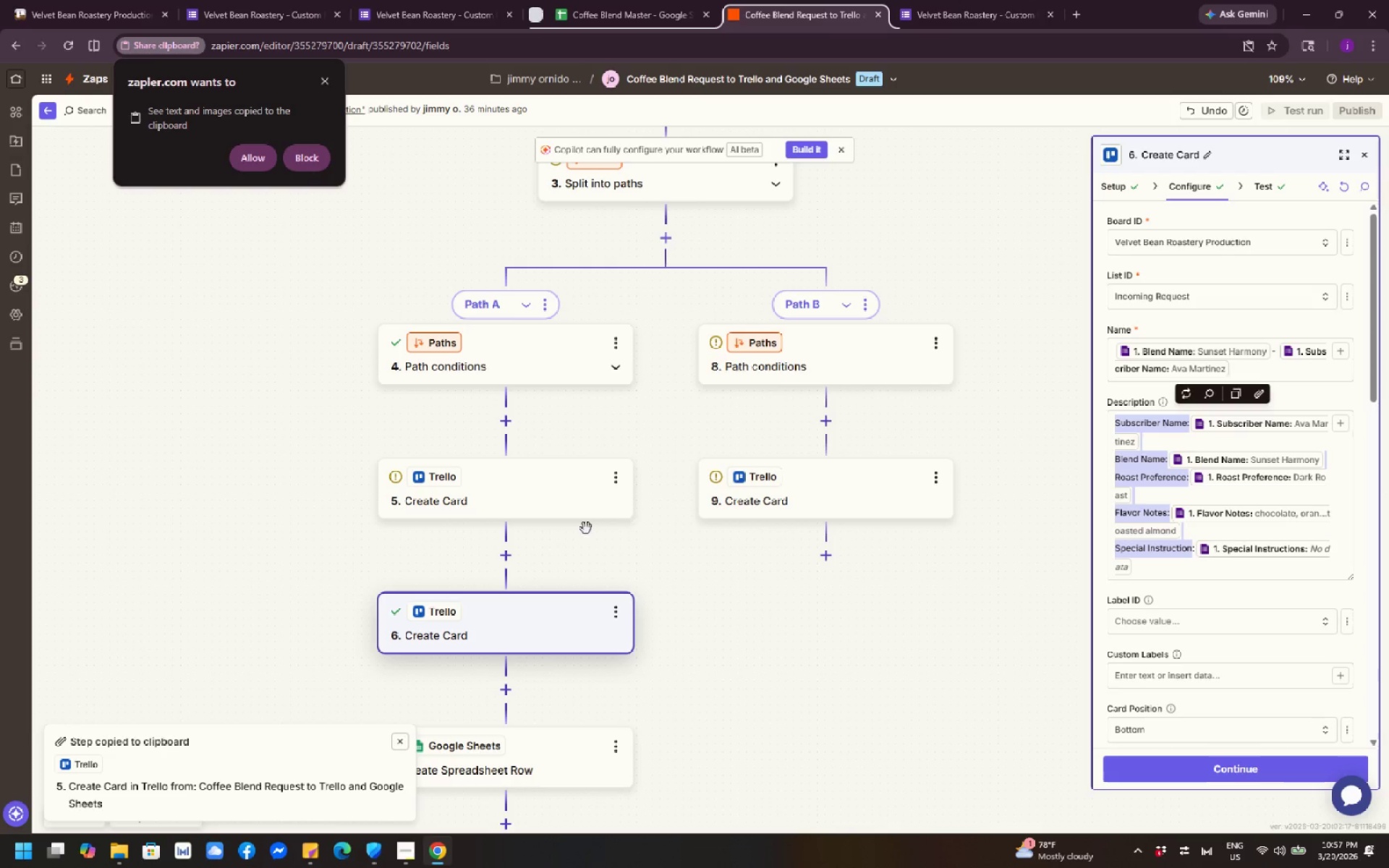 
left_click([545, 512])
 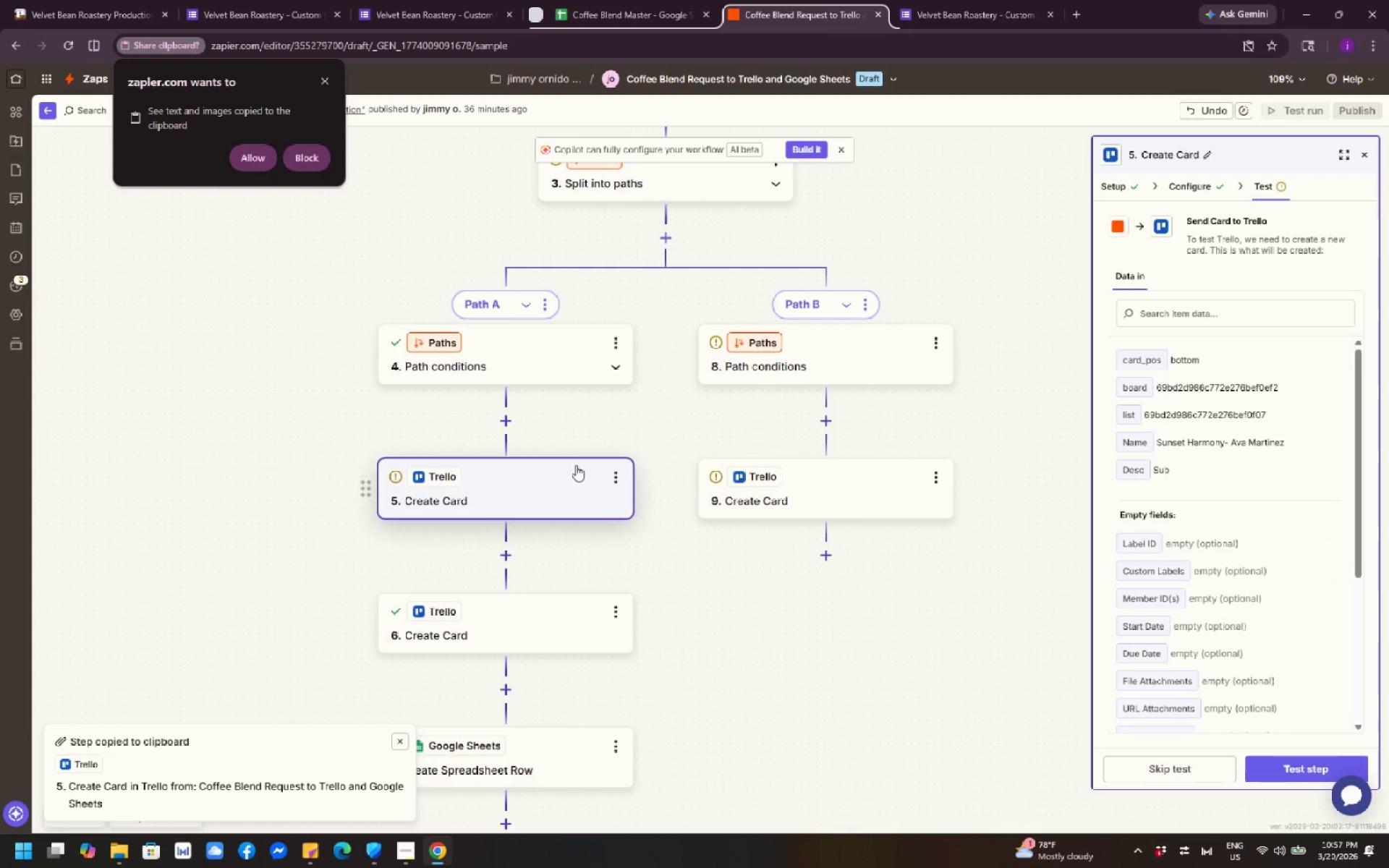 
left_click([558, 640])
 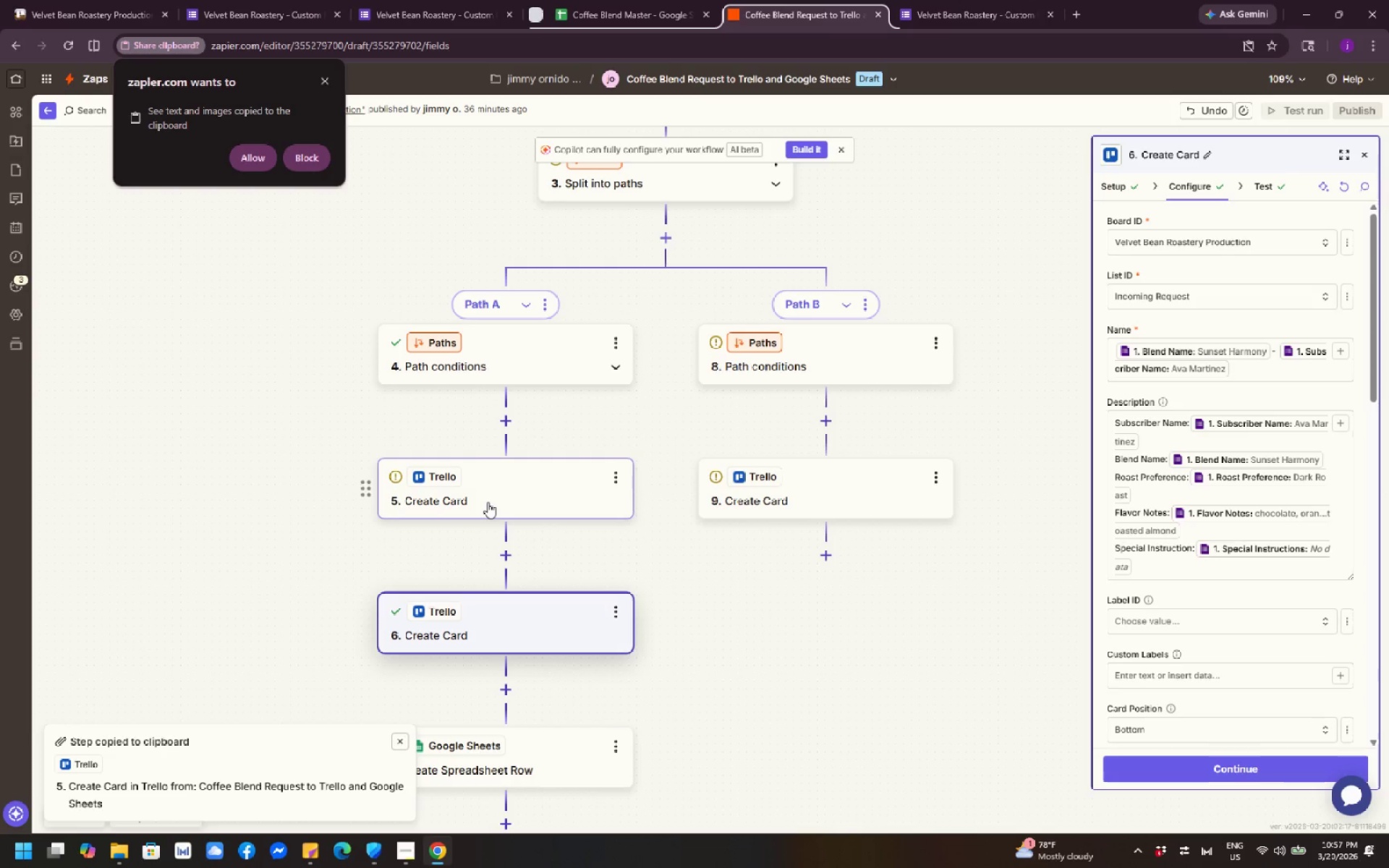 
left_click([526, 496])
 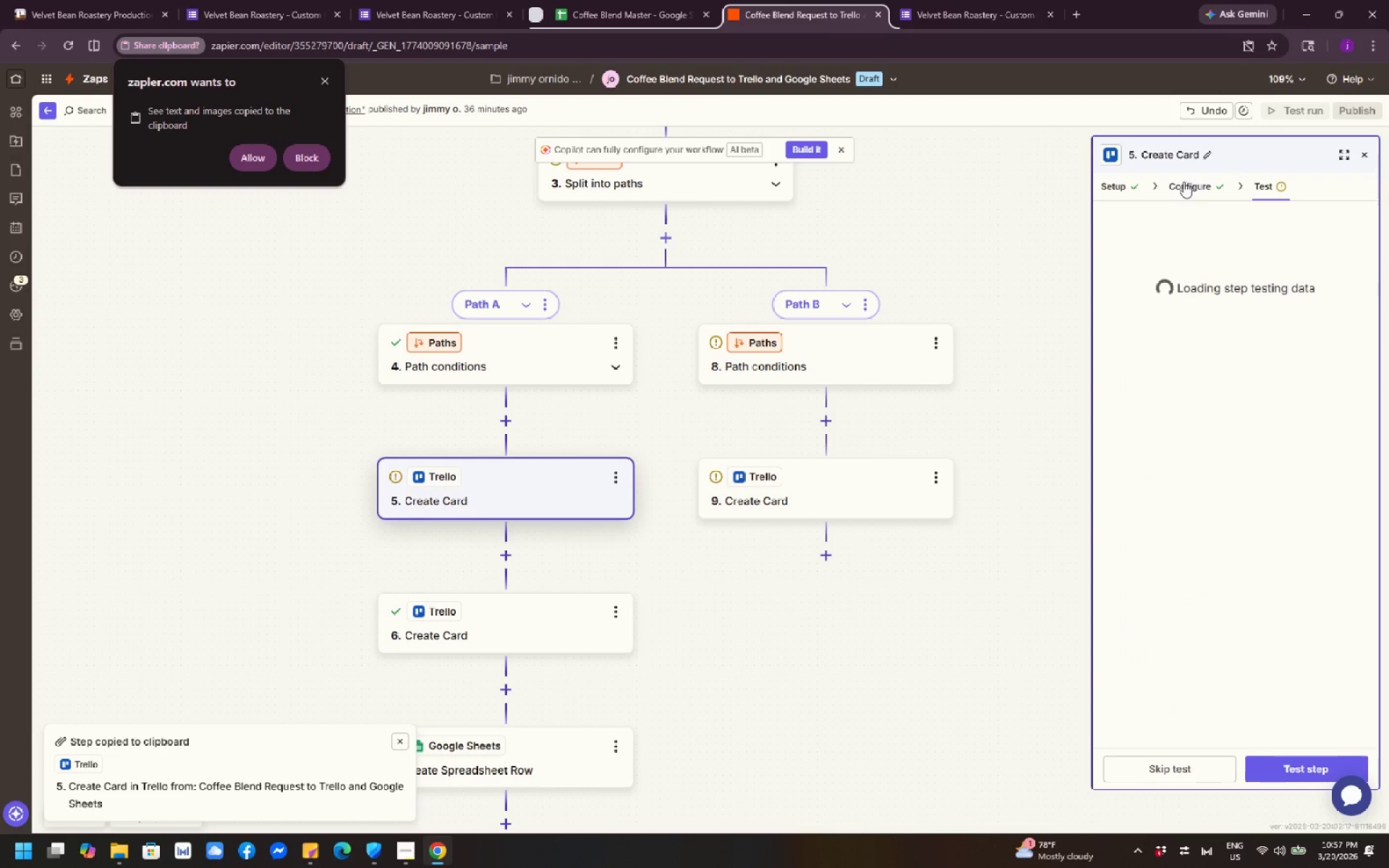 
left_click([1192, 186])
 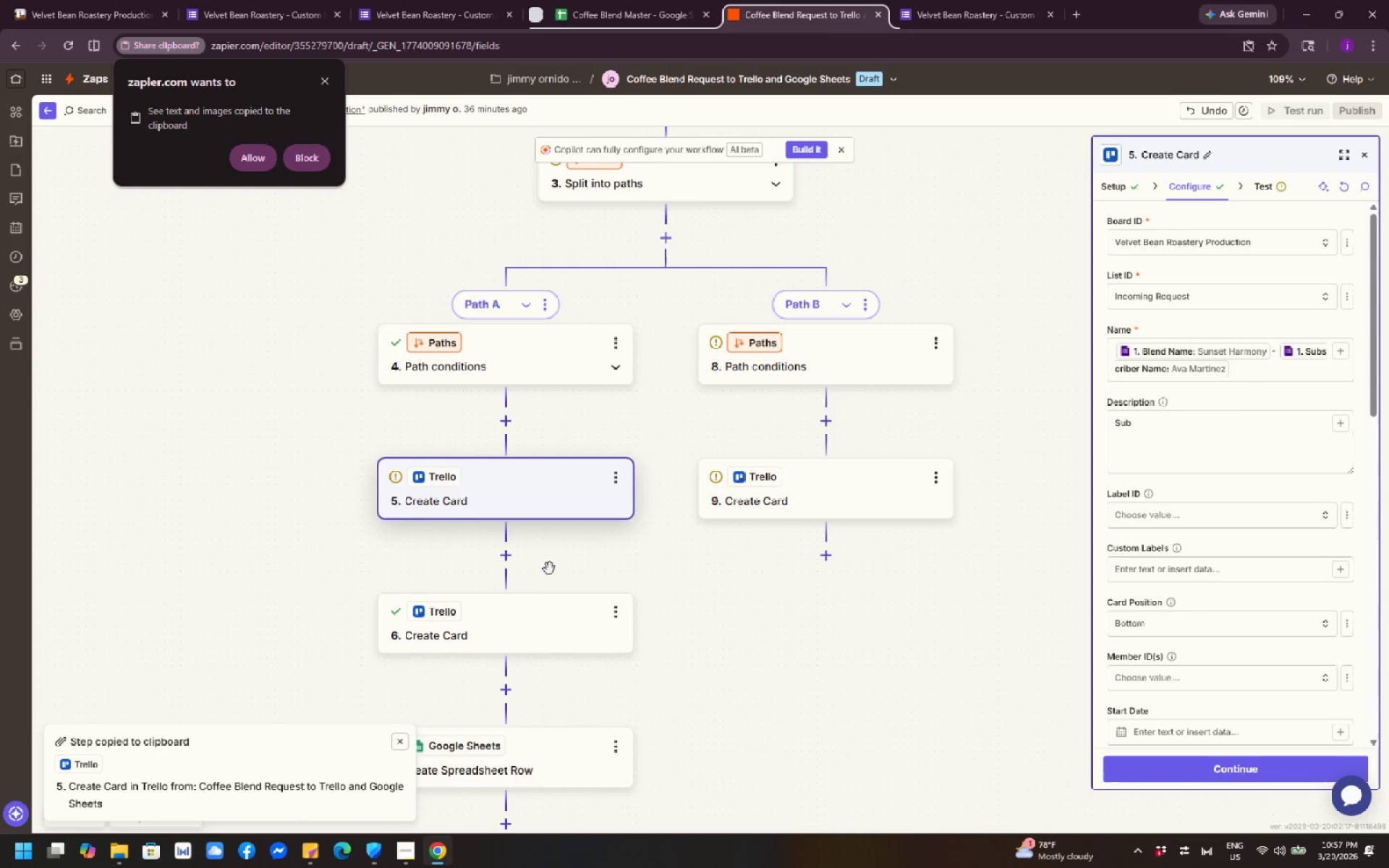 
left_click([482, 634])
 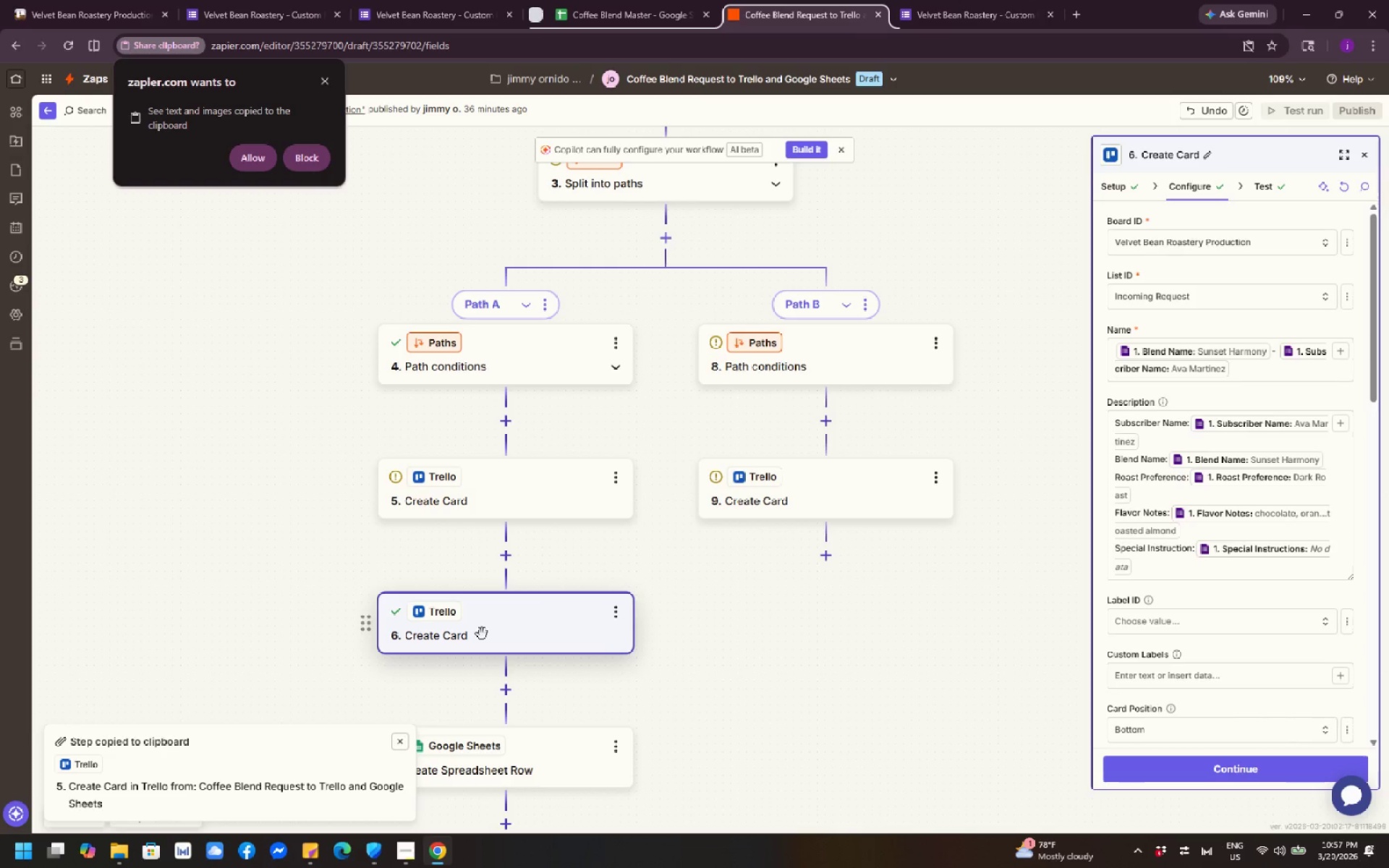 
left_click([568, 486])
 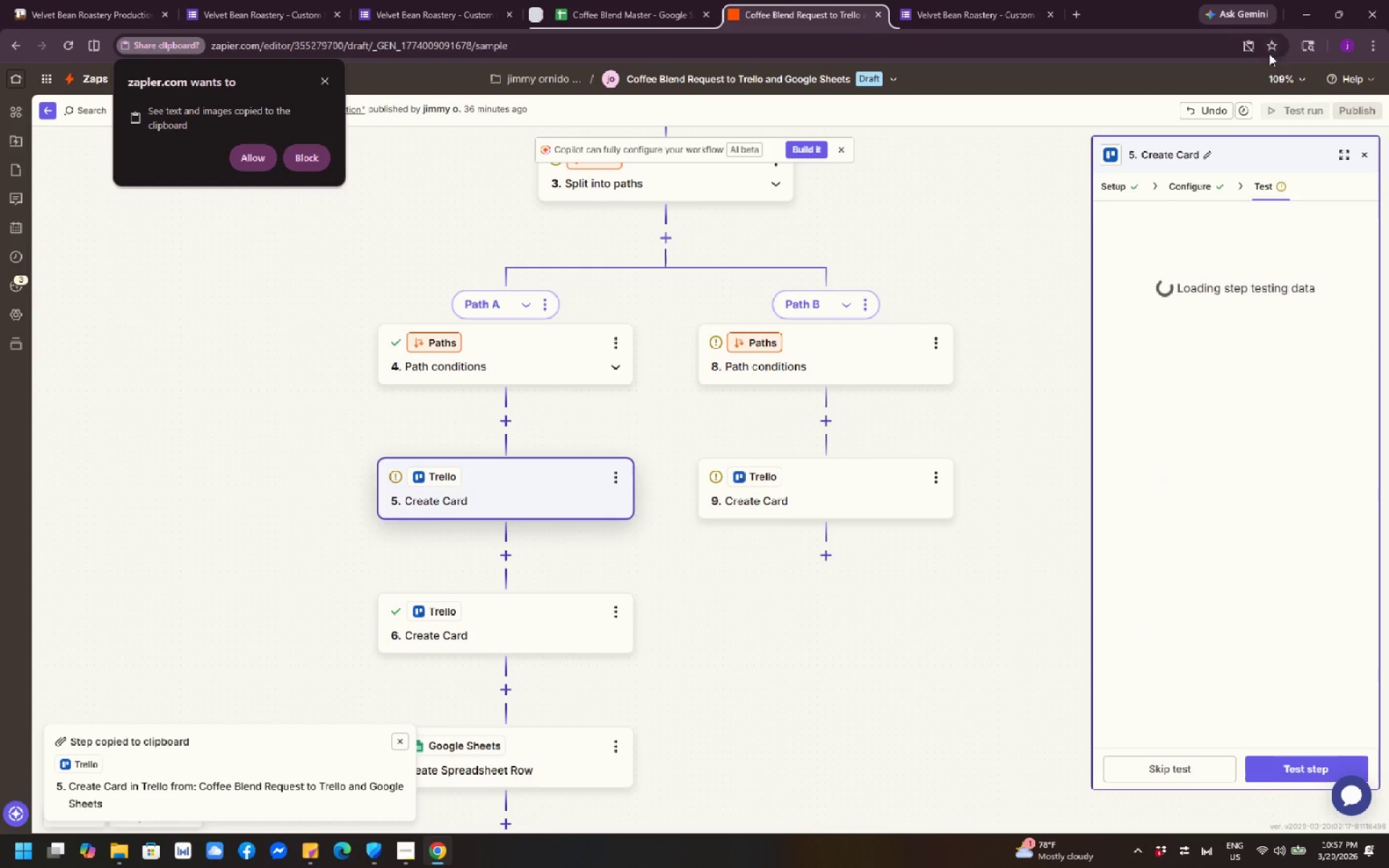 
left_click([1197, 190])
 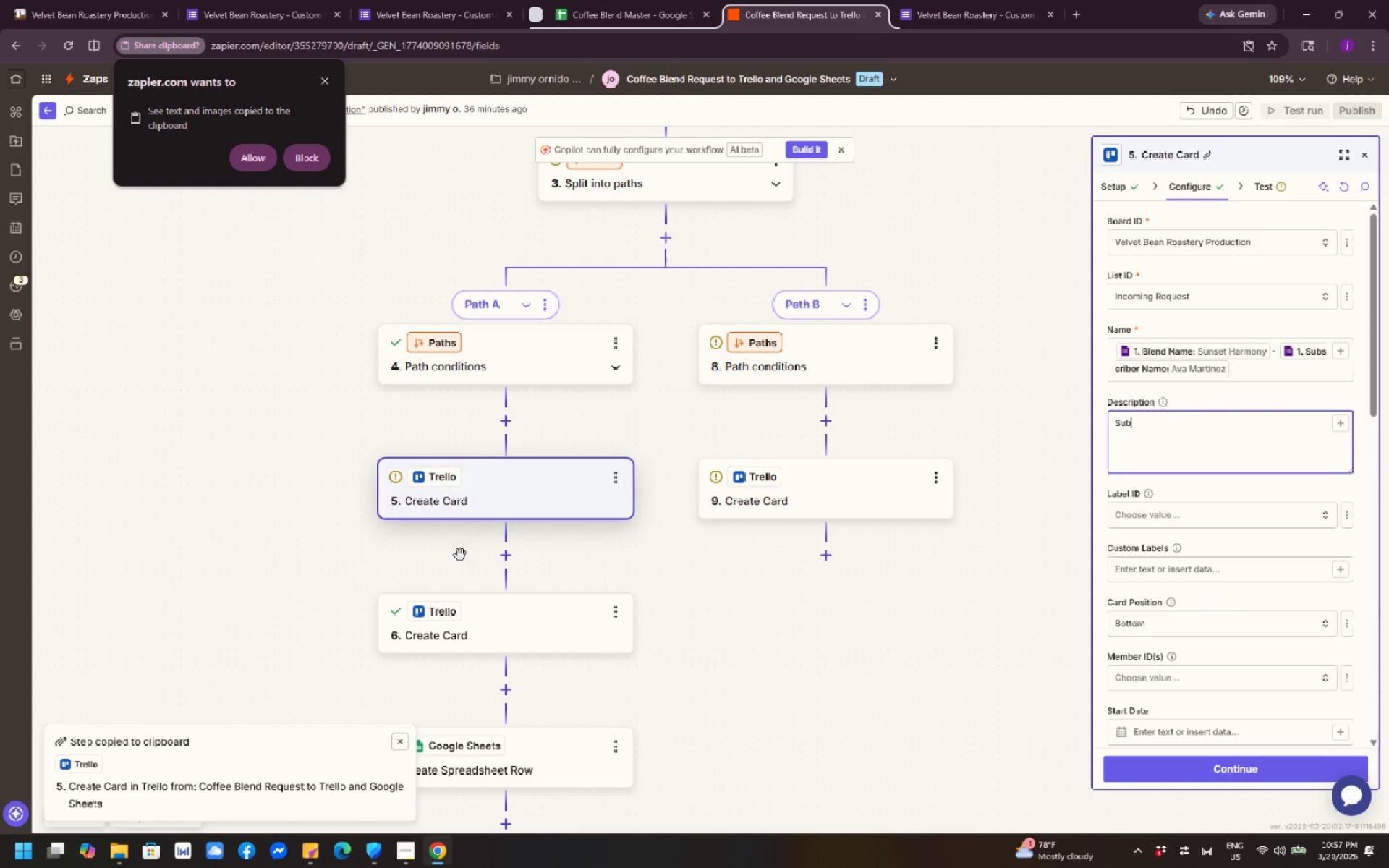 
wait(5.42)
 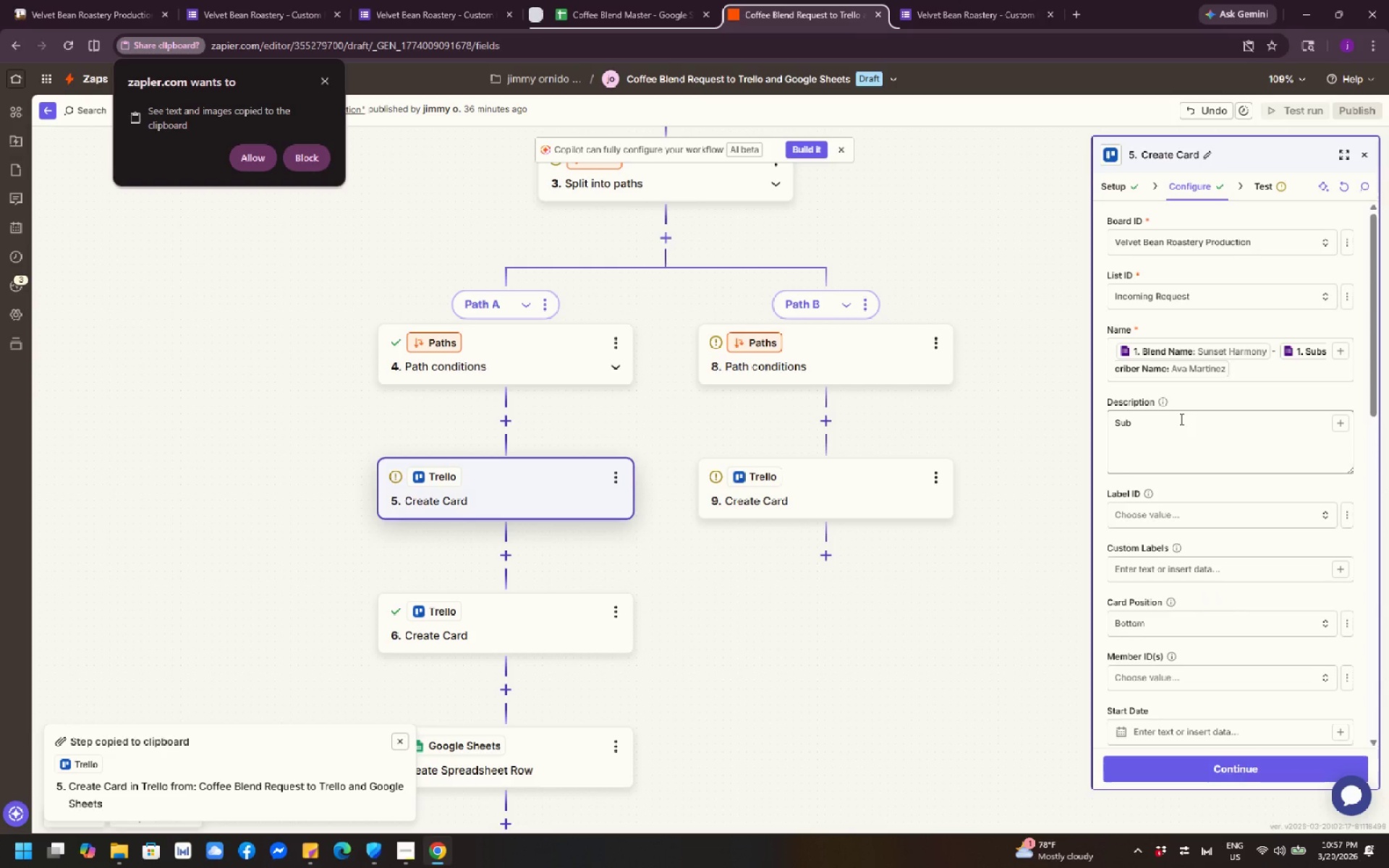 
left_click([615, 474])
 